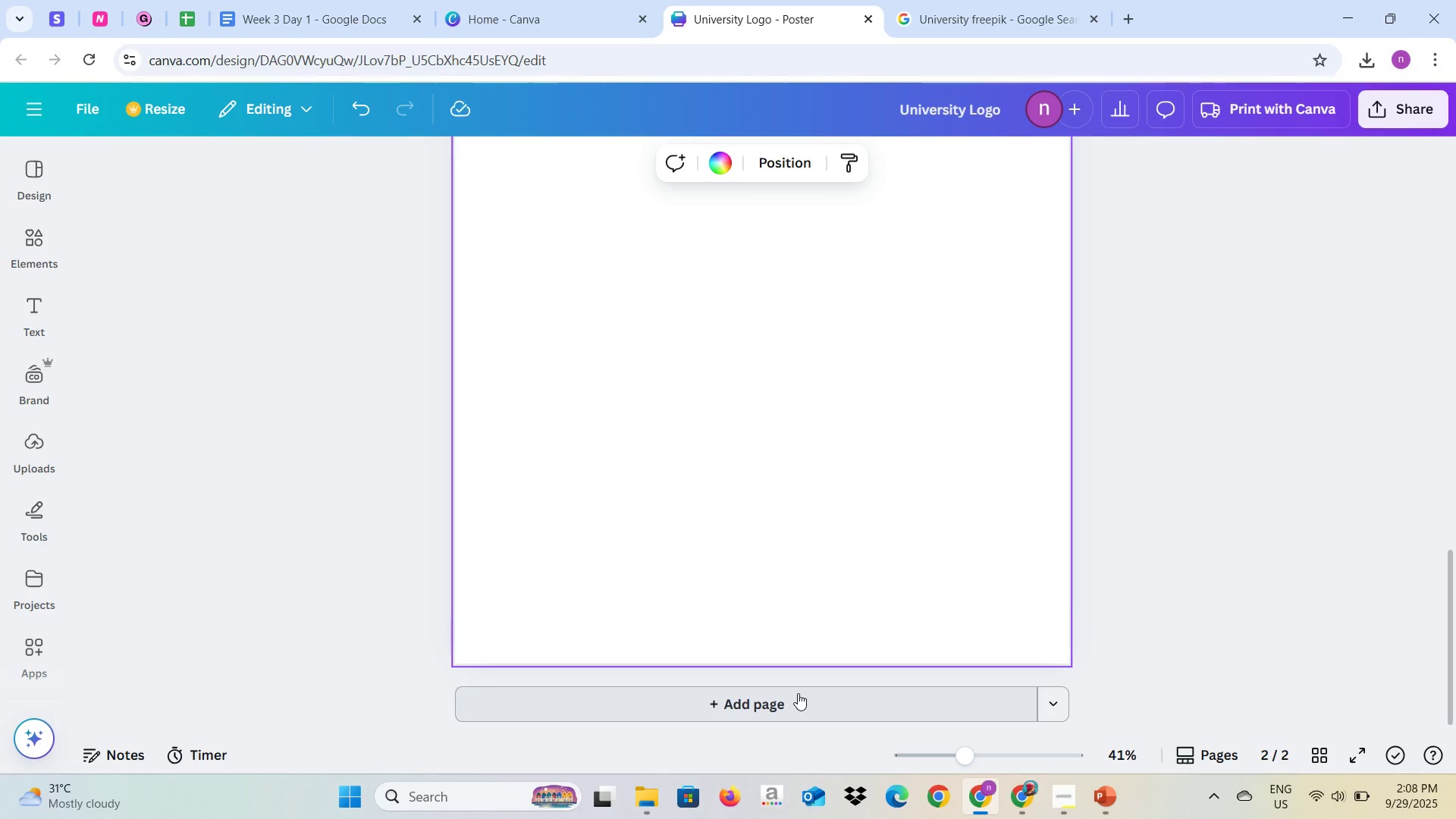 
scroll: coordinate [702, 557], scroll_direction: up, amount: 2.0
 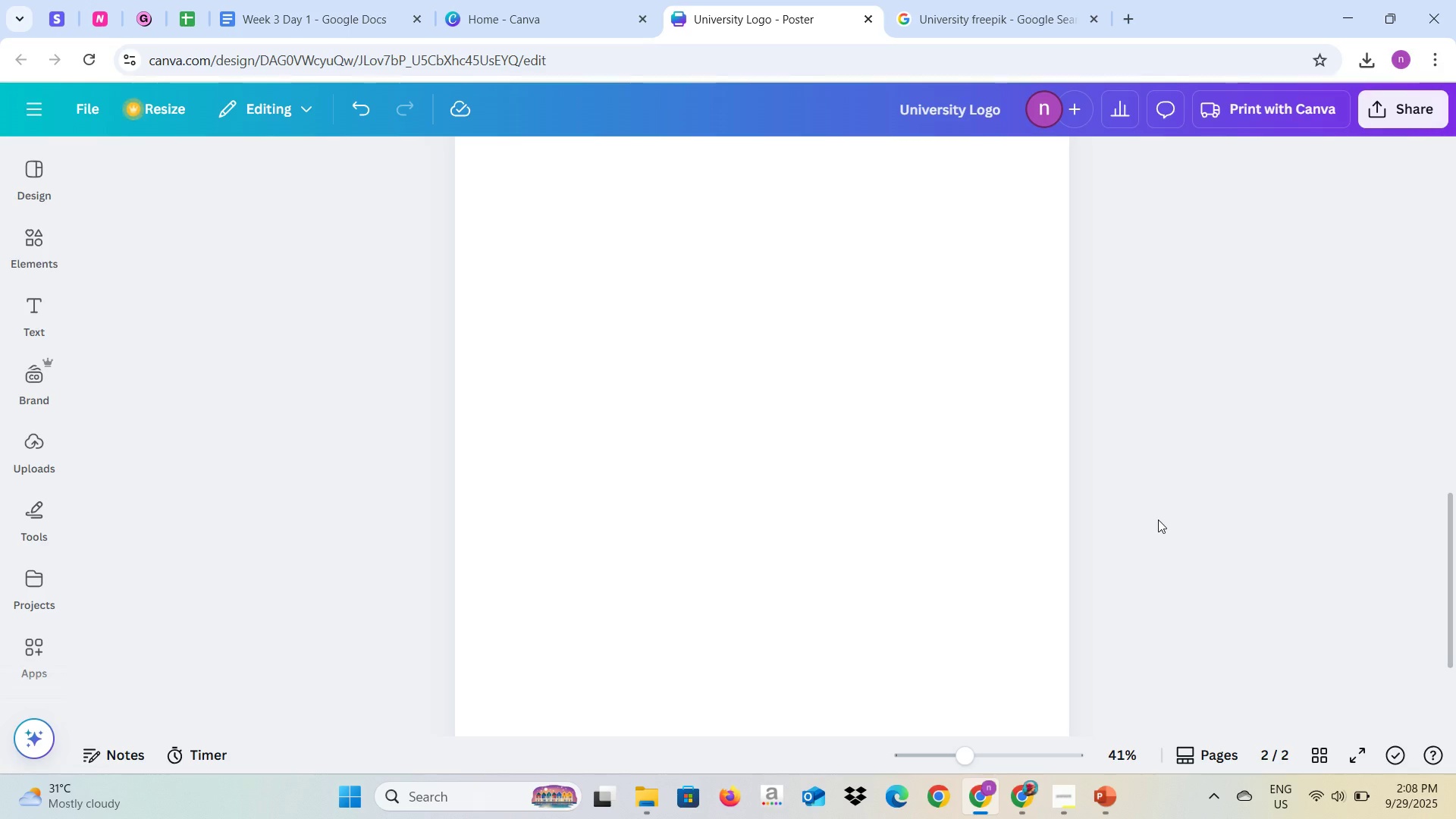 
wait(11.43)
 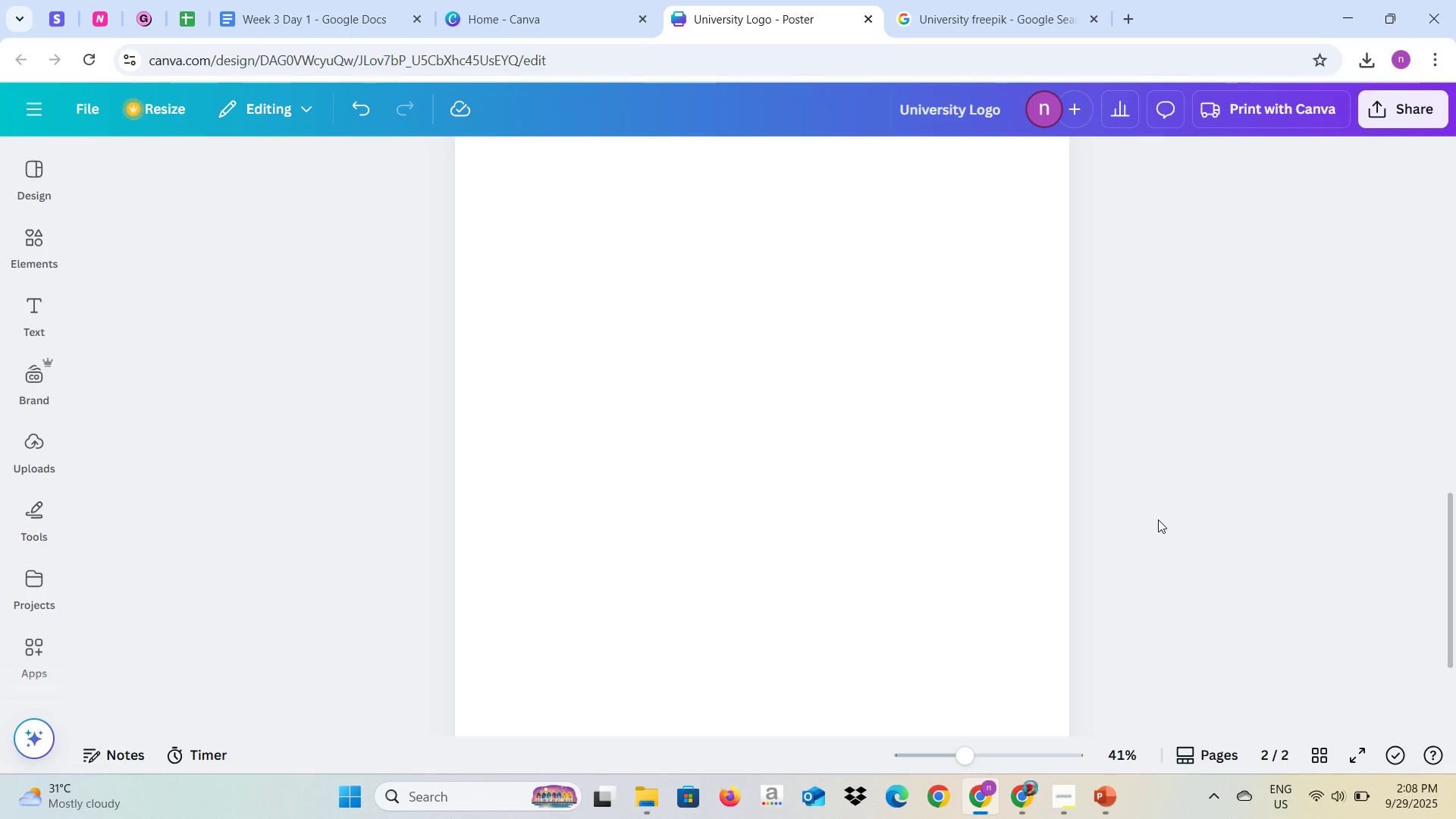 
key(Alt+AltLeft)
 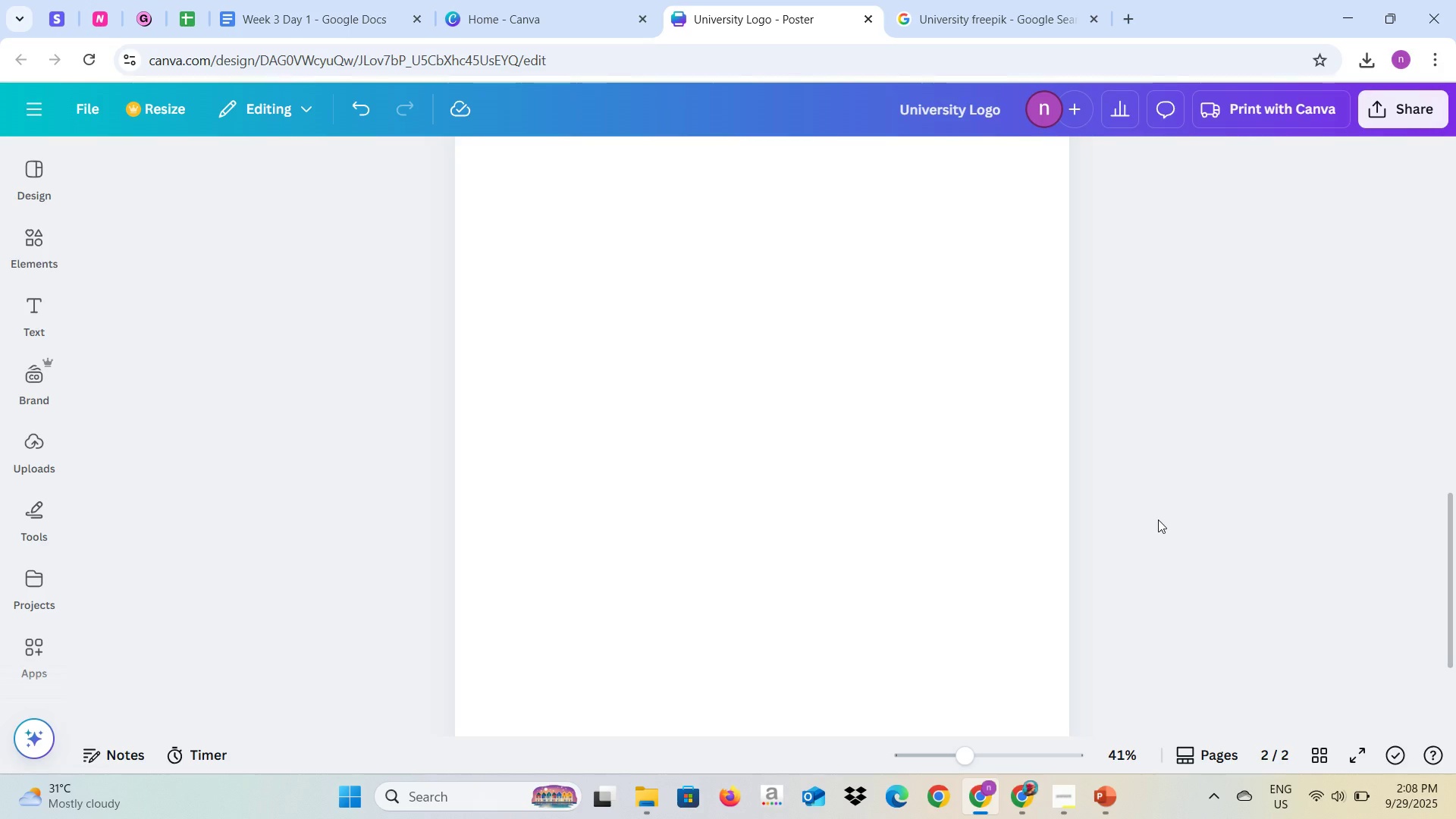 
key(Alt+Tab)
 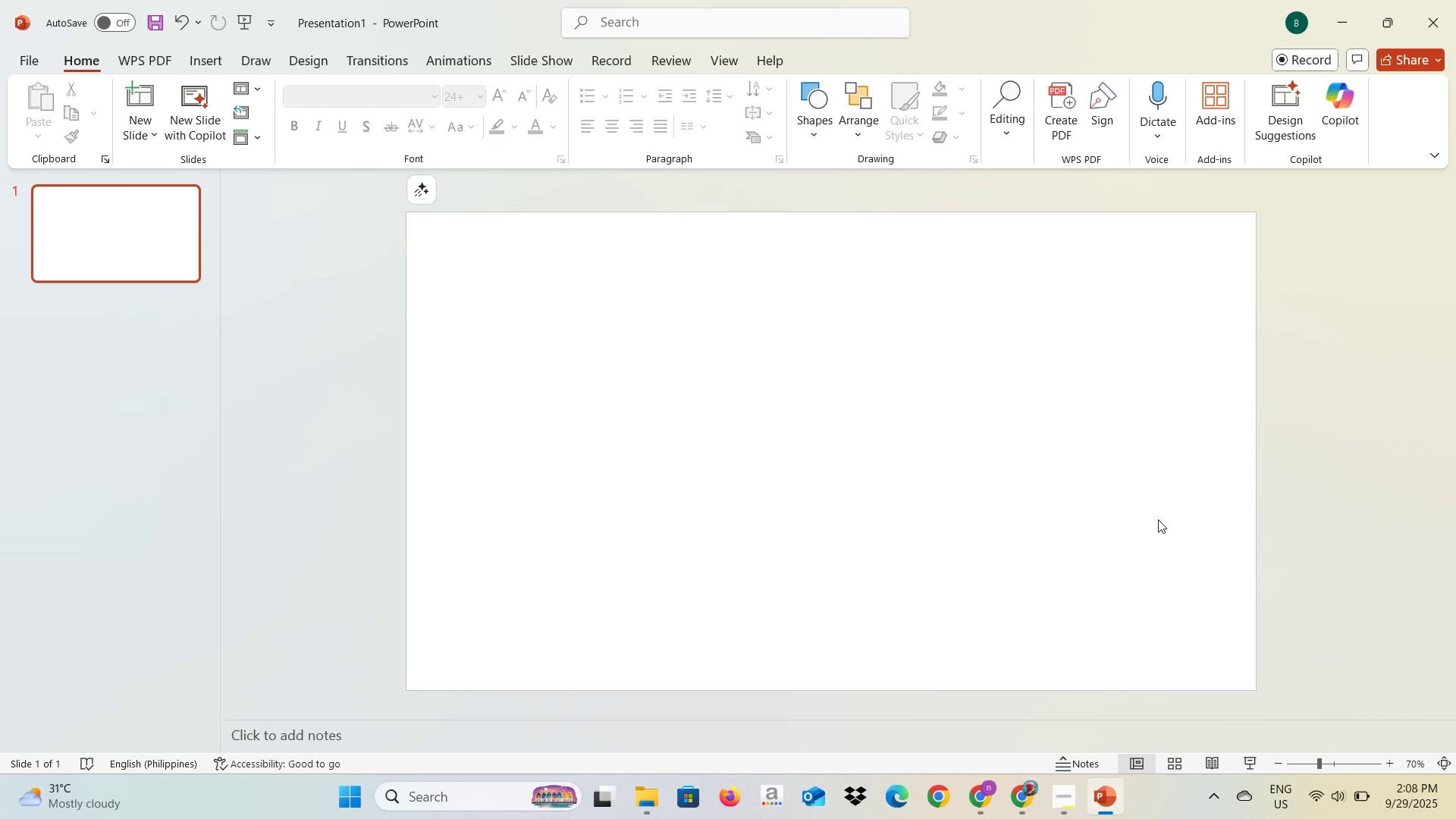 
key(Alt+AltLeft)
 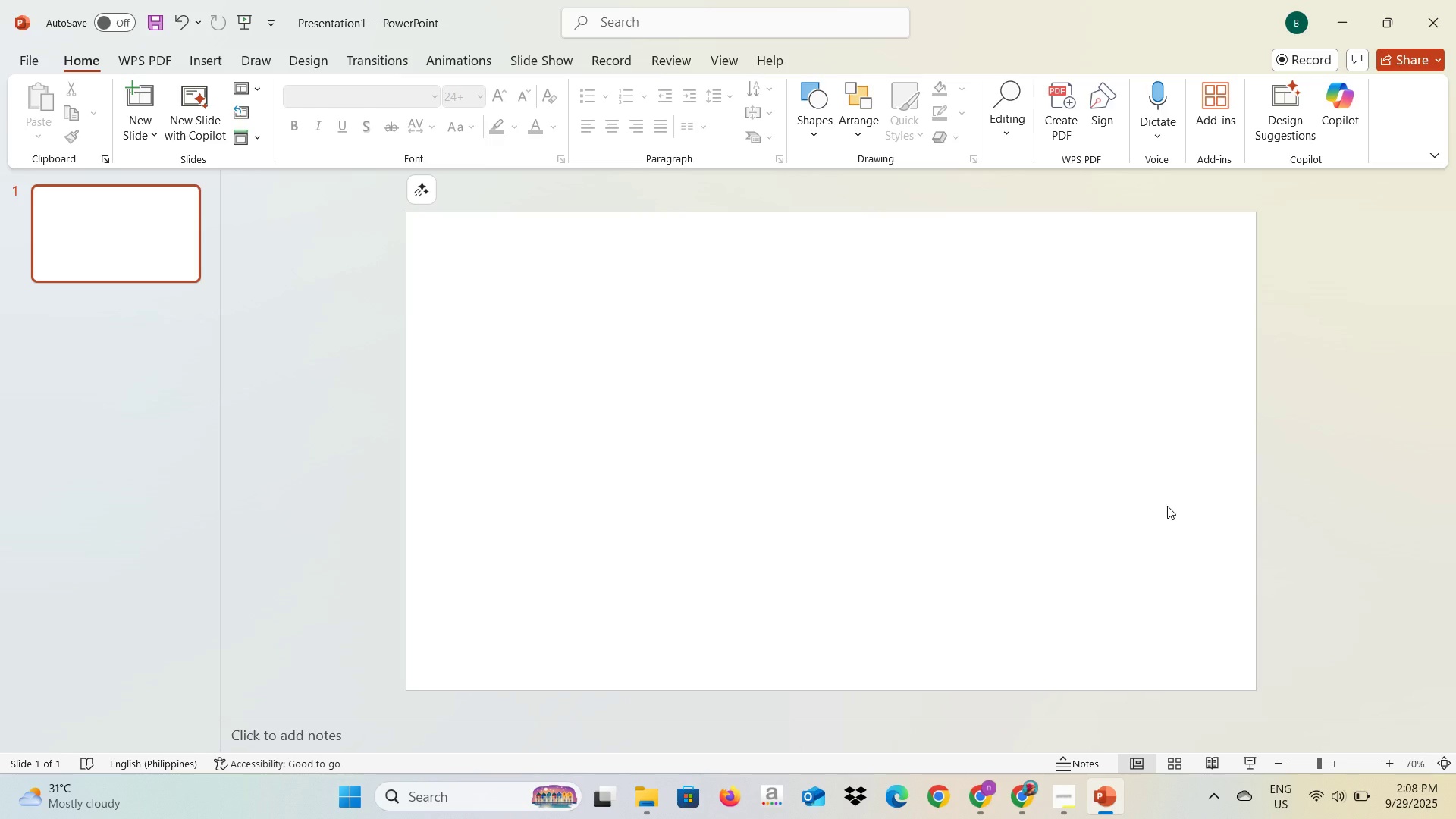 
key(Alt+Tab)
 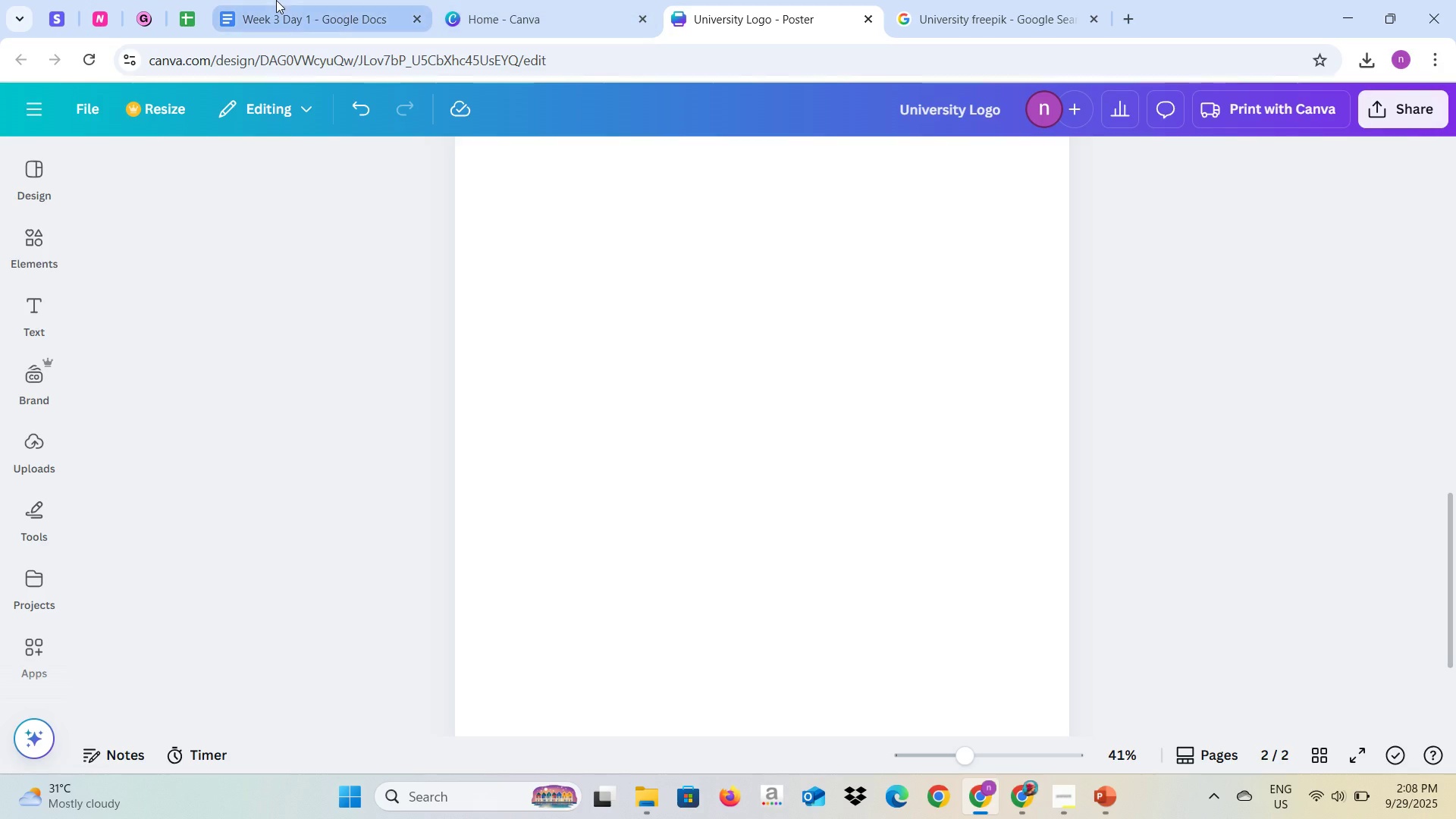 
left_click([276, 0])
 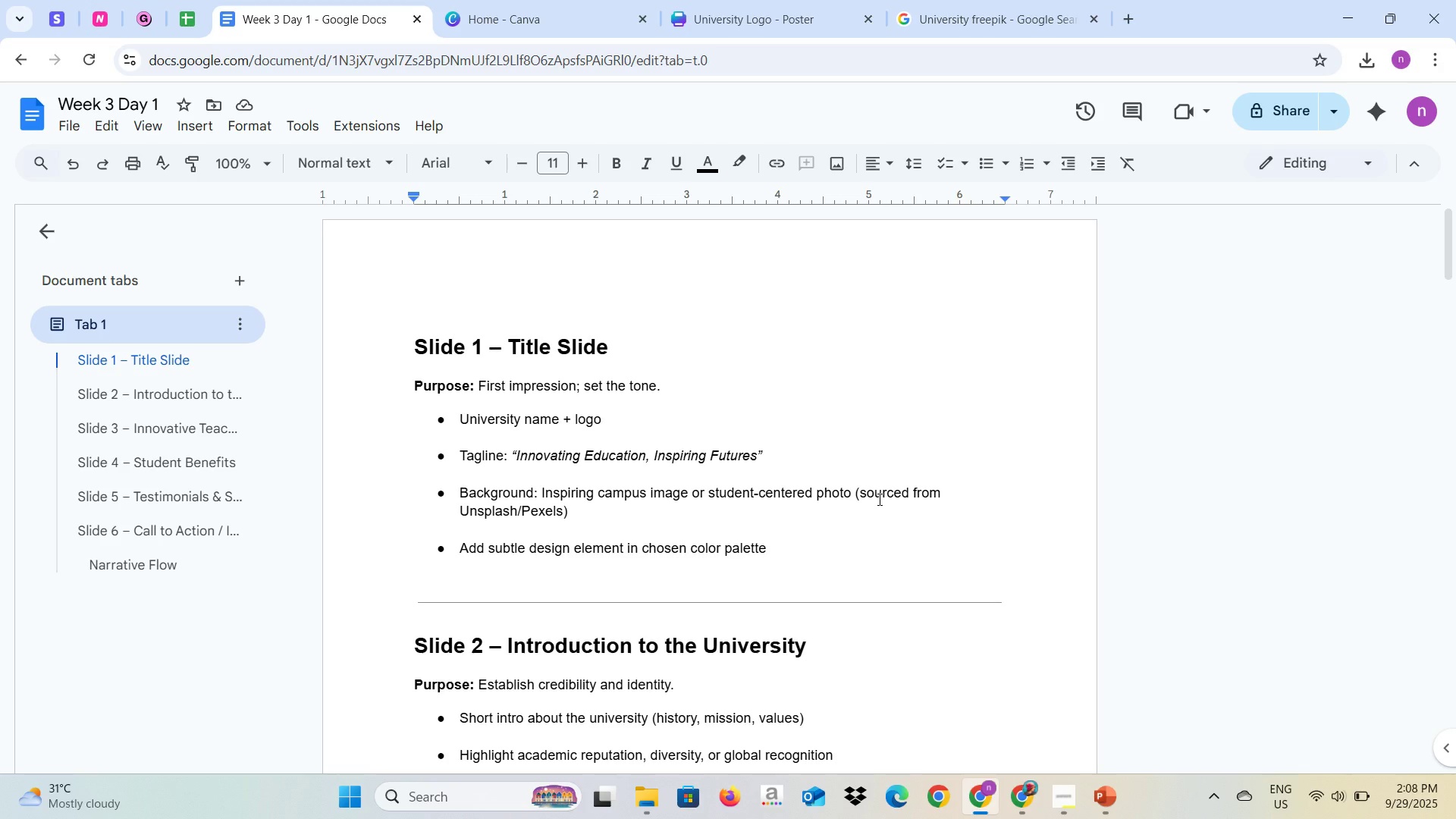 
wait(8.29)
 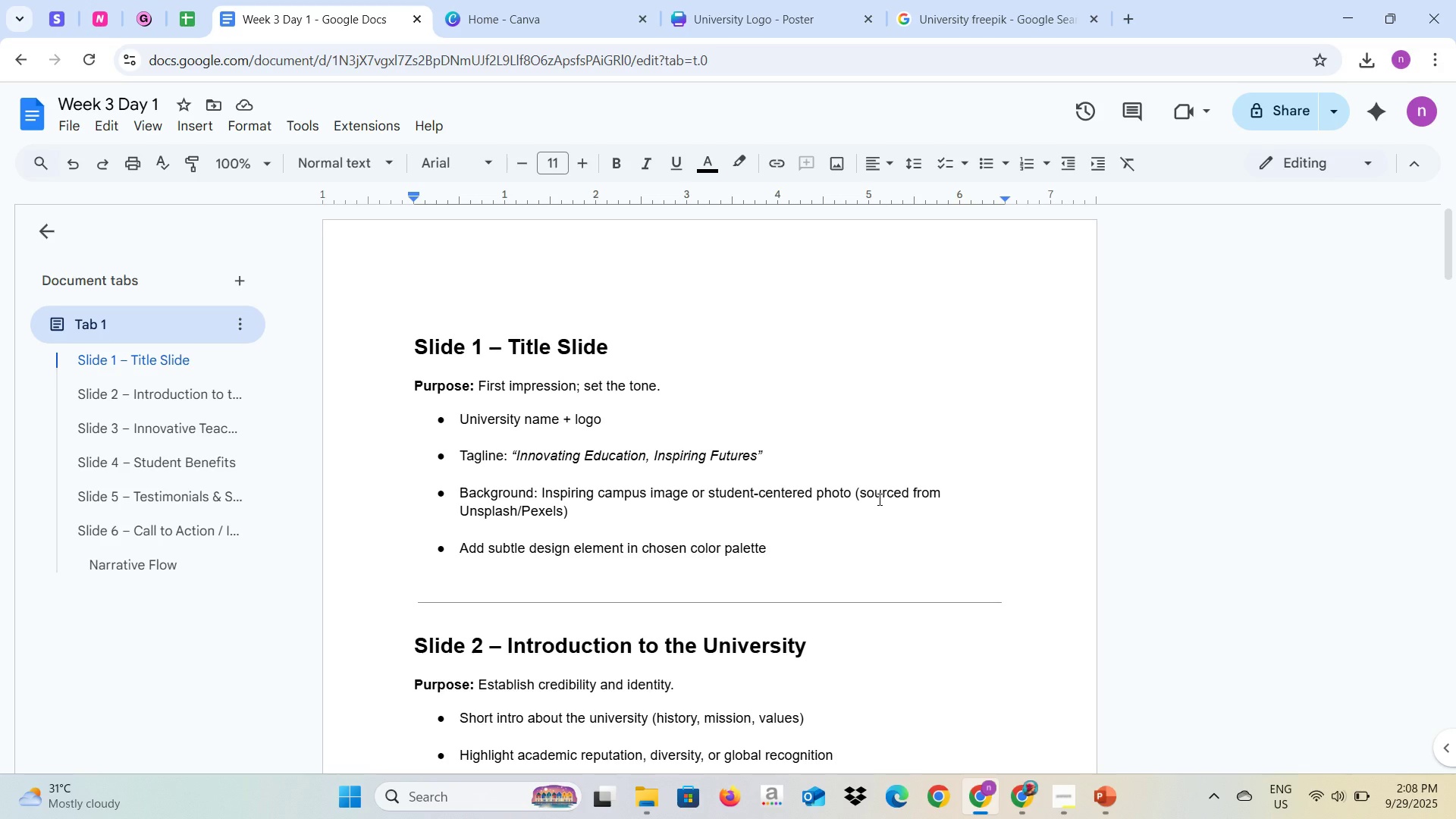 
key(Alt+AltLeft)
 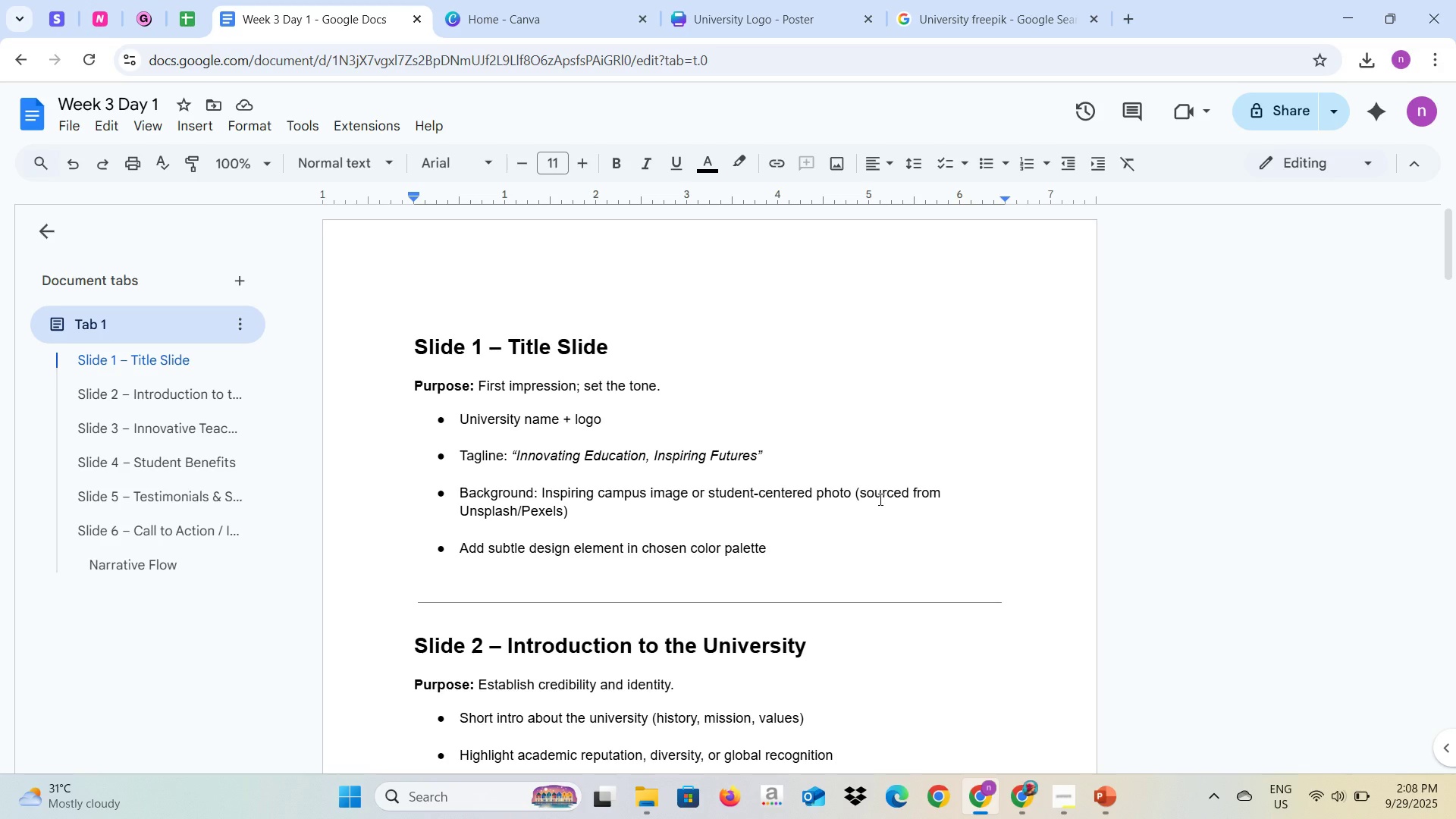 
key(Alt+Tab)
 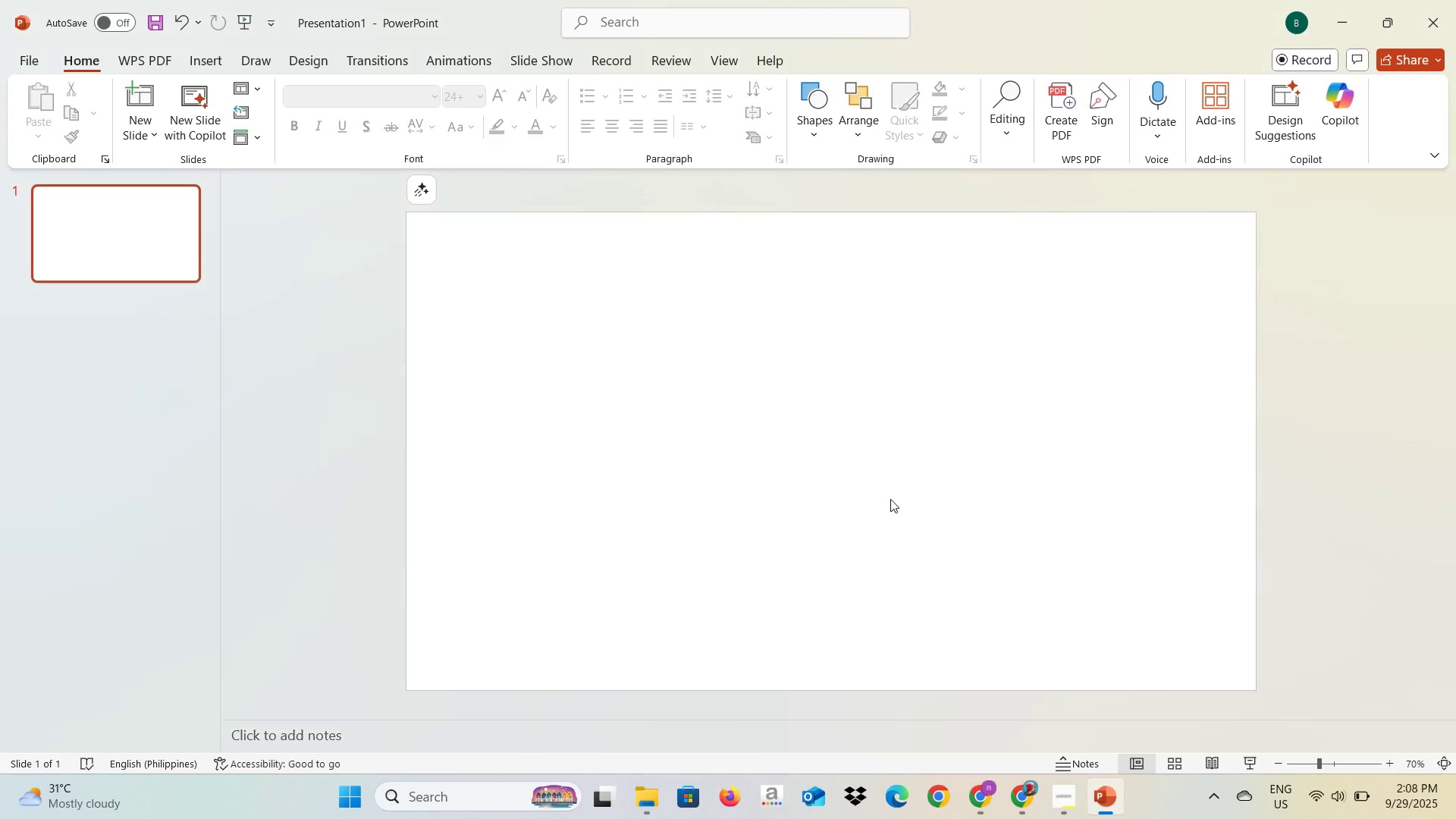 
key(Alt+AltLeft)
 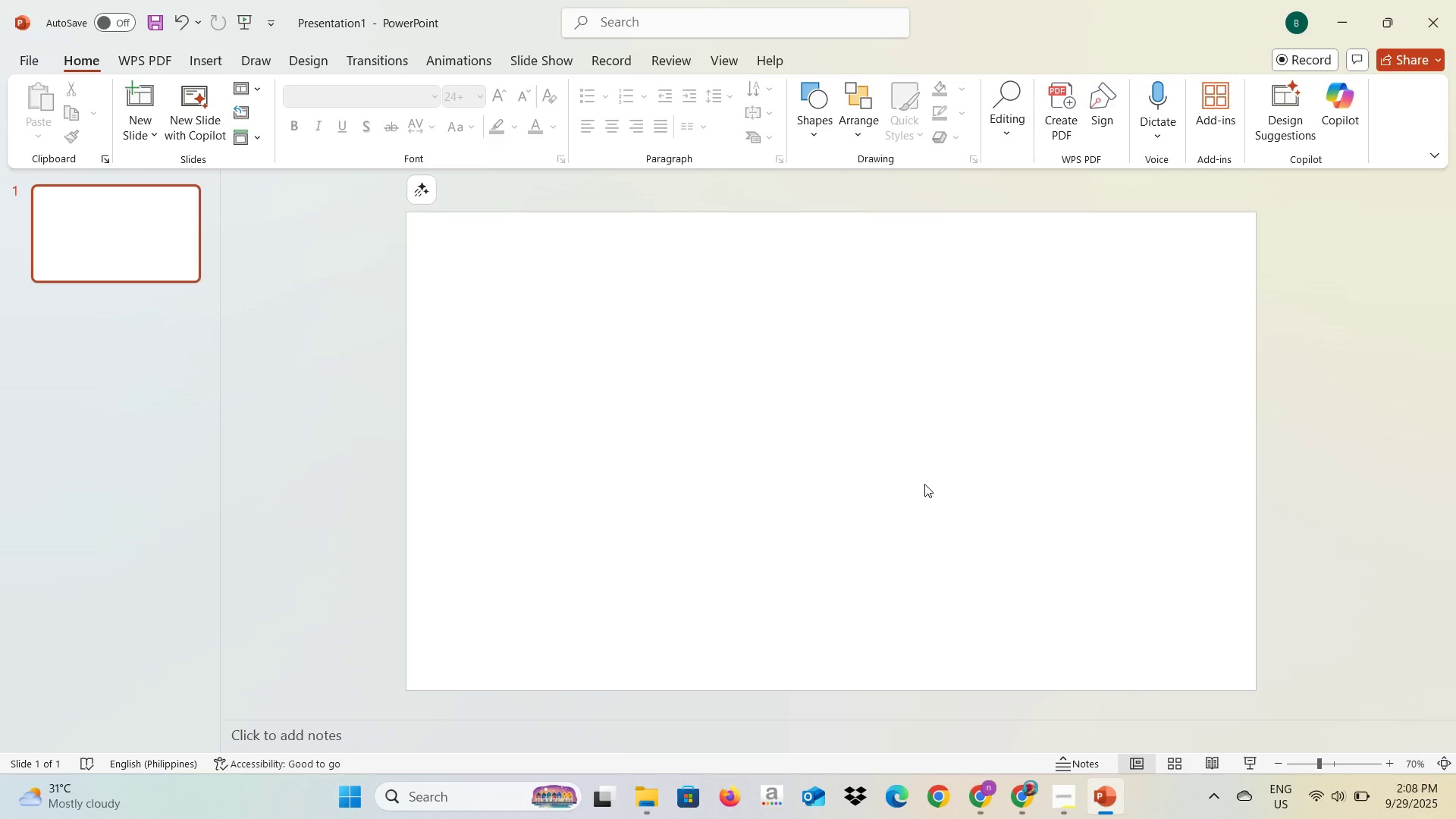 
key(Alt+Tab)
 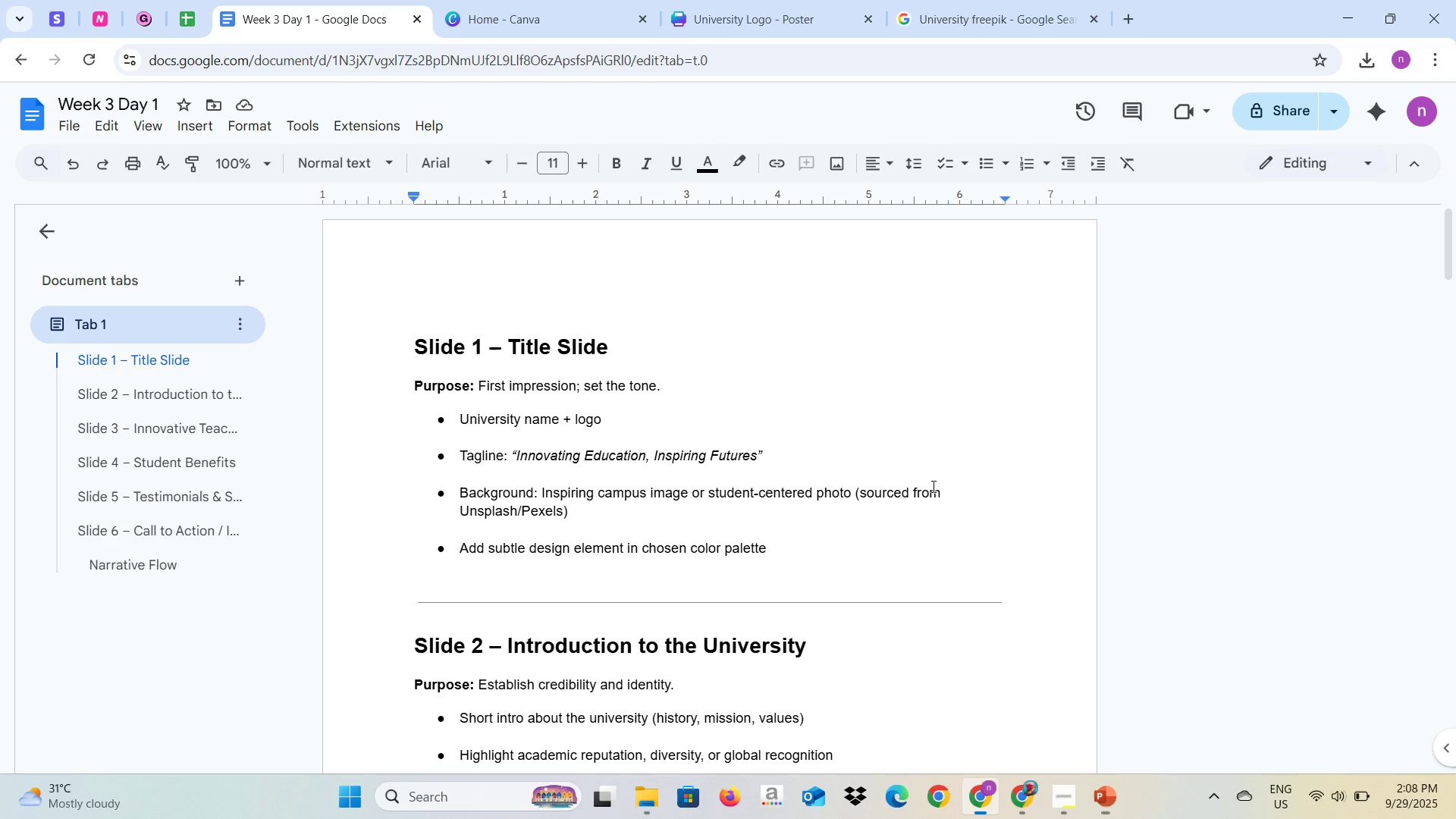 
key(Alt+AltLeft)
 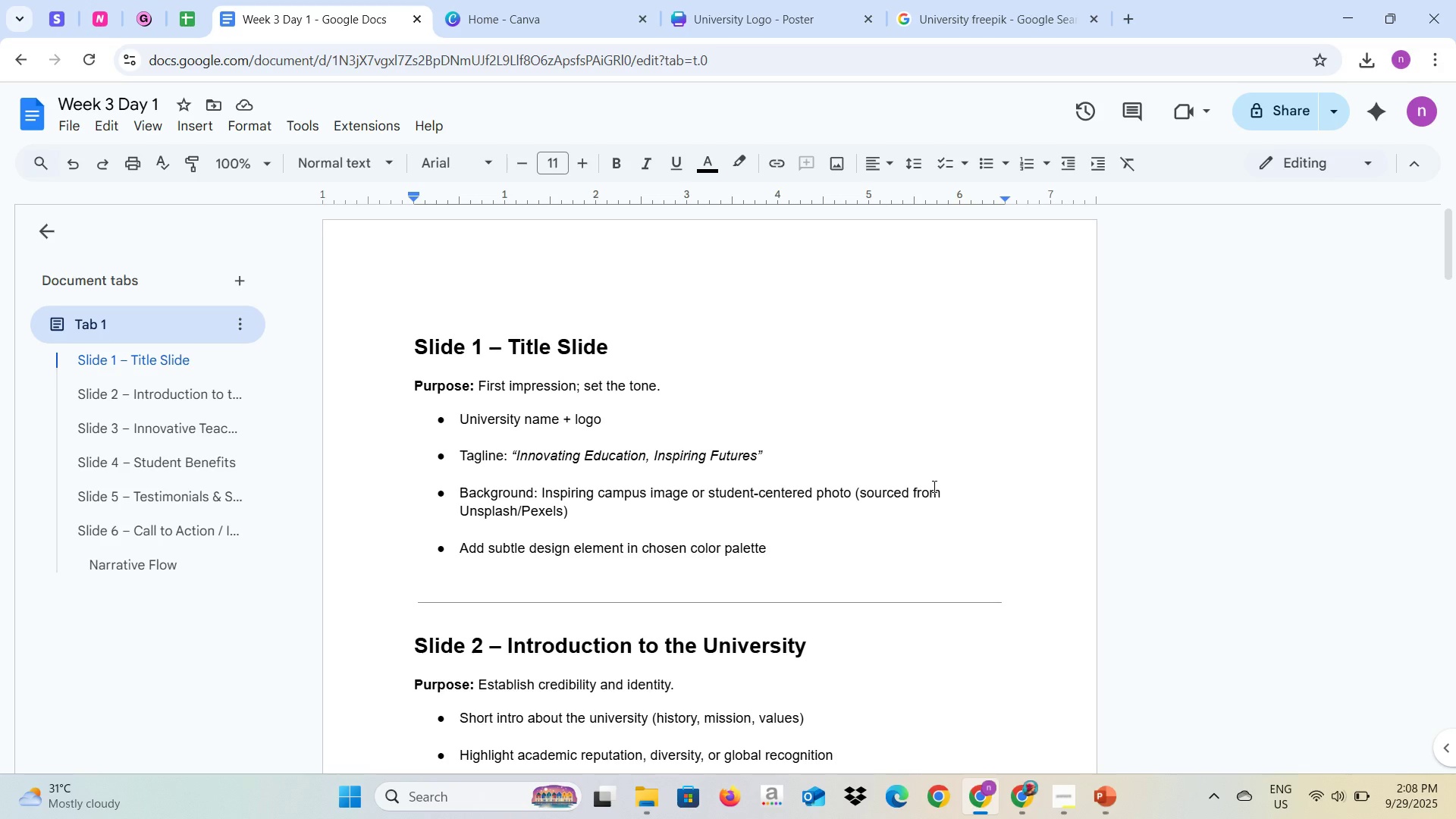 
key(Alt+Tab)
 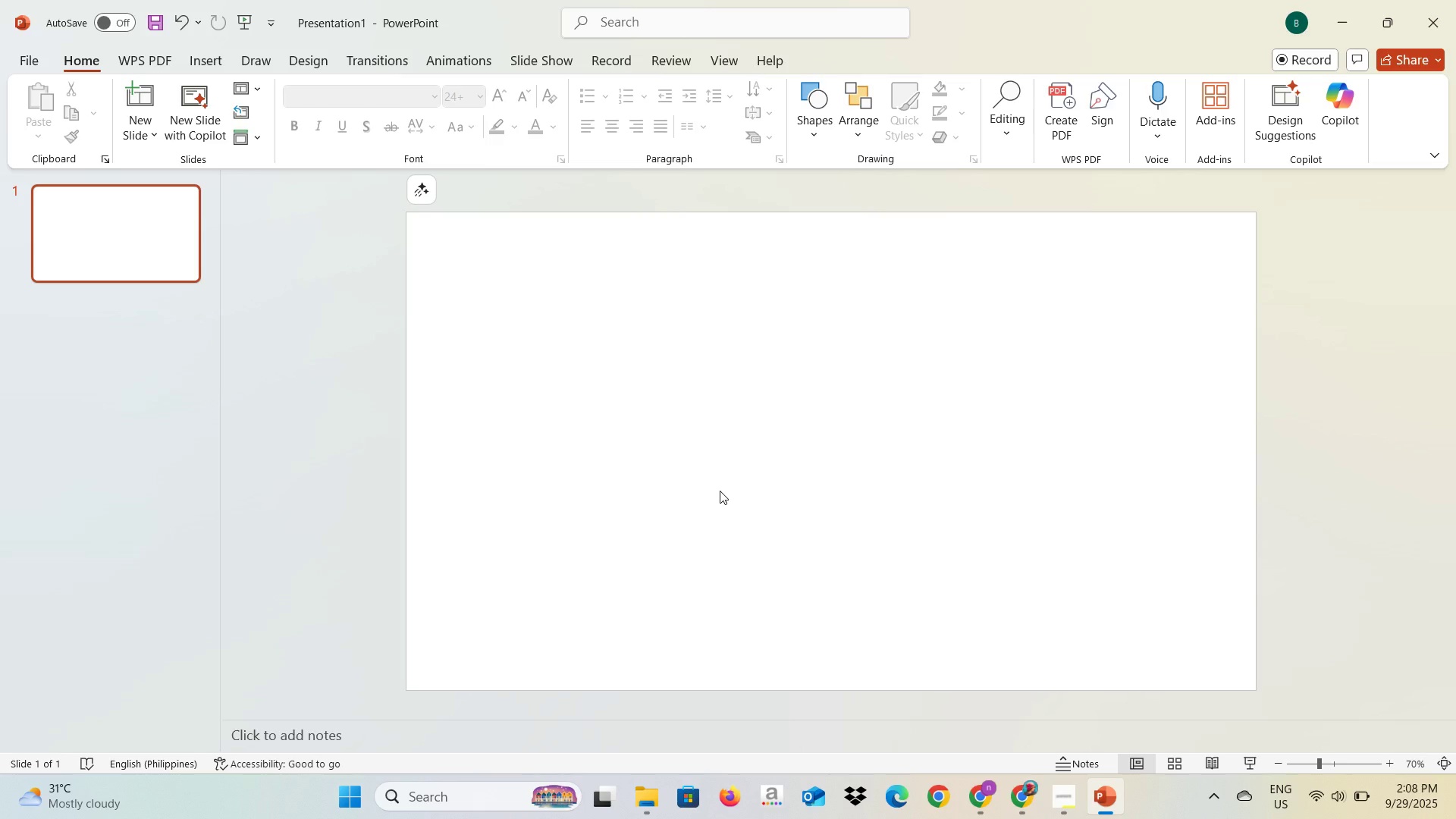 
left_click([720, 494])
 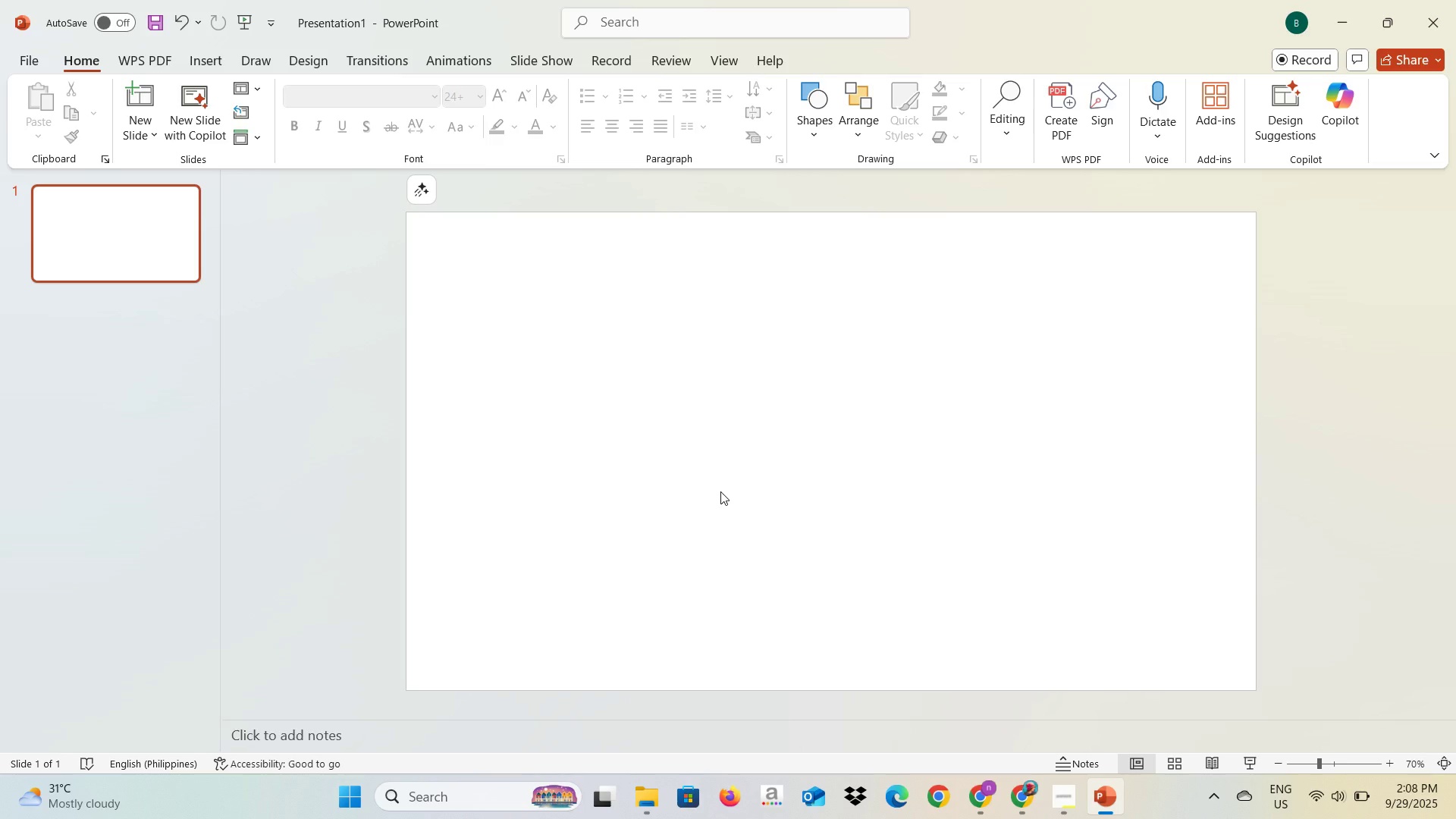 
key(Alt+AltLeft)
 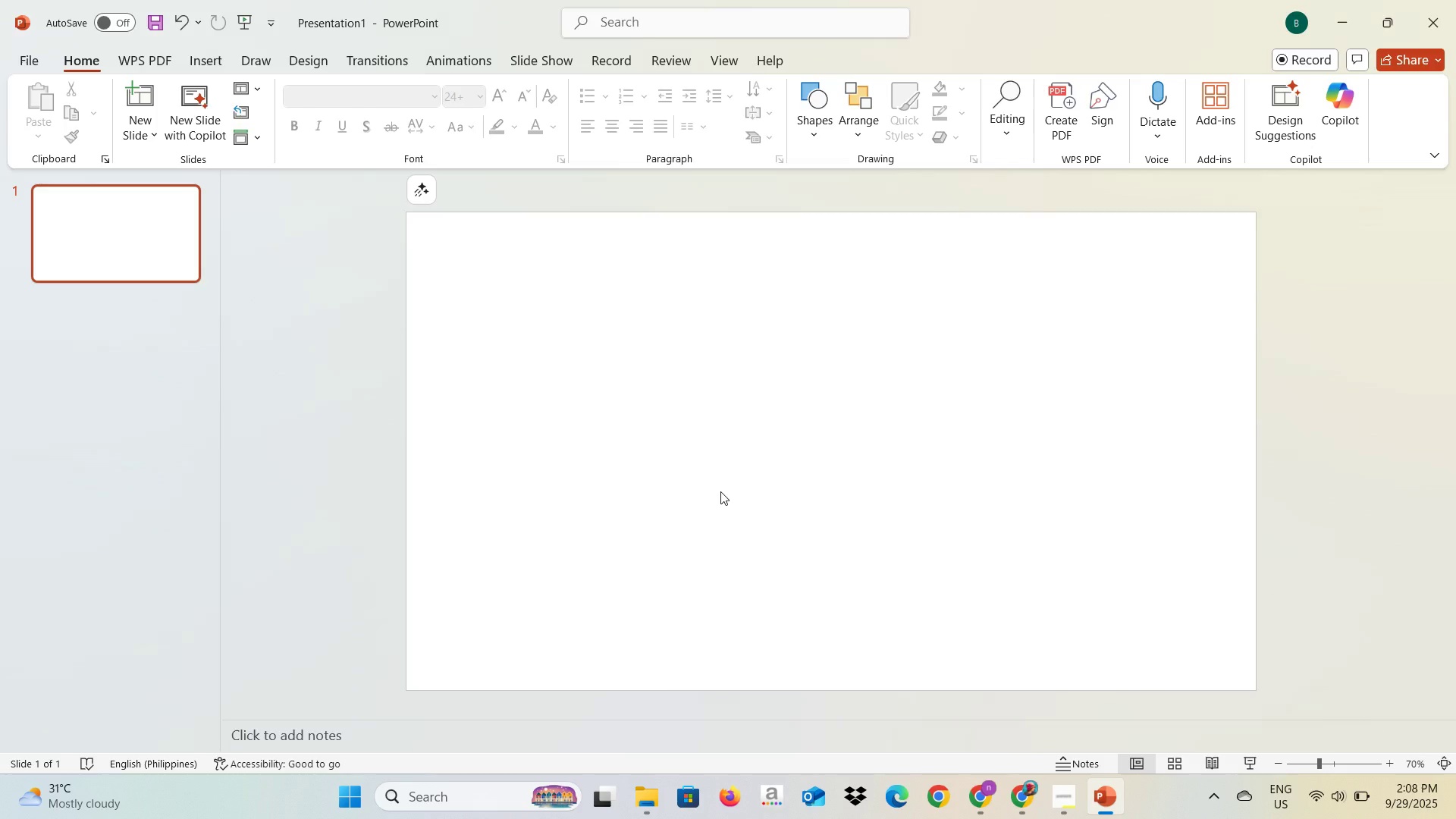 
key(Alt+Tab)
 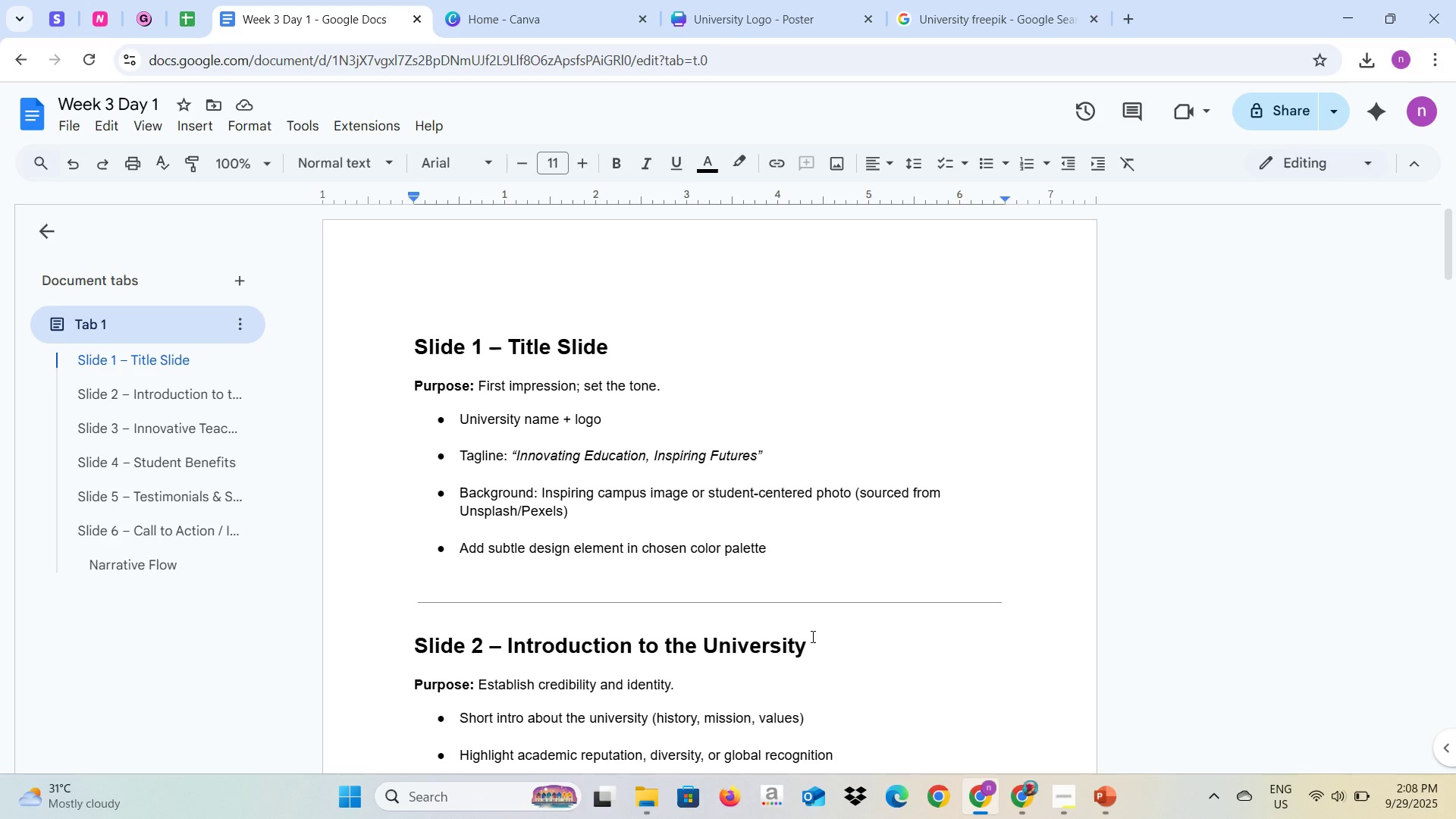 
scroll: coordinate [805, 634], scroll_direction: down, amount: 10.0
 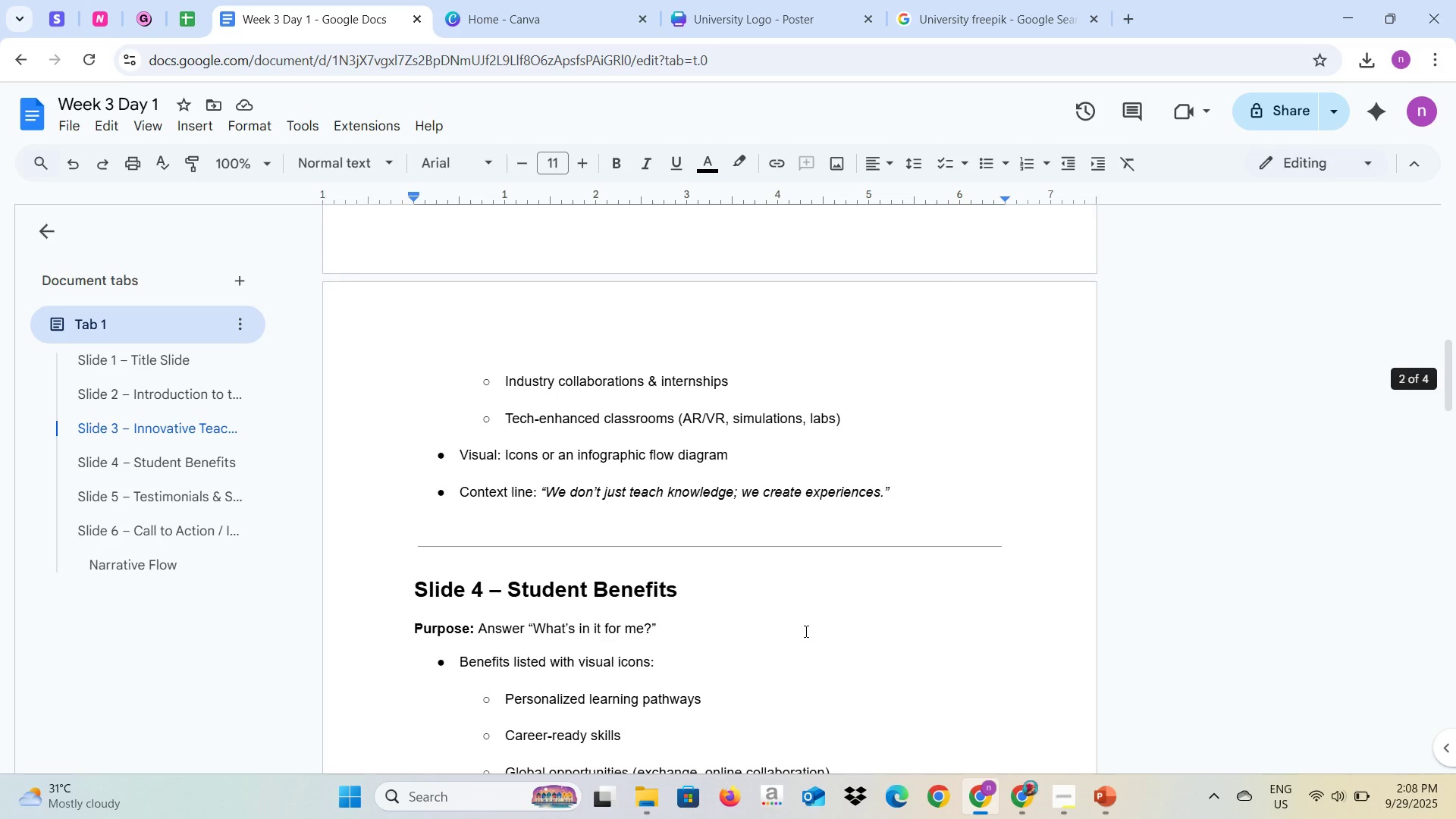 
scroll: coordinate [805, 631], scroll_direction: up, amount: 3.0
 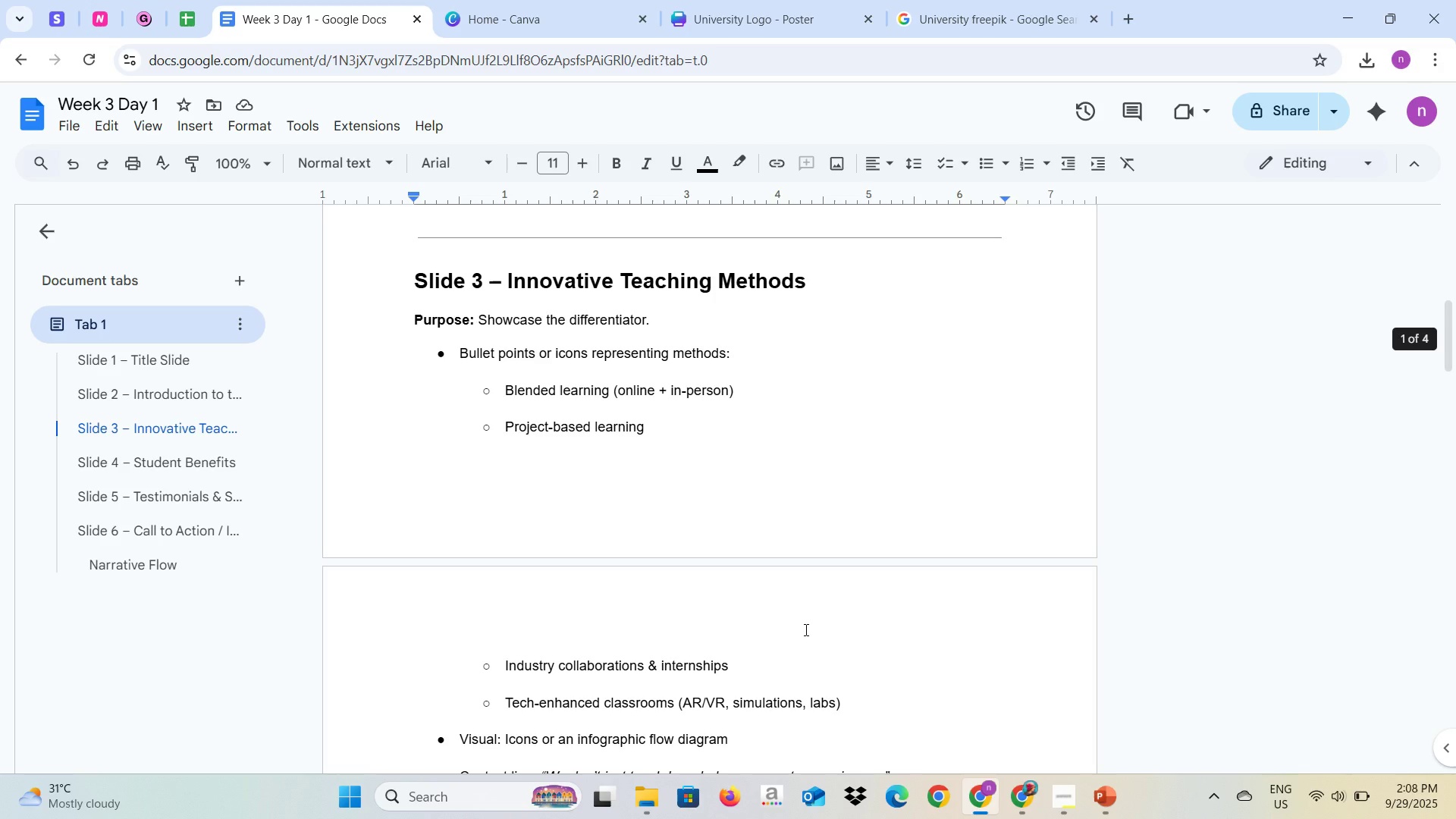 
scroll: coordinate [805, 629], scroll_direction: down, amount: 16.0
 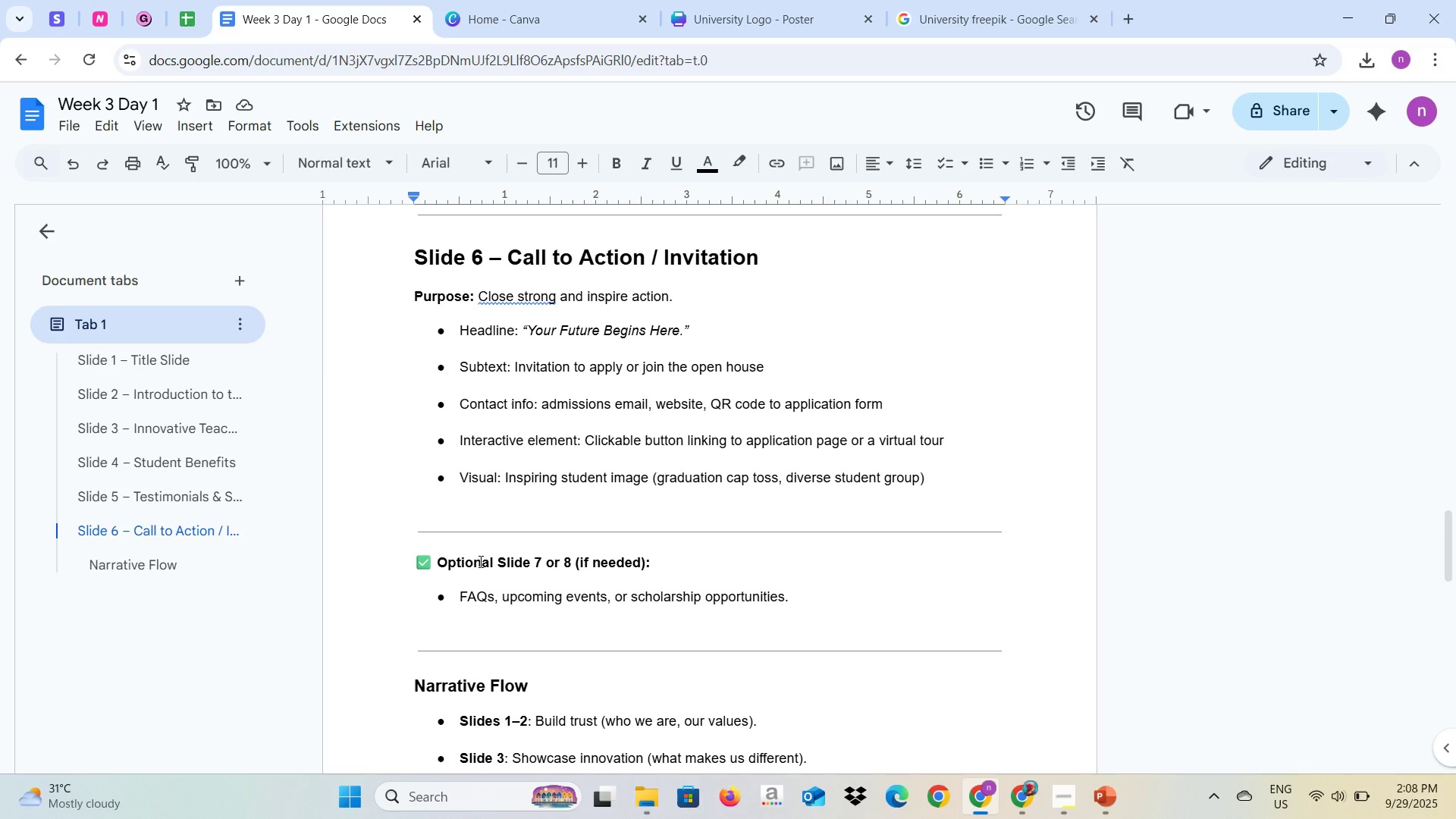 
key(Alt+AltLeft)
 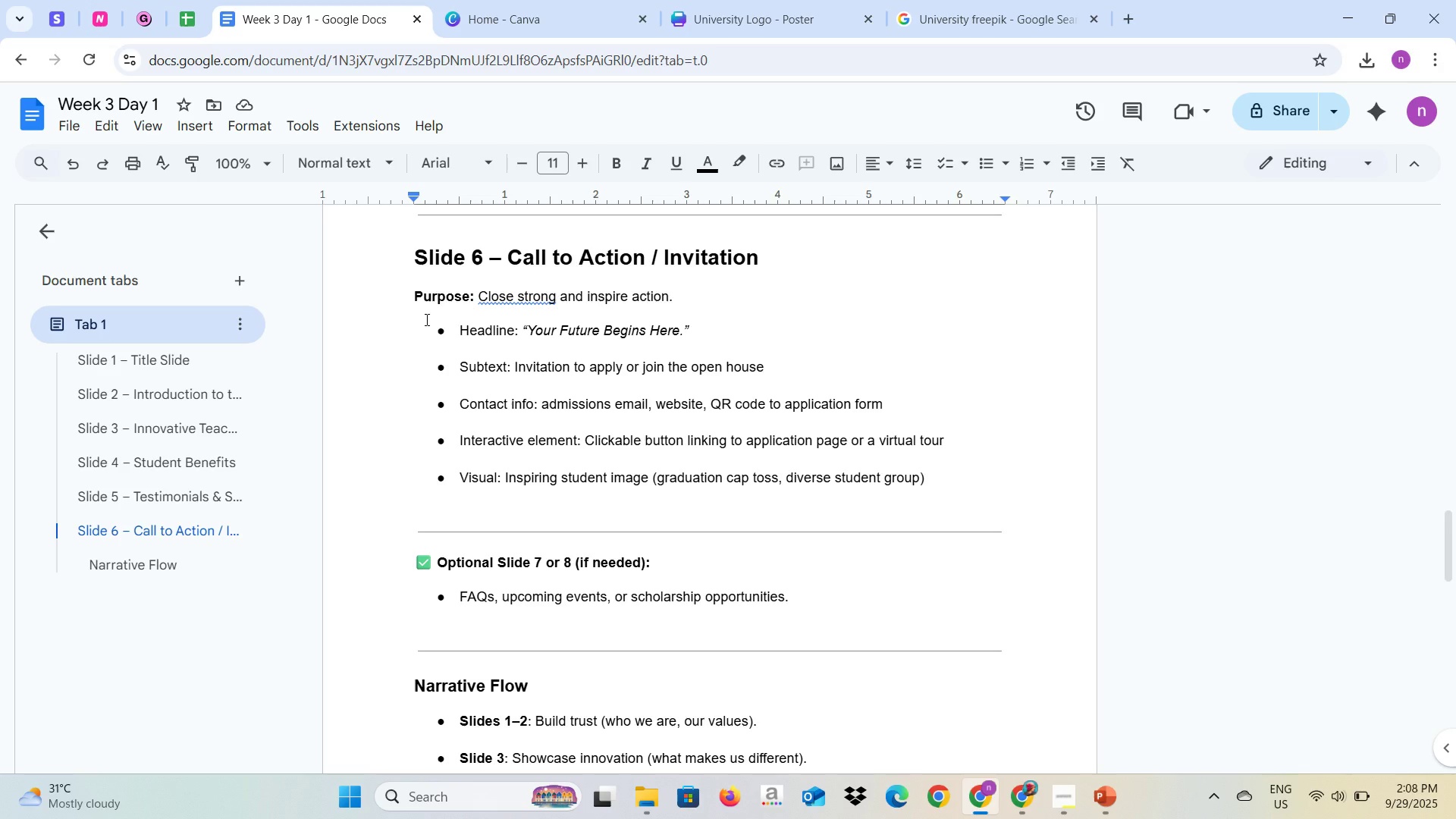 
key(Alt+Tab)
 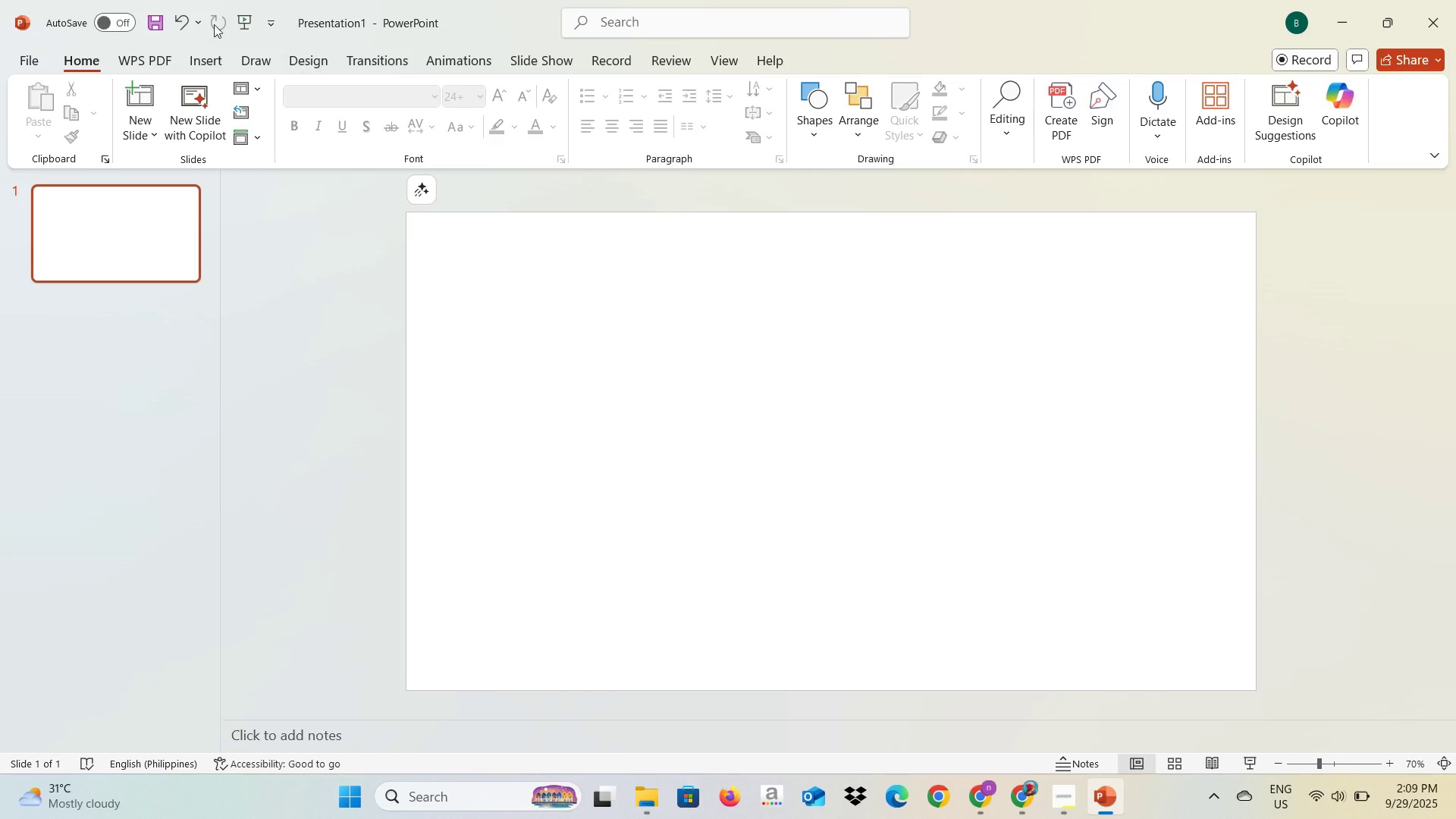 
key(Alt+AltLeft)
 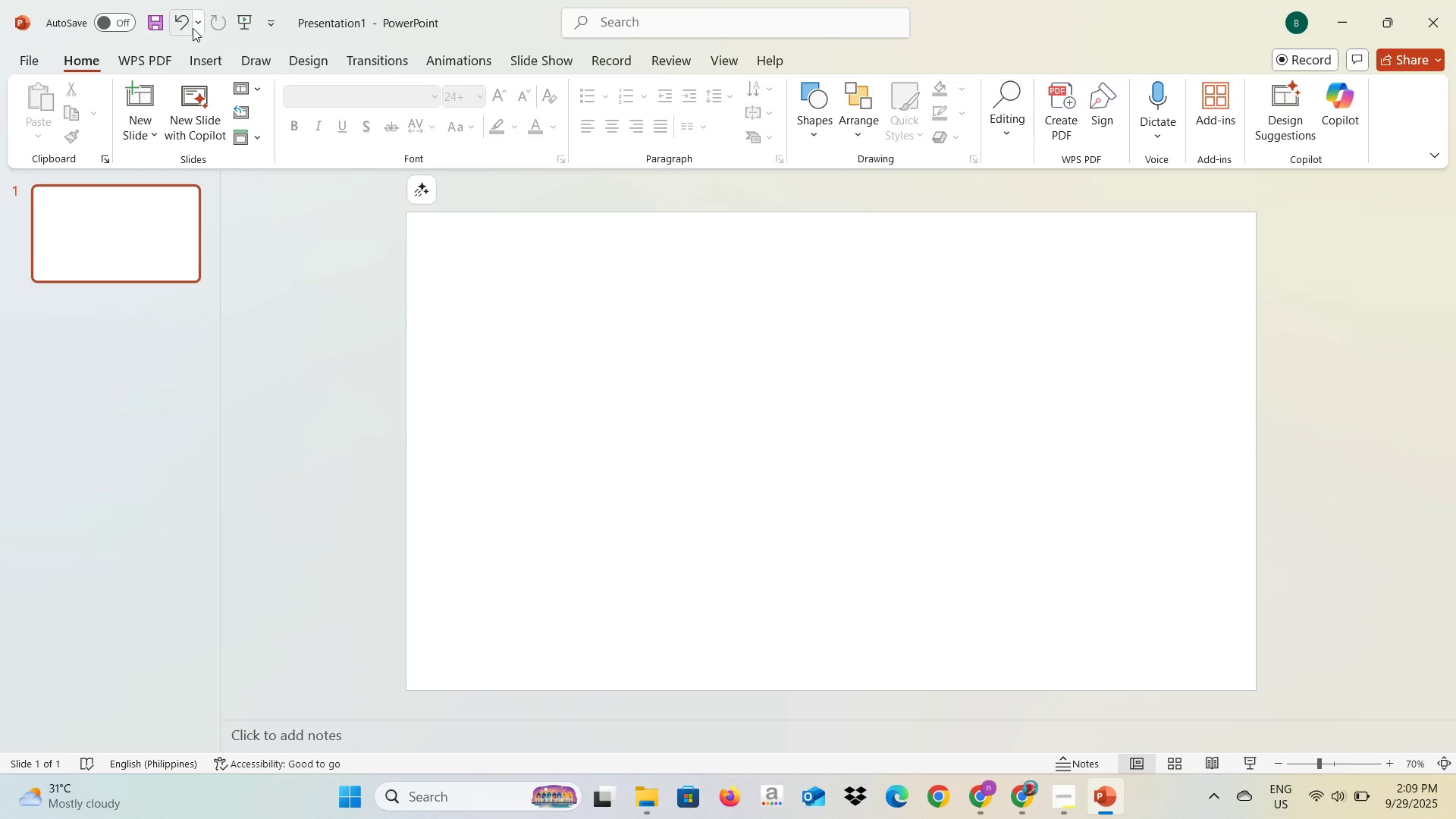 
key(Alt+Tab)
 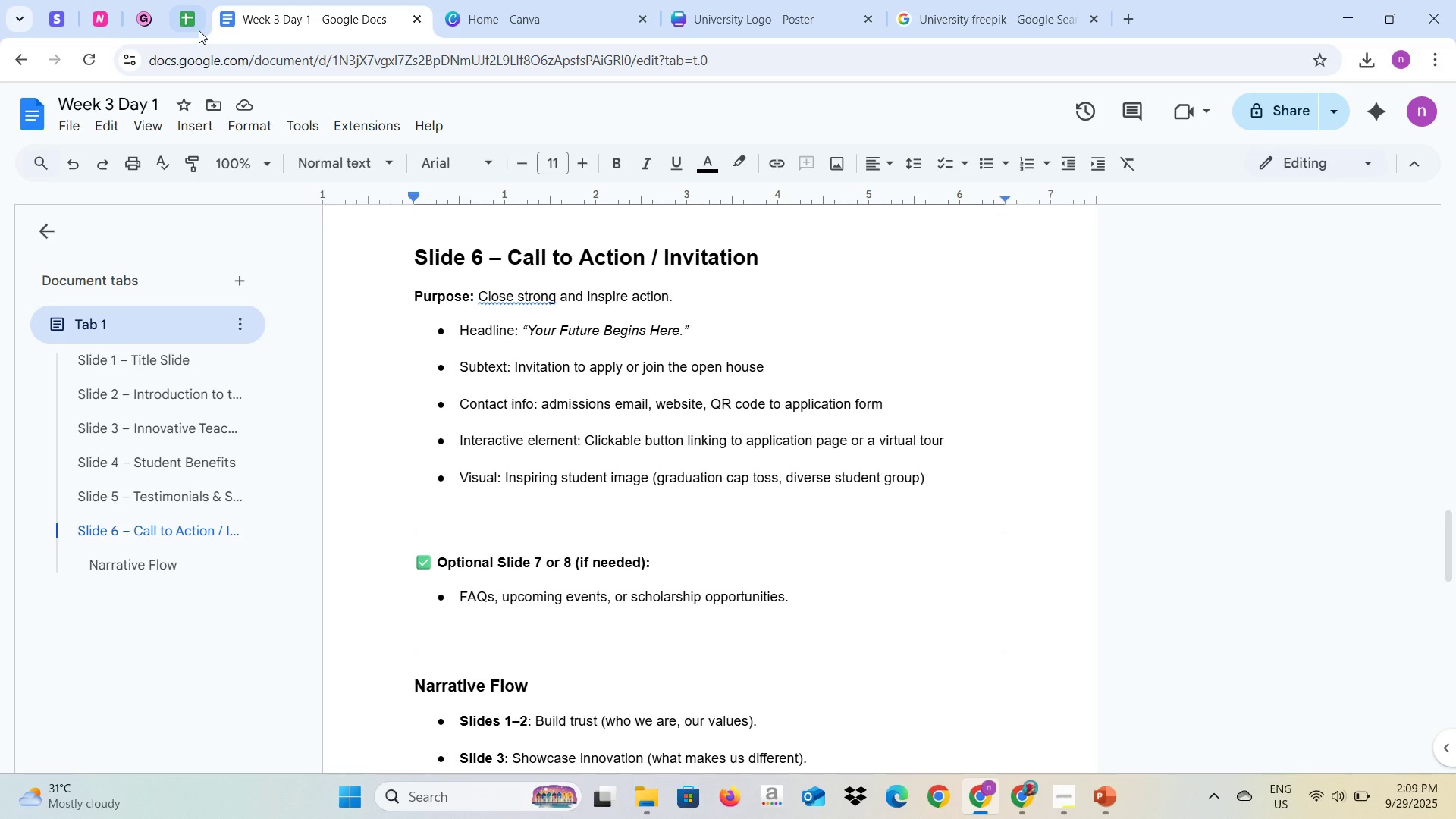 
key(Alt+Tab)
 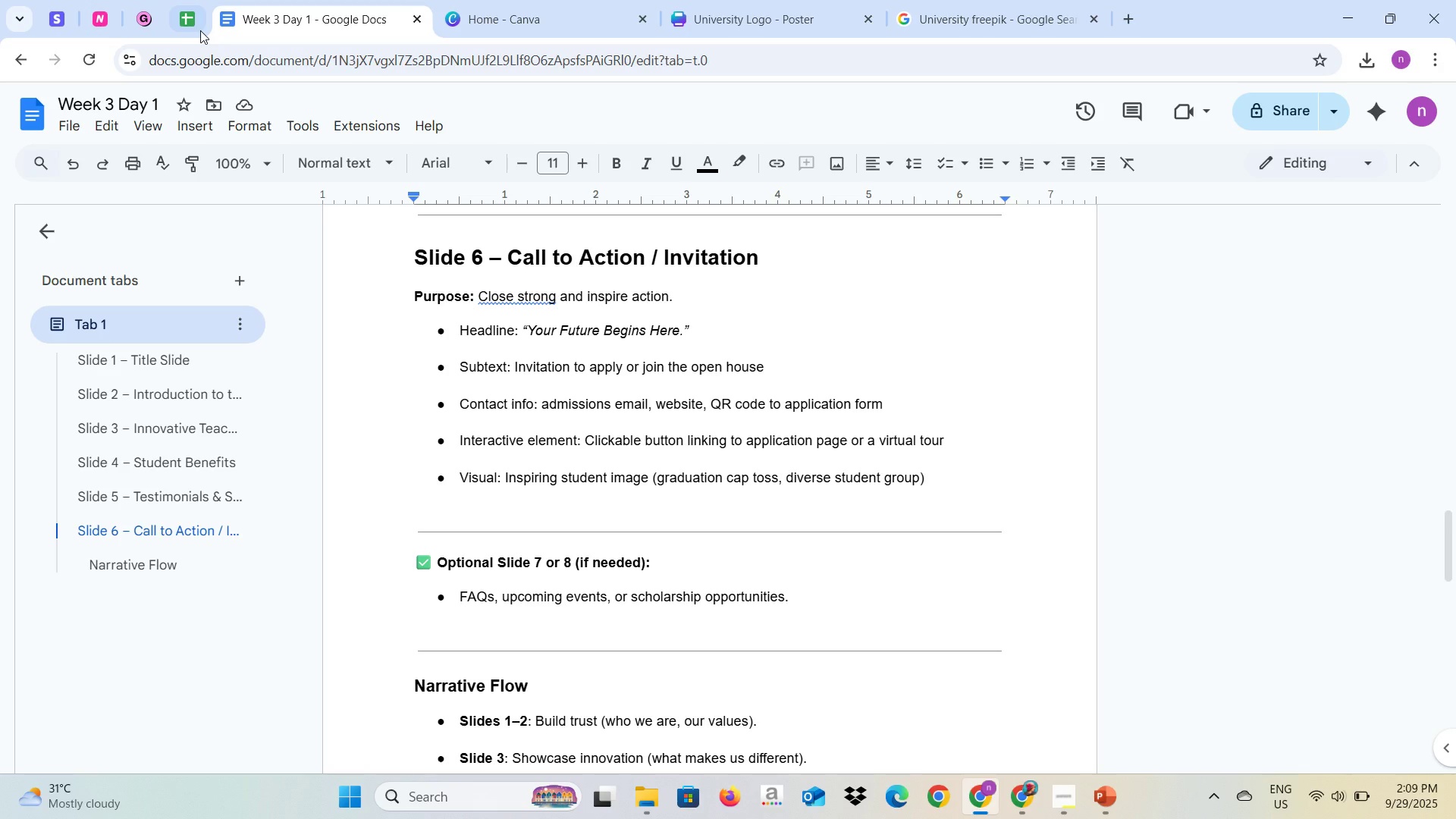 
key(Alt+Tab)
 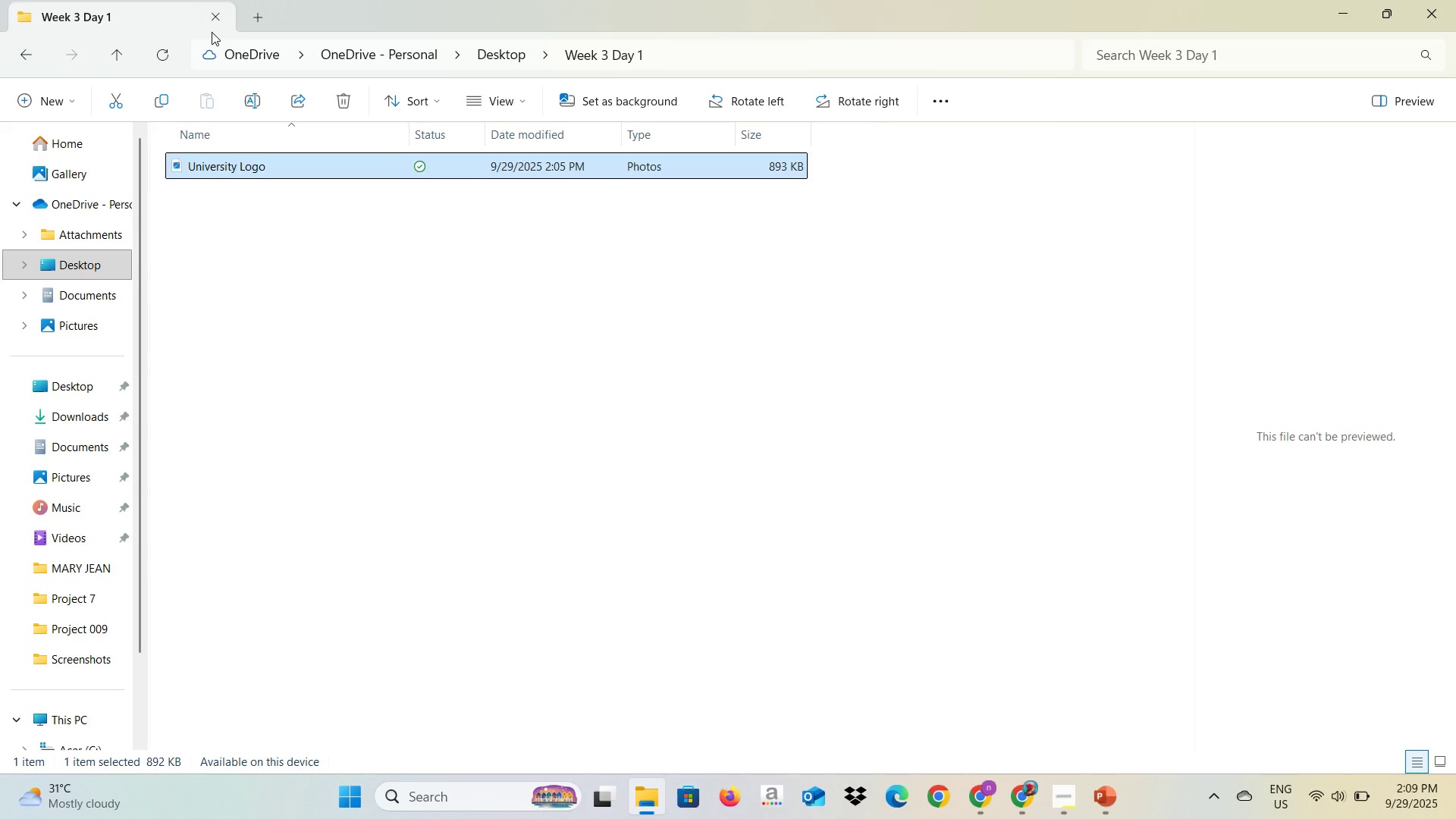 
key(Alt+Tab)
 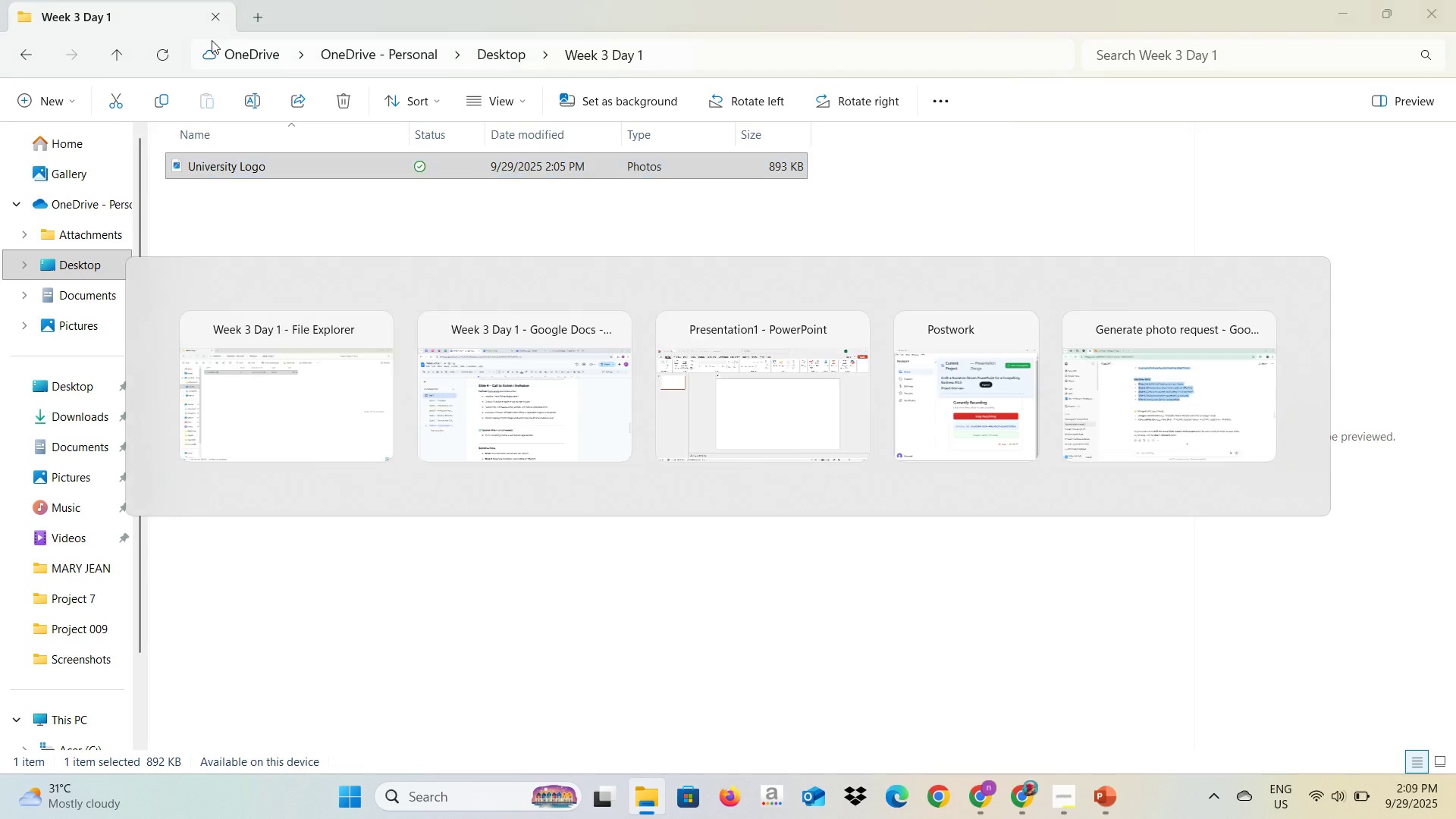 
key(Alt+Tab)
 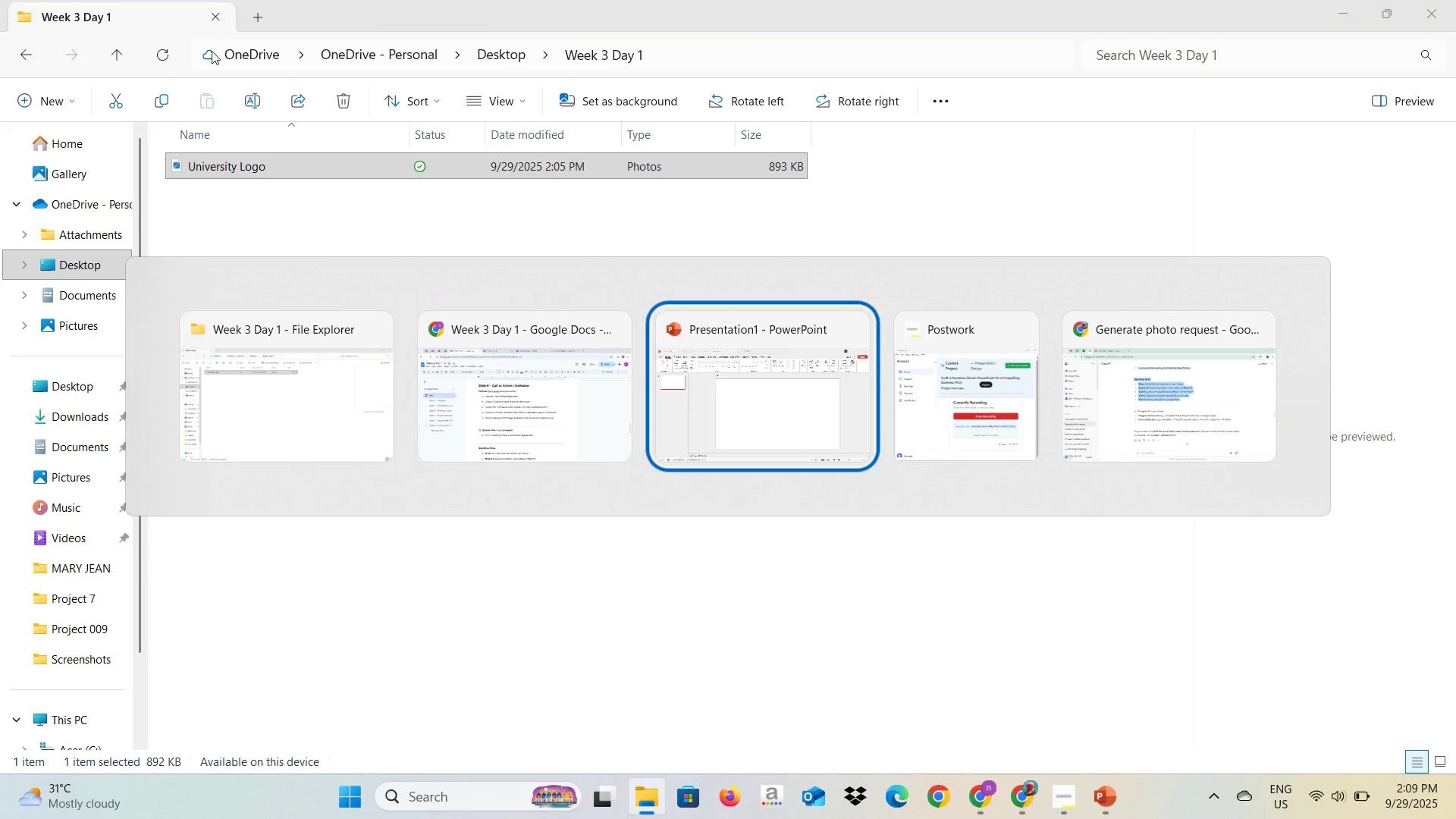 
key(Alt+Tab)
 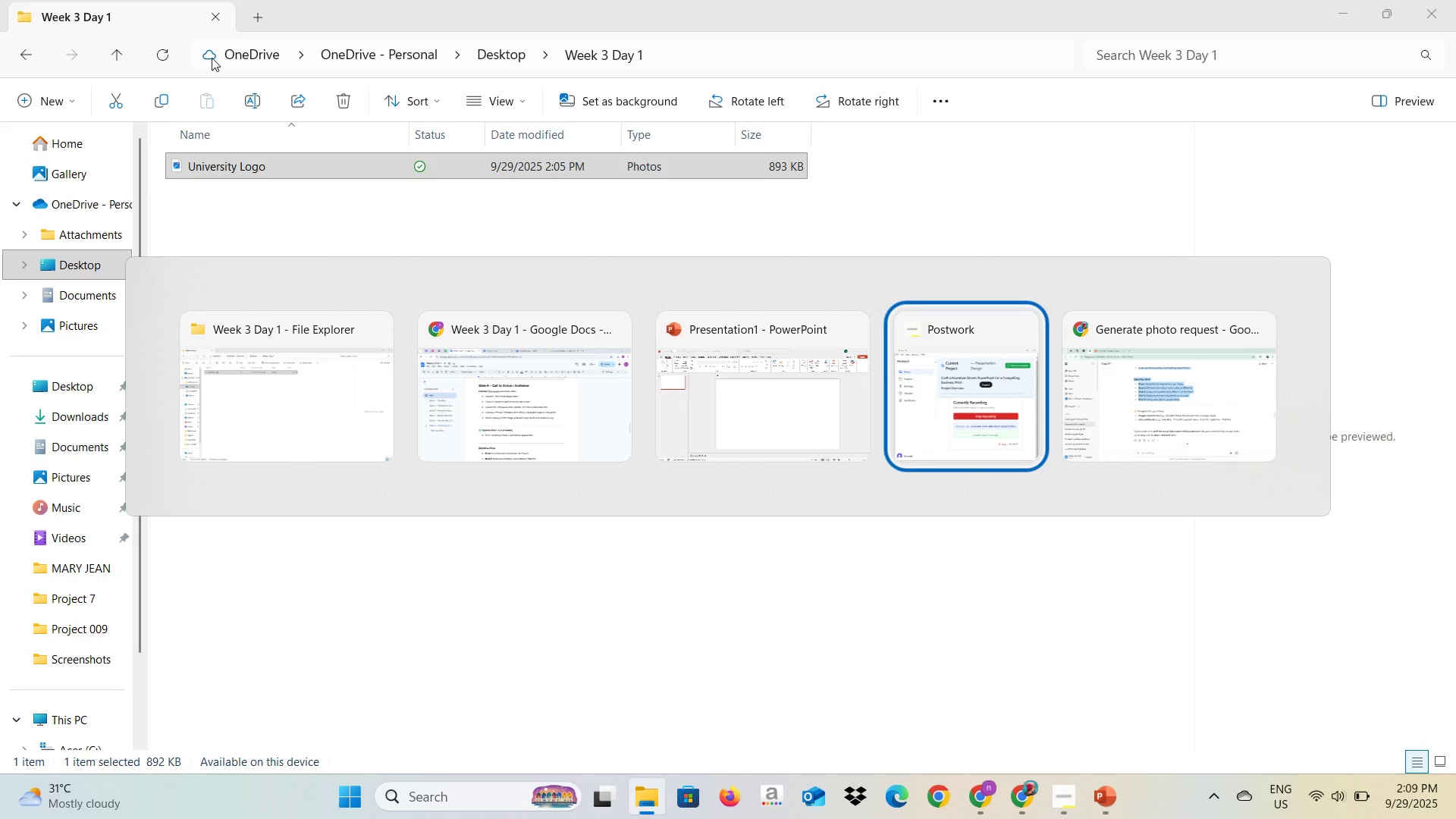 
key(Alt+Tab)
 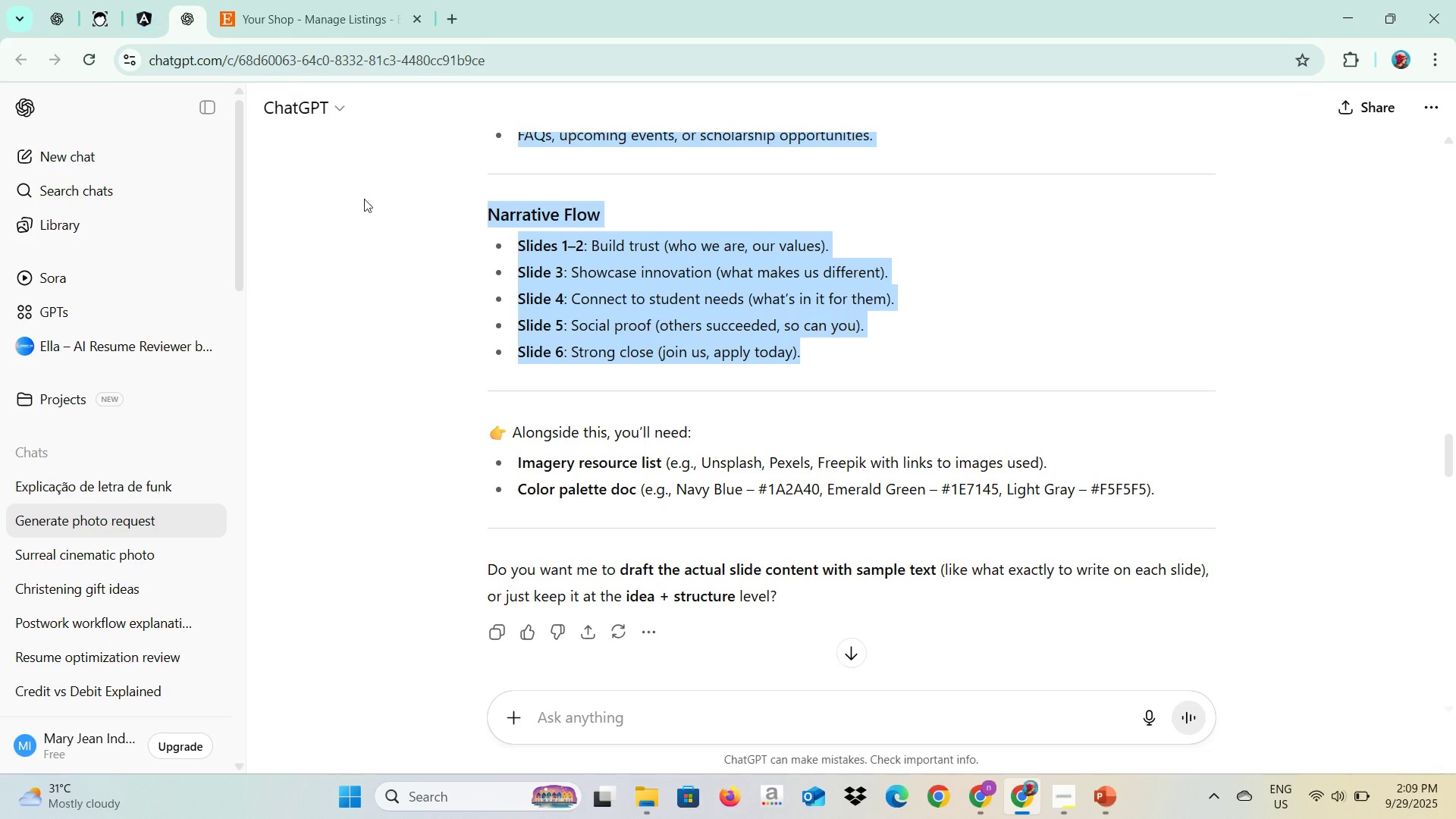 
scroll: coordinate [749, 485], scroll_direction: down, amount: 6.0
 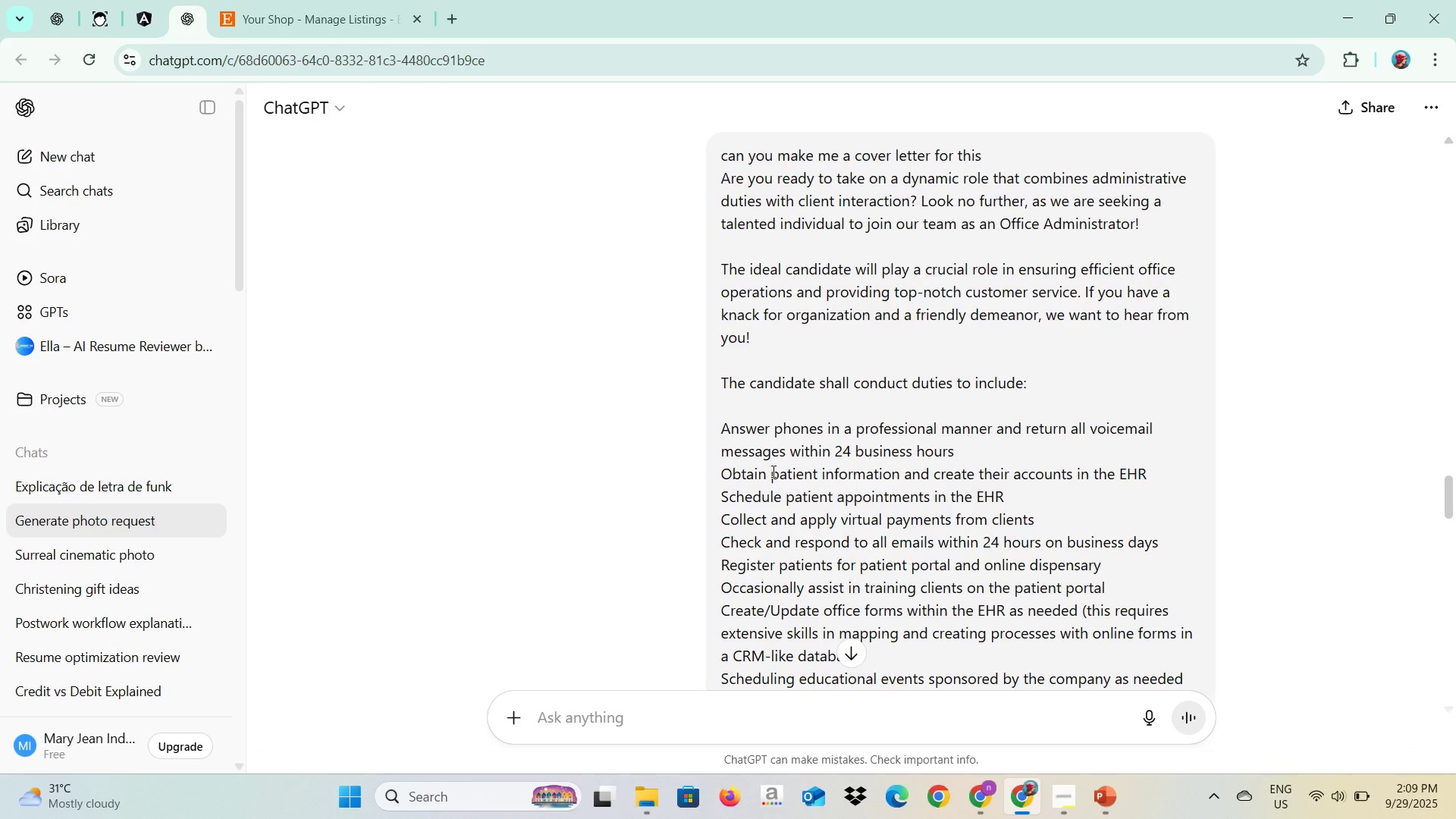 
scroll: coordinate [797, 466], scroll_direction: up, amount: 2.0
 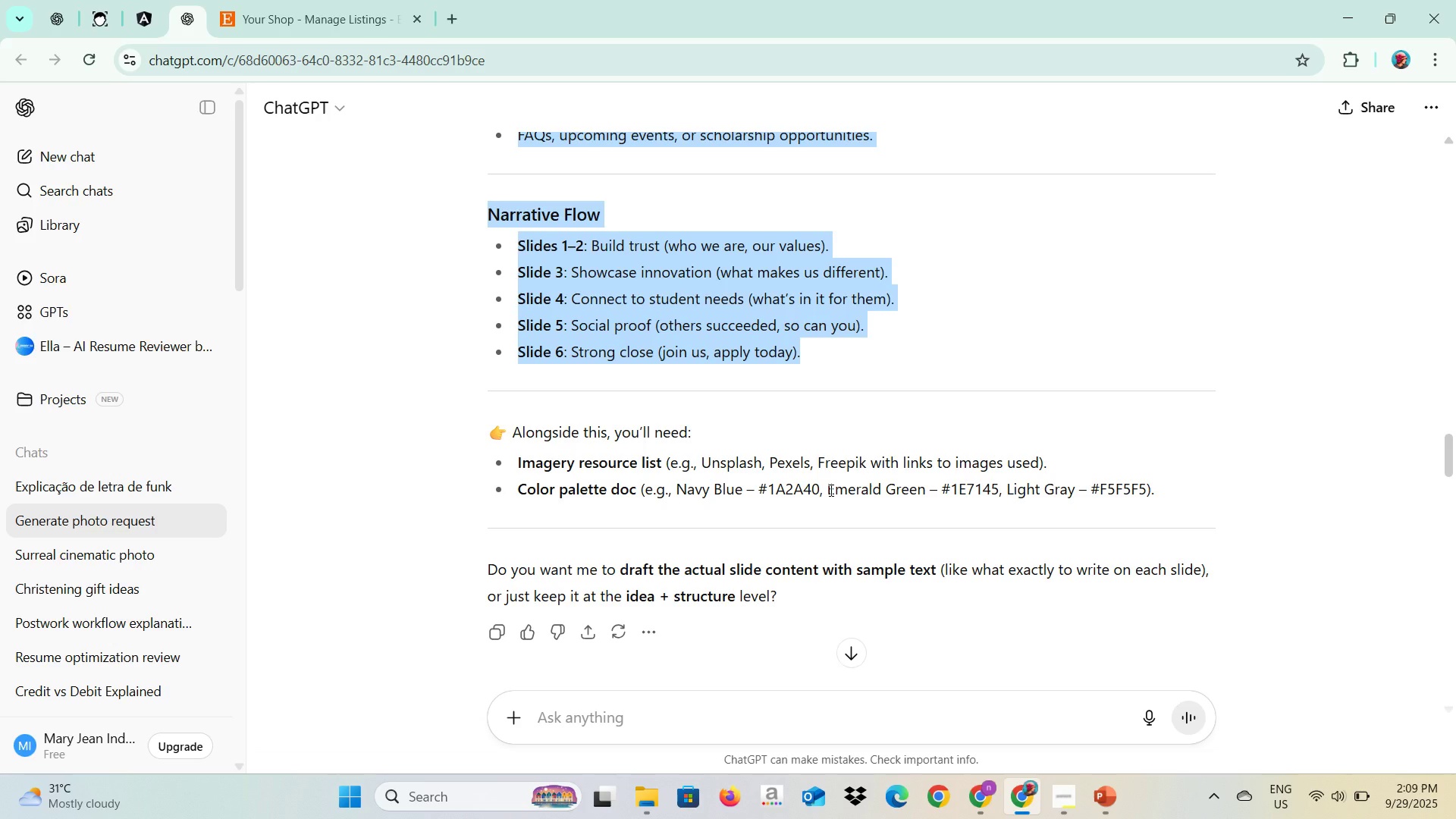 
wait(12.26)
 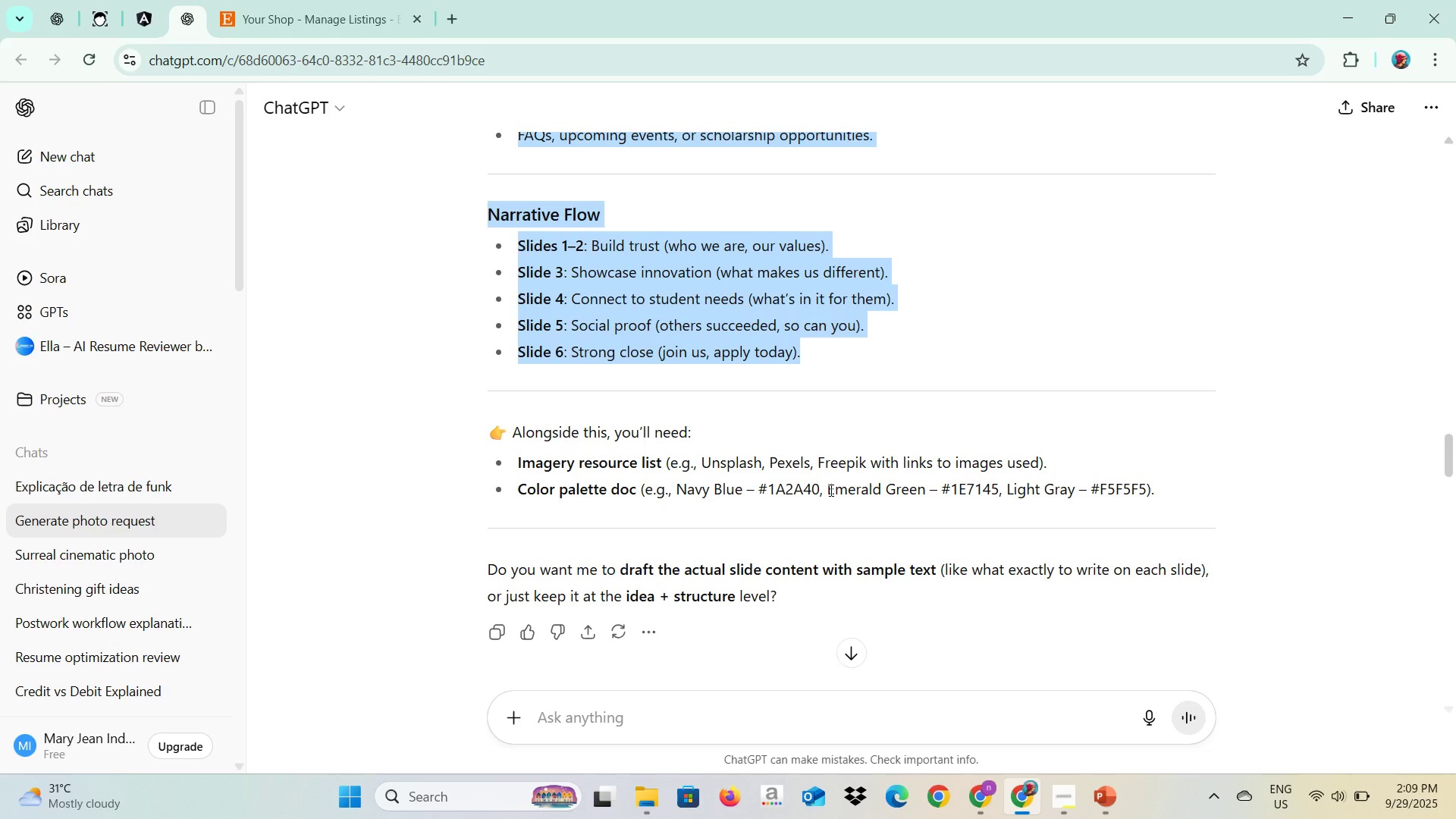 
left_click_drag(start_coordinate=[828, 488], to_coordinate=[996, 499])
 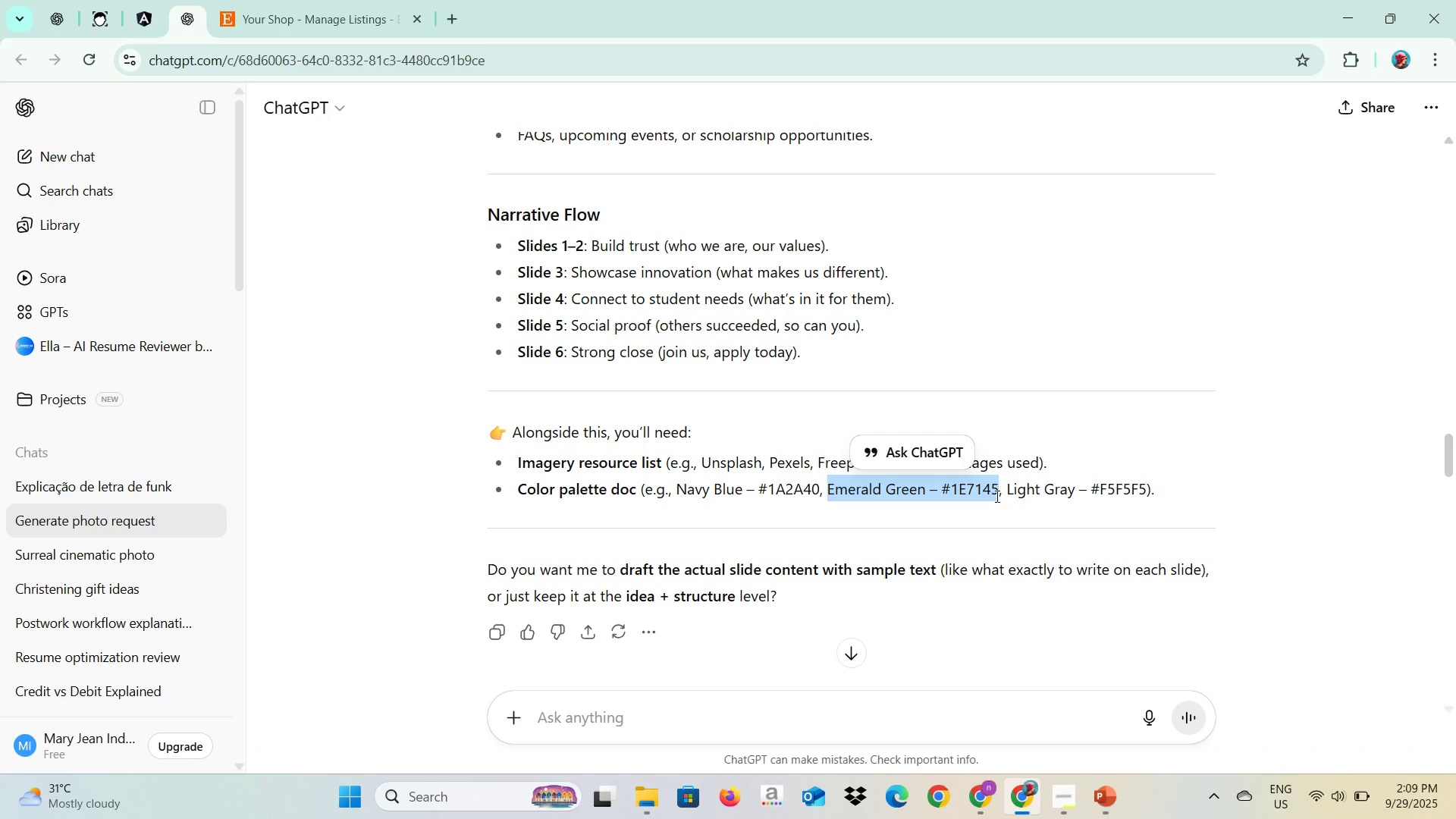 
key(Control+C)
 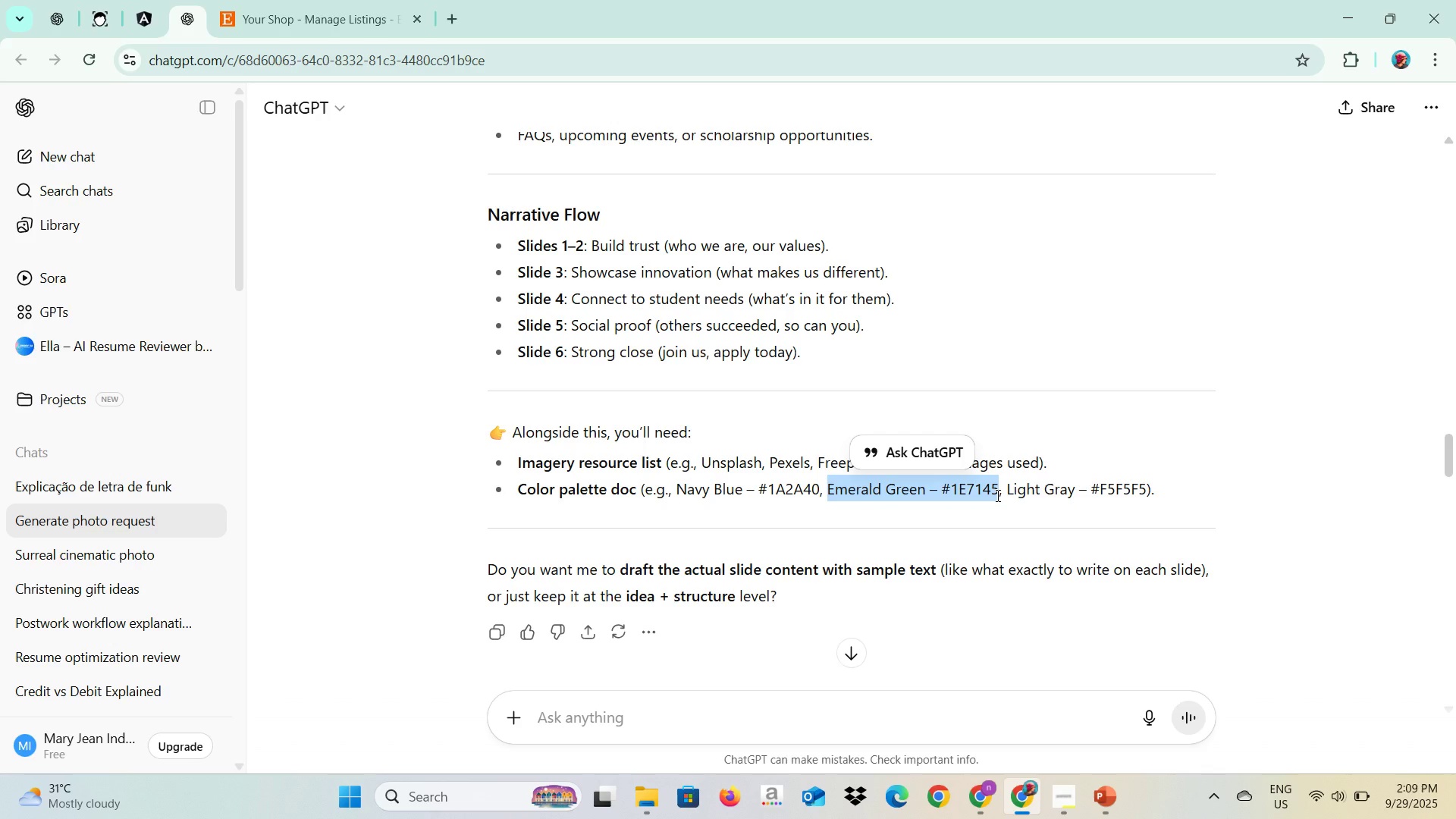 
key(Control+C)
 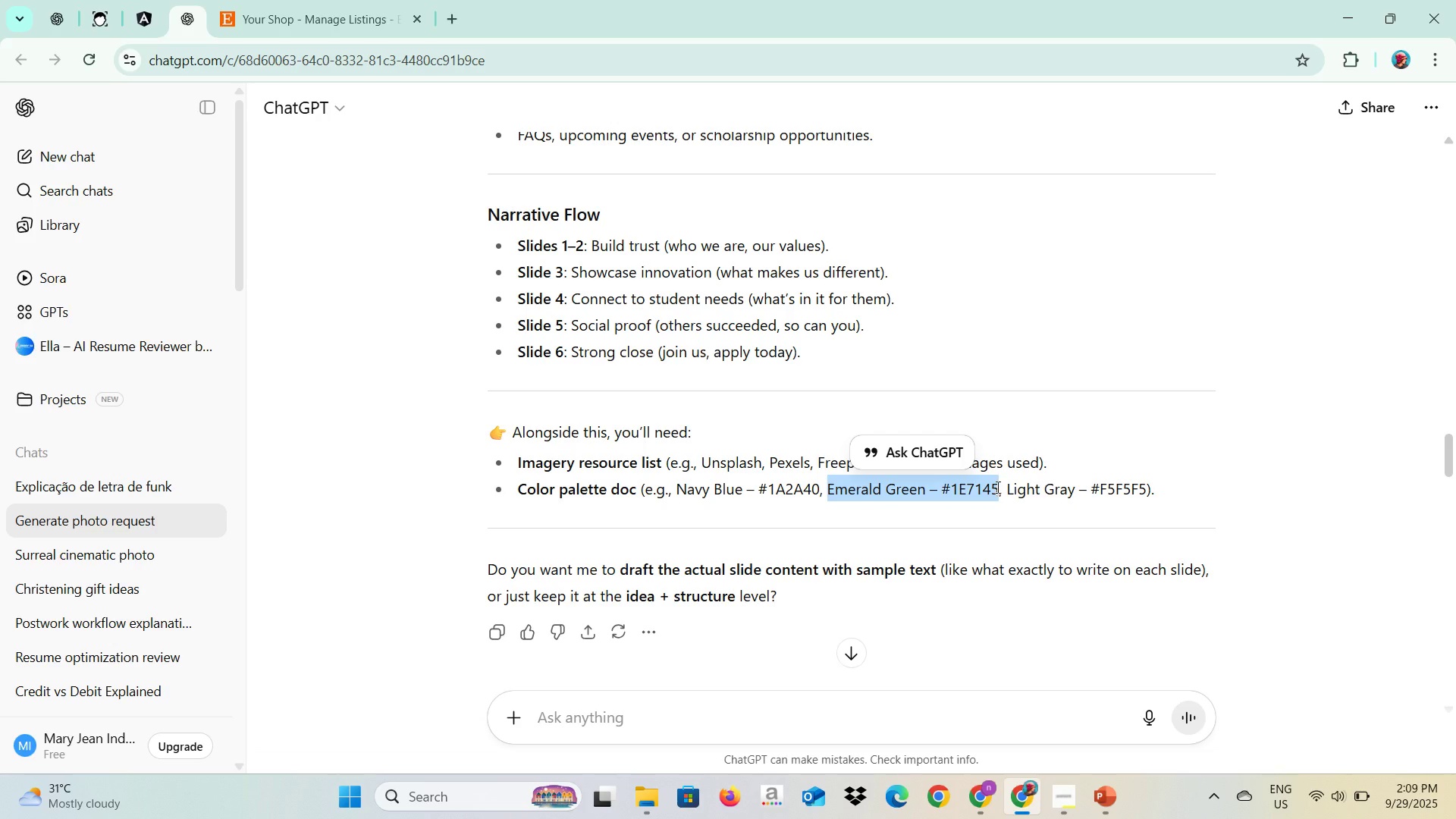 
key(Alt+AltLeft)
 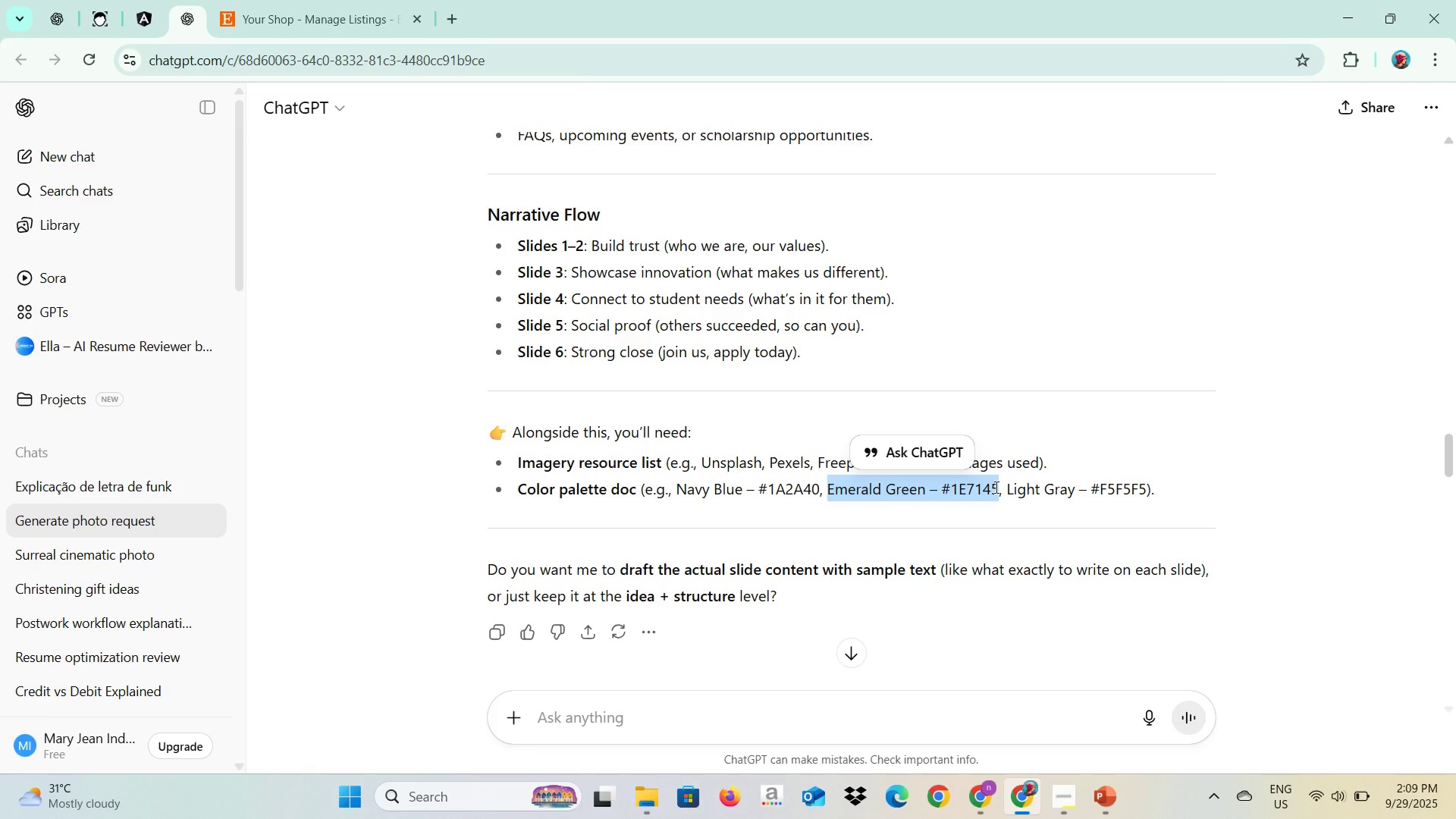 
key(Alt+Tab)
 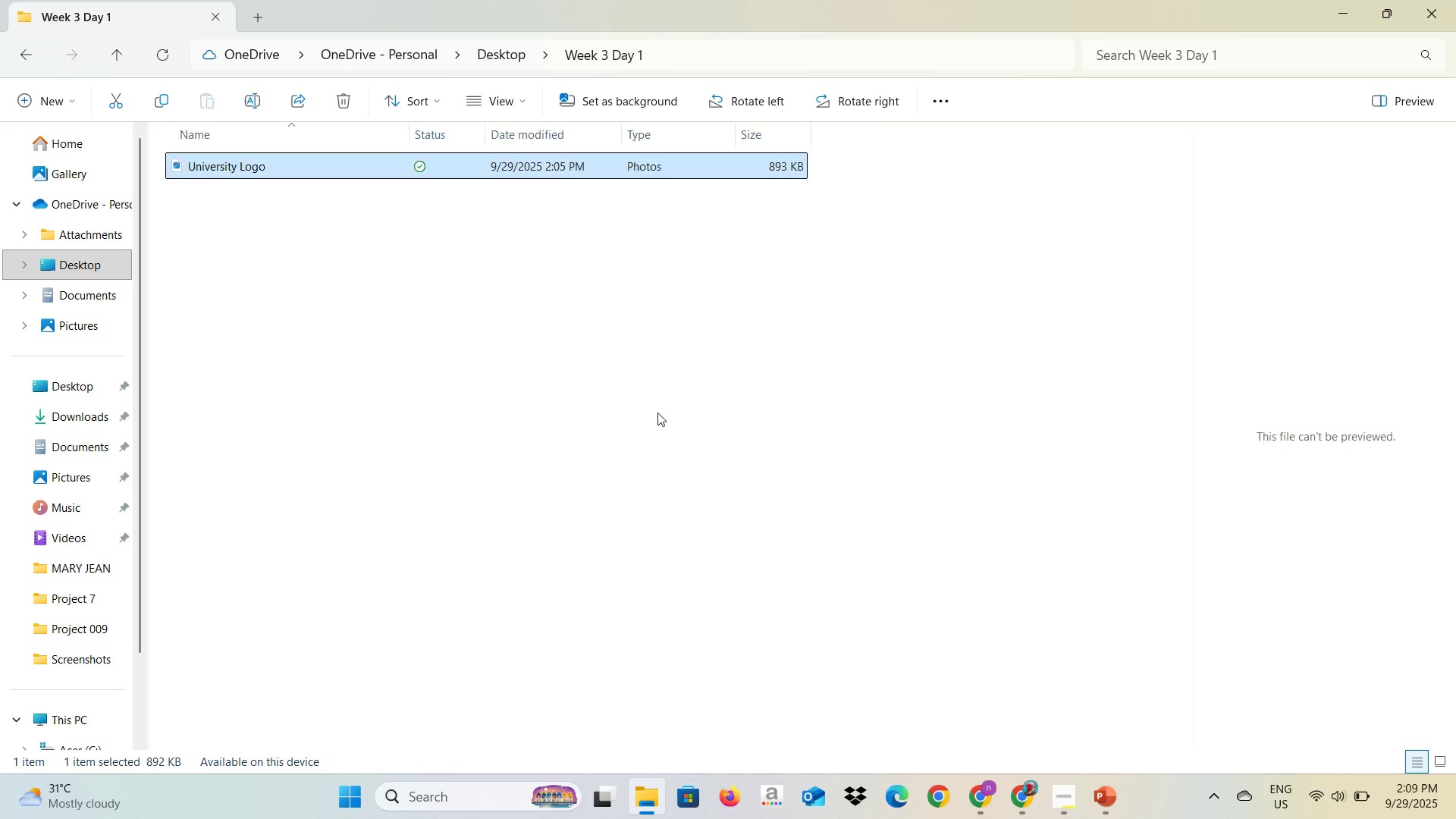 
key(Alt+Tab)
 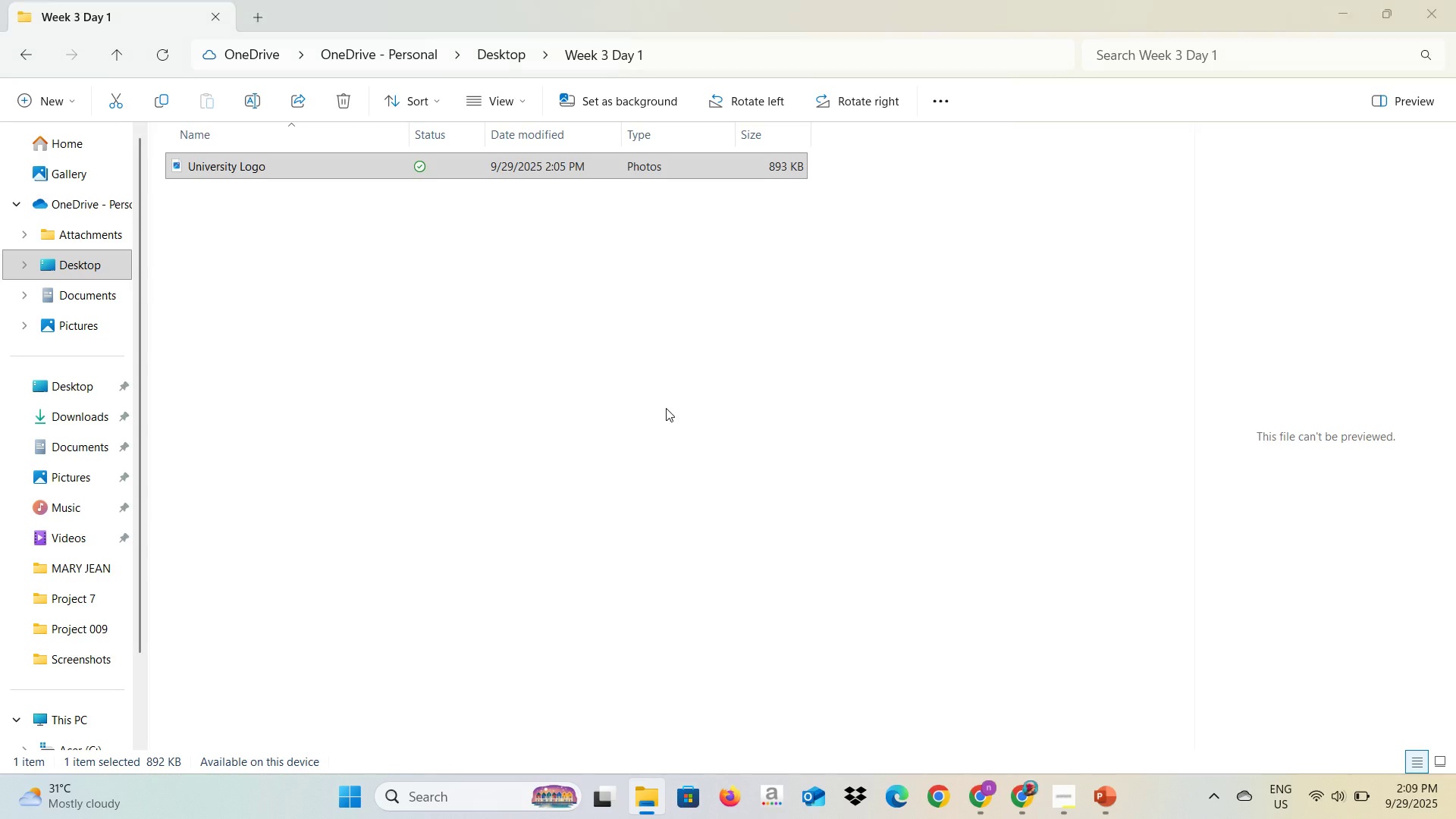 
key(Alt+Tab)
 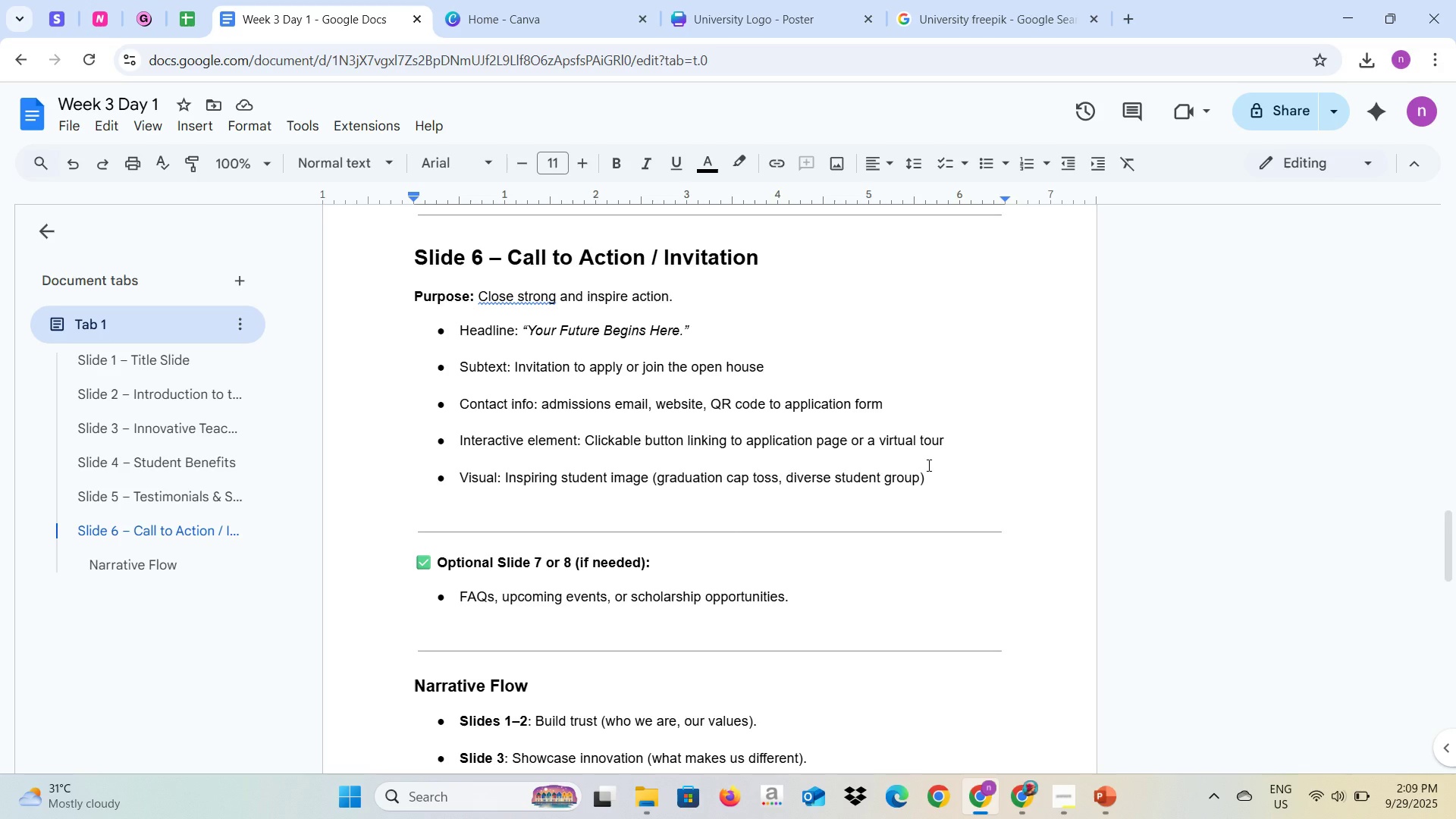 
key(Alt+Tab)
 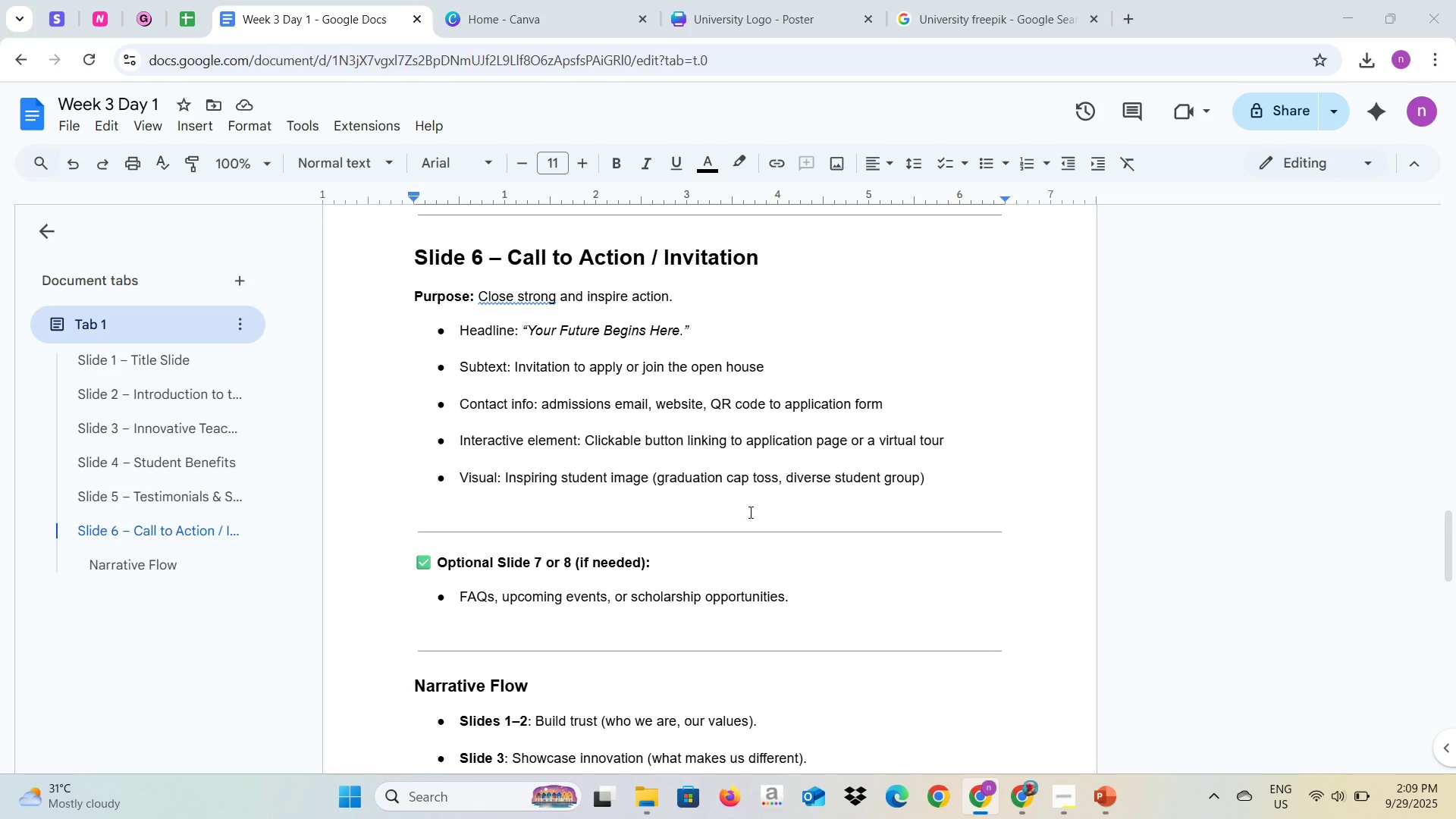 
key(Alt+Tab)
 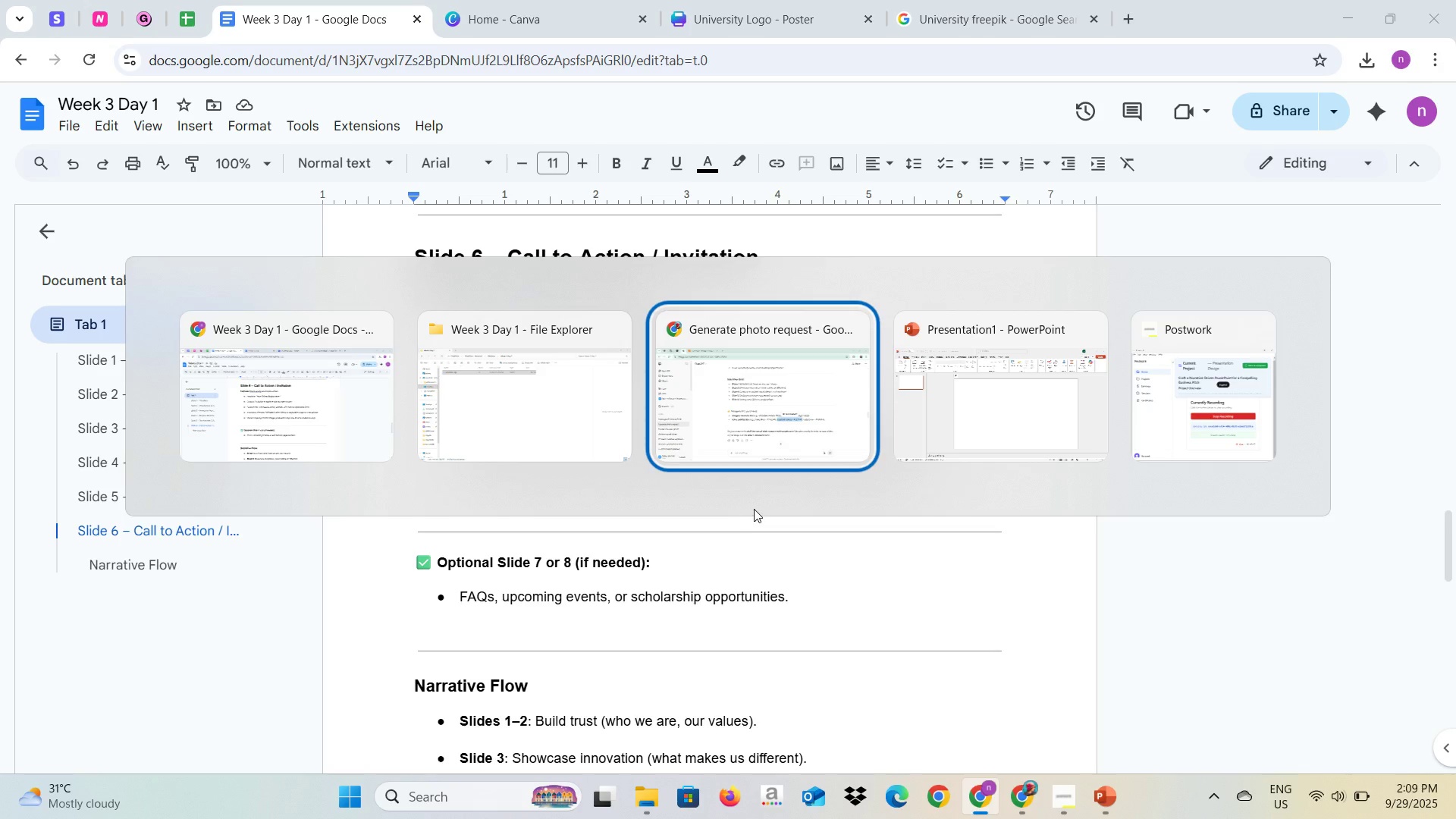 
key(Alt+Tab)
 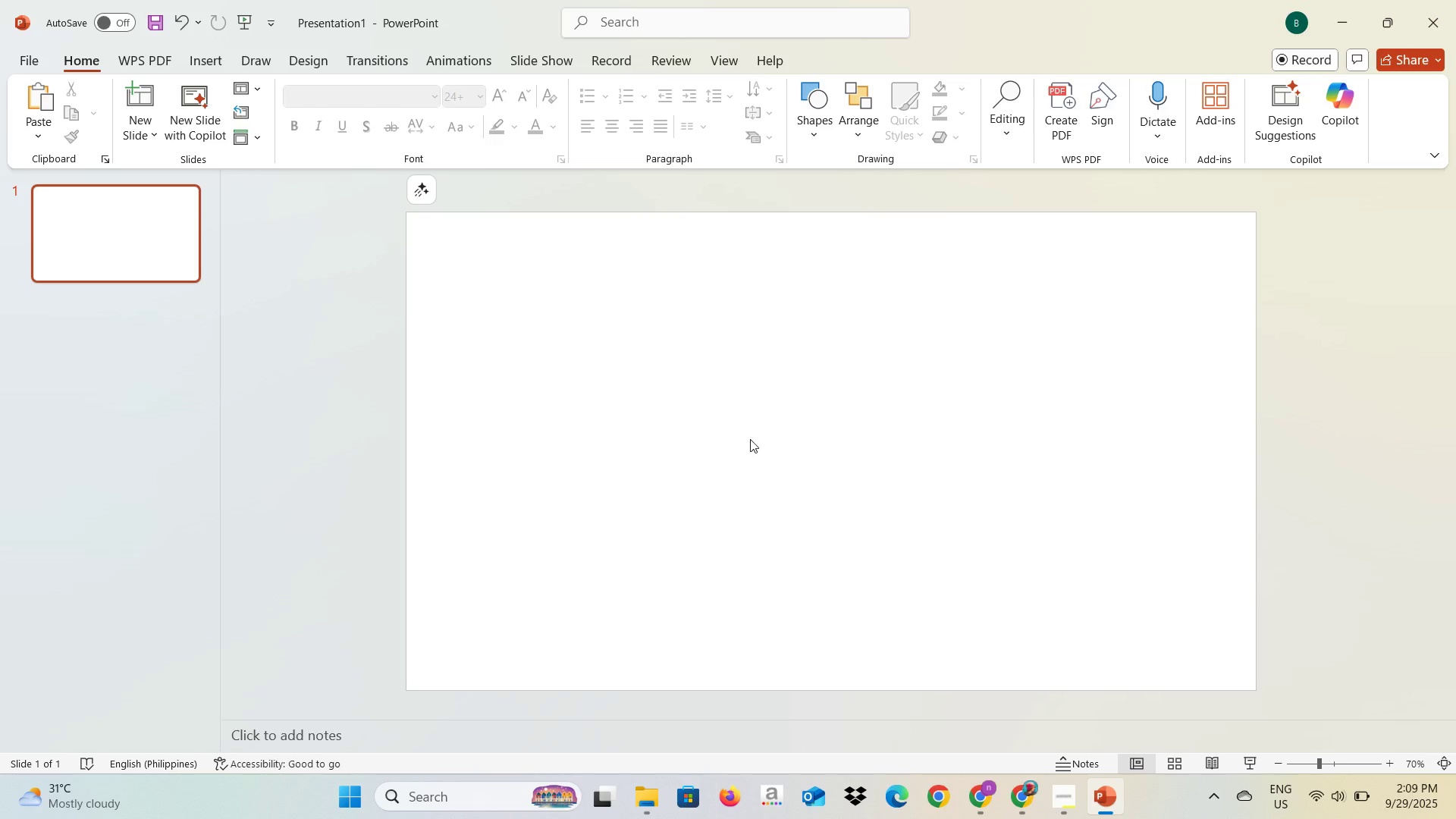 
key(Alt+Tab)
 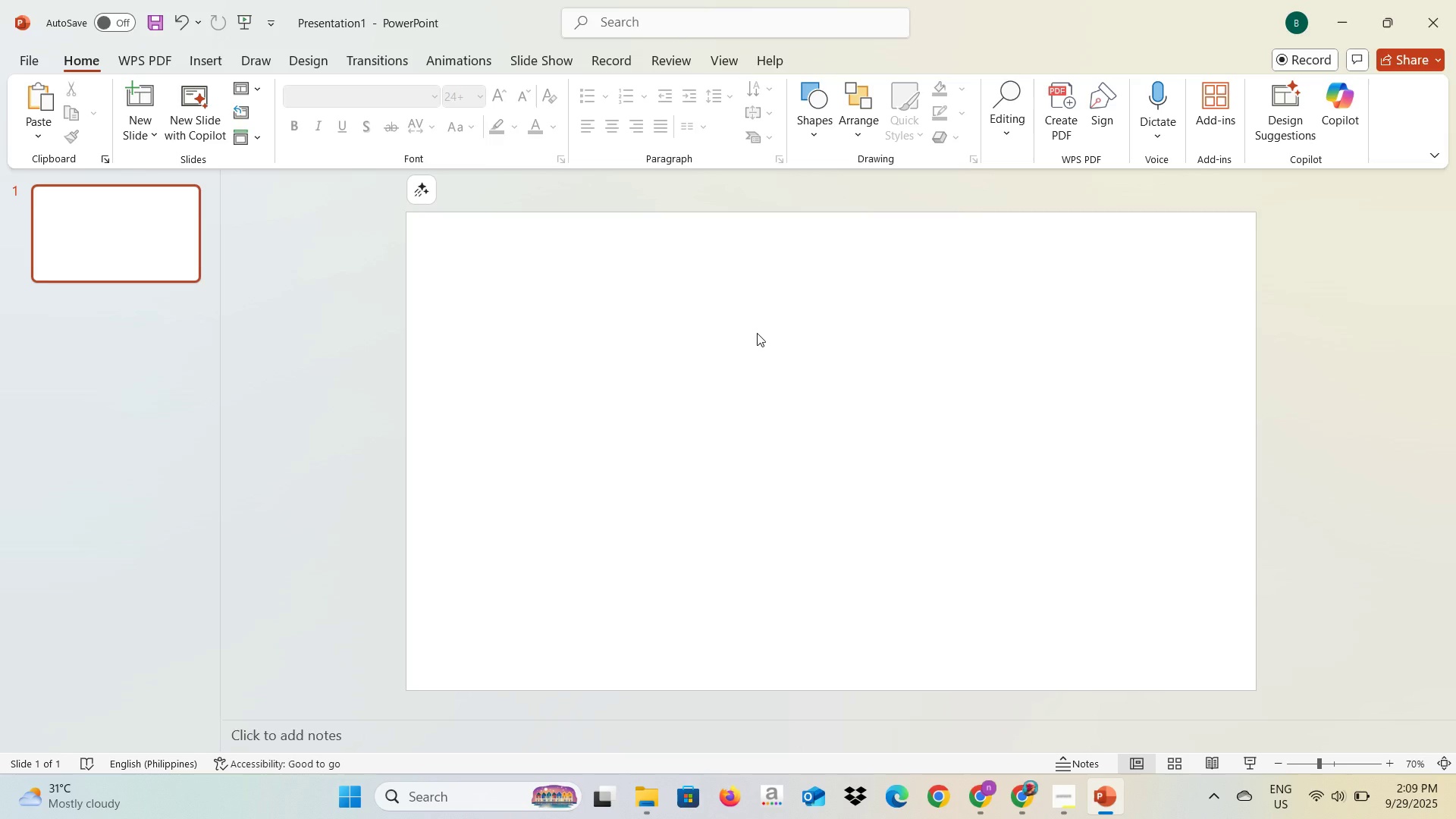 
double_click([617, 394])
 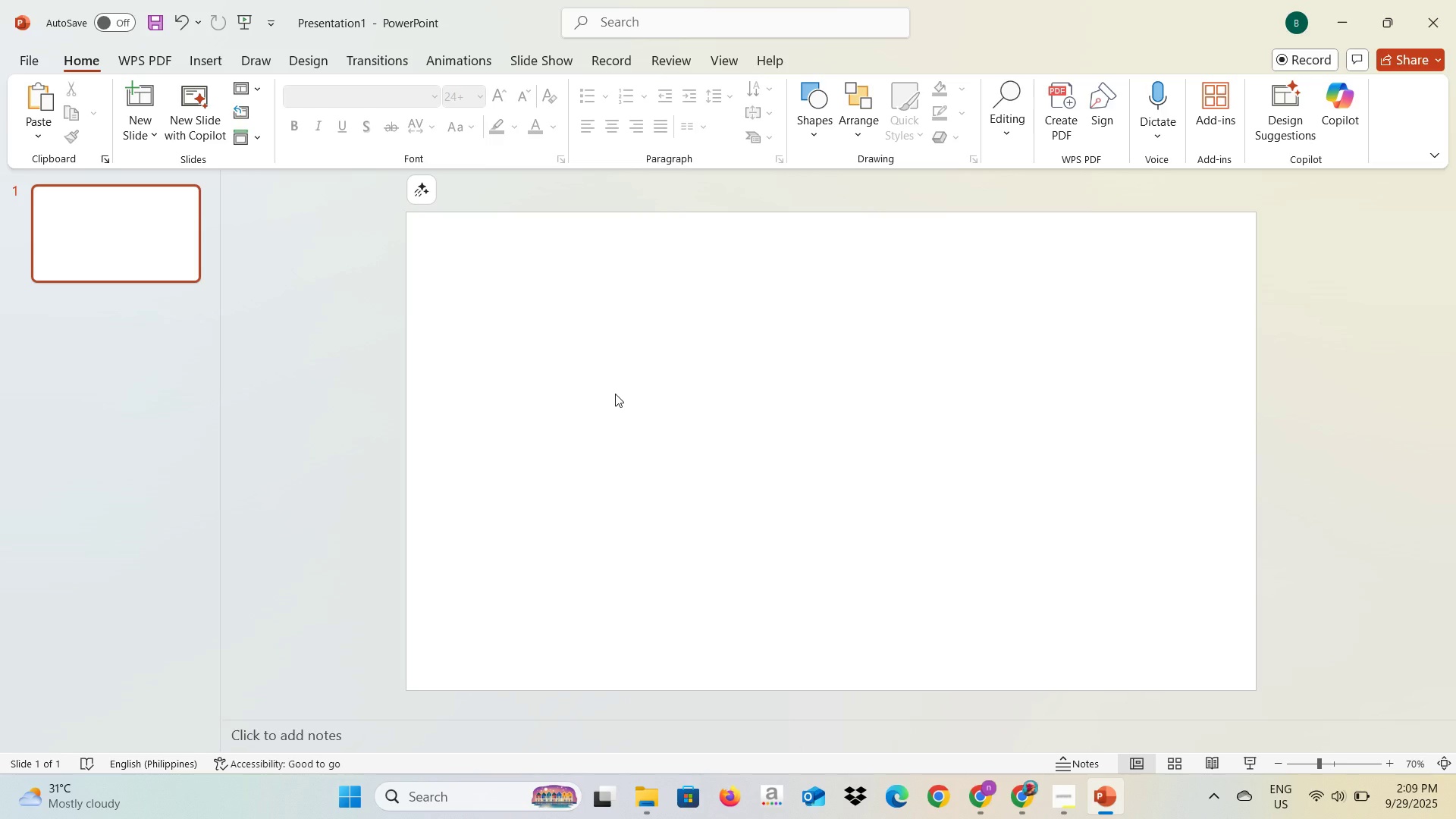 
double_click([615, 394])
 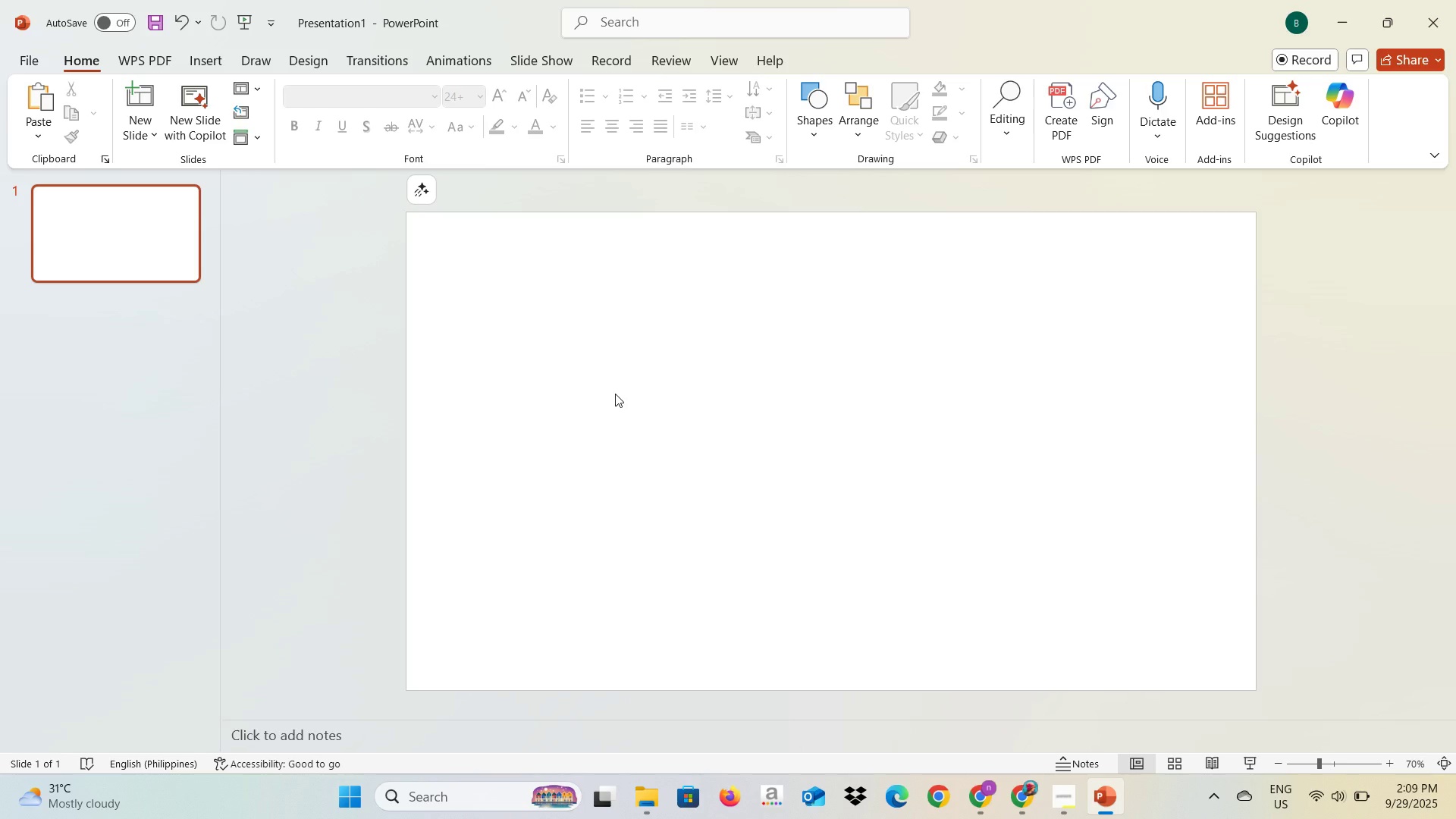 
triple_click([615, 394])
 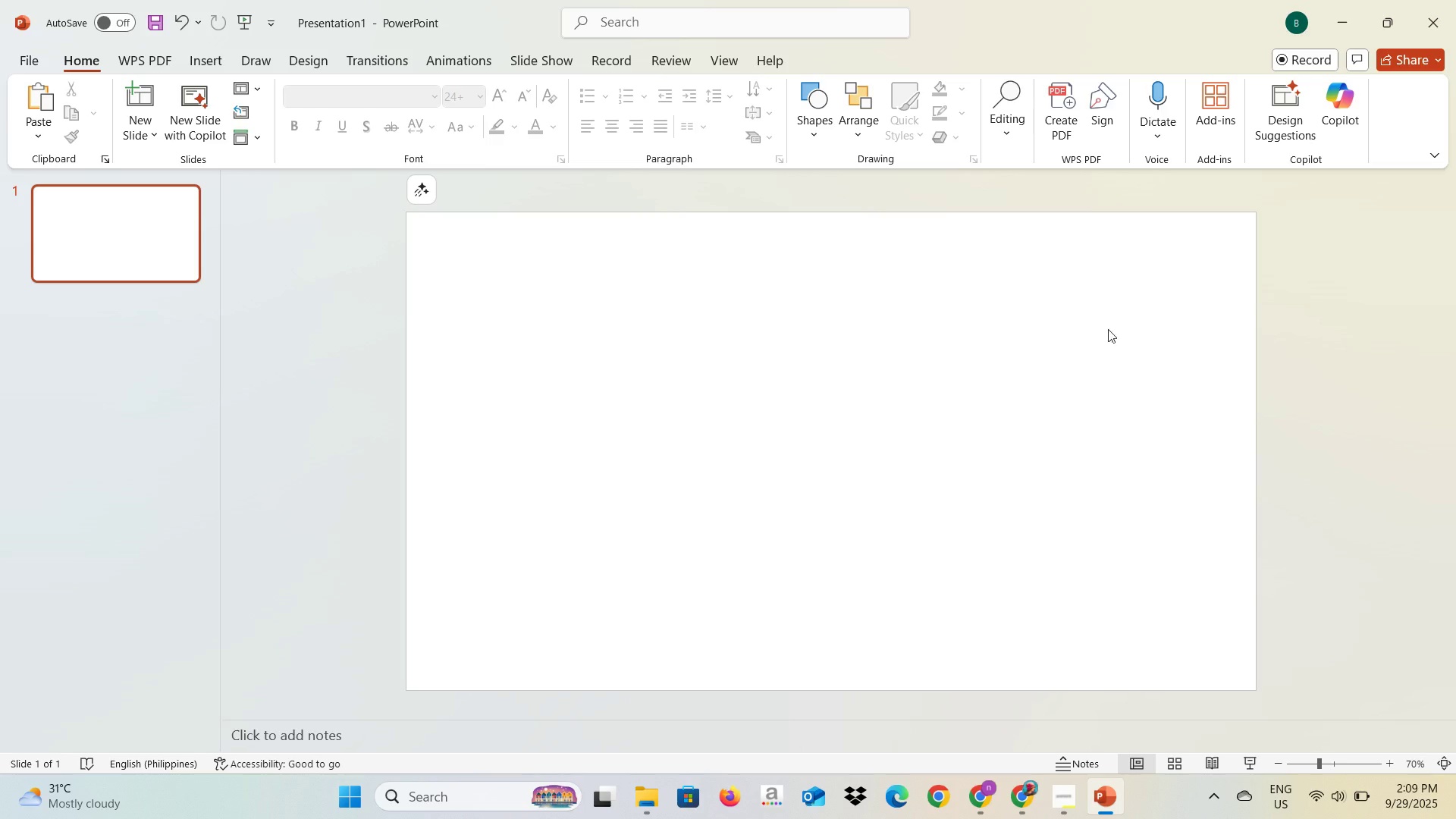 
key(Alt+AltLeft)
 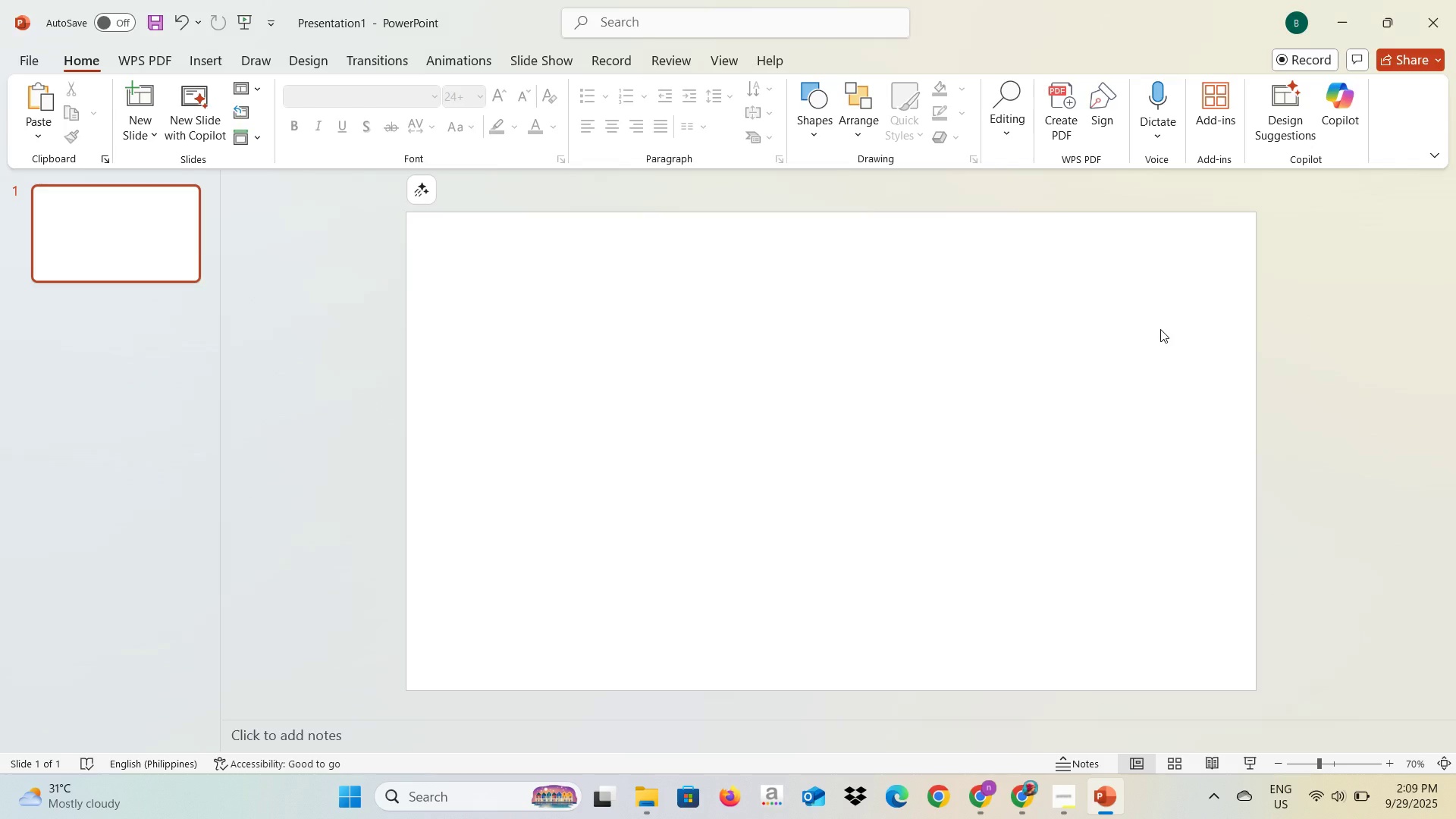 
key(Alt+Tab)
 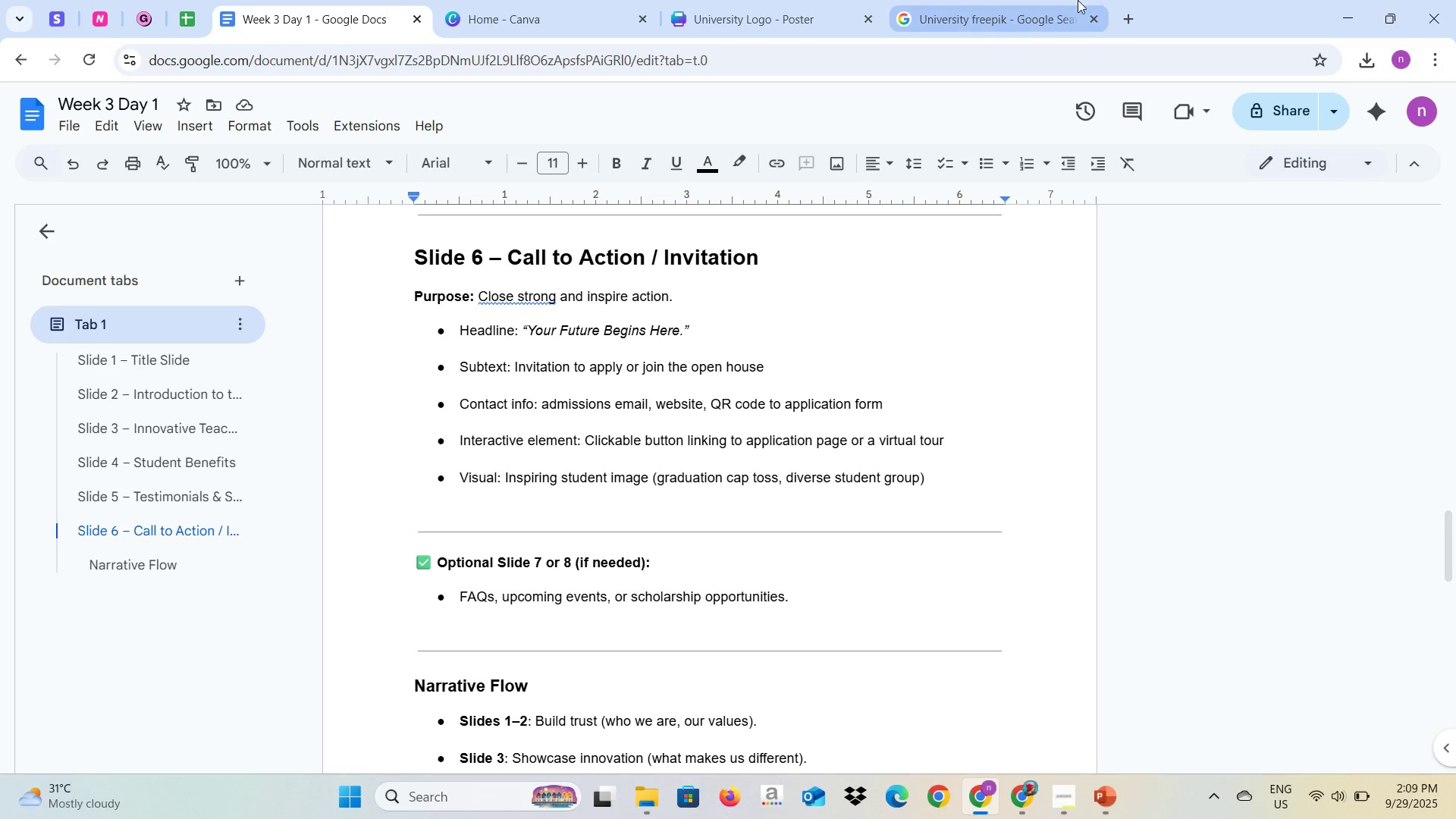 
left_click([1028, 0])
 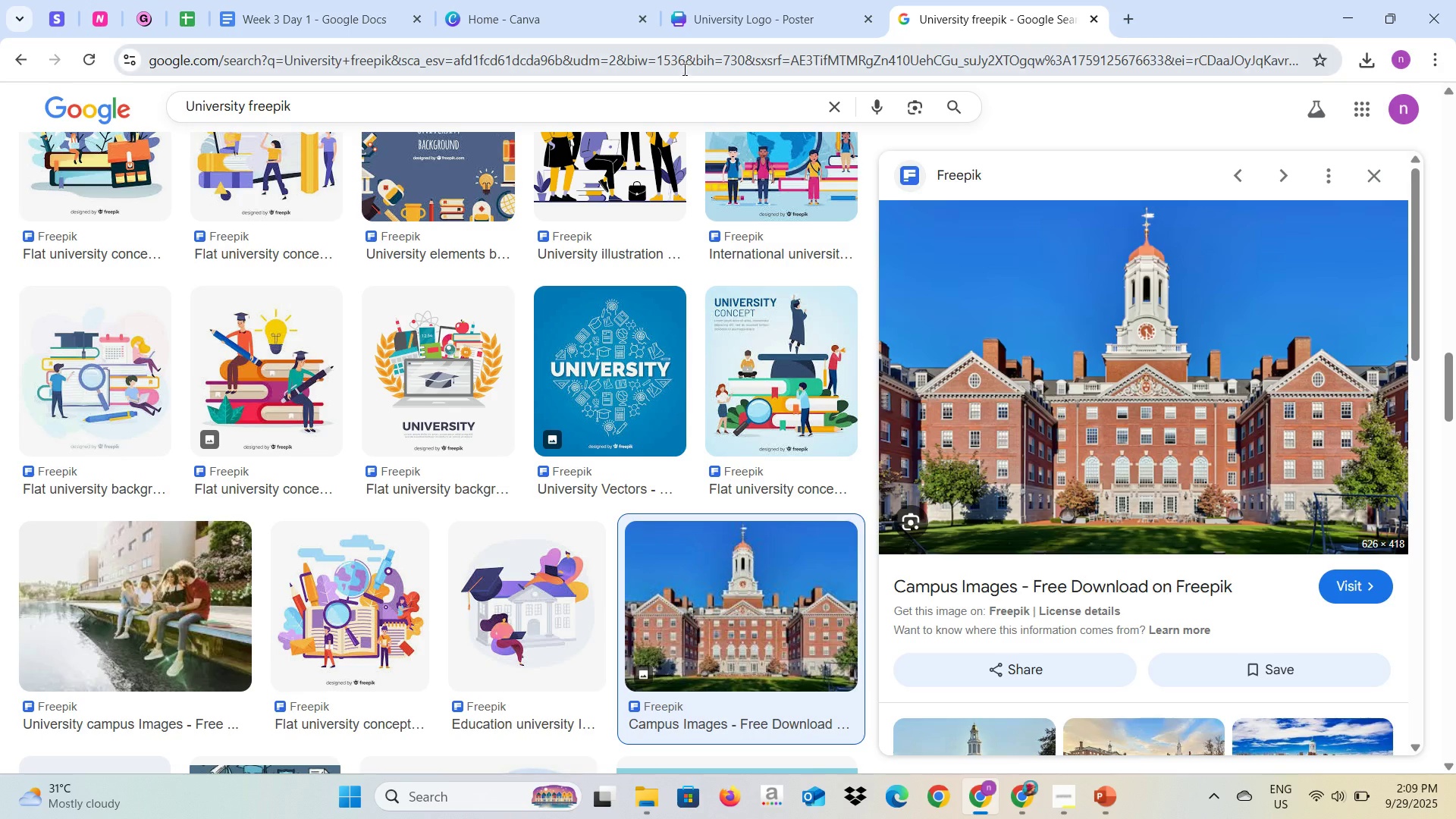 
left_click([686, 55])
 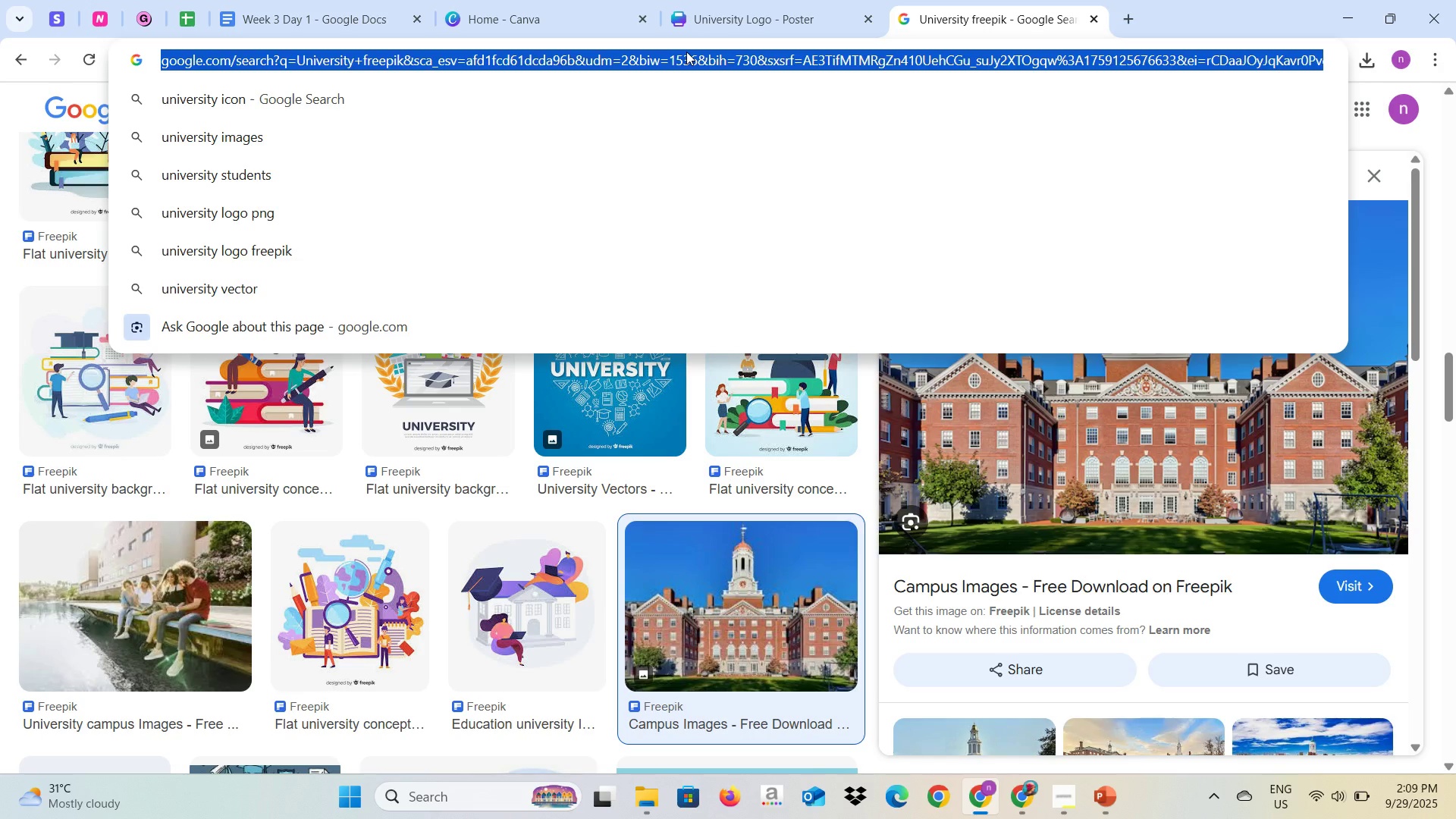 
key(Control+V)
 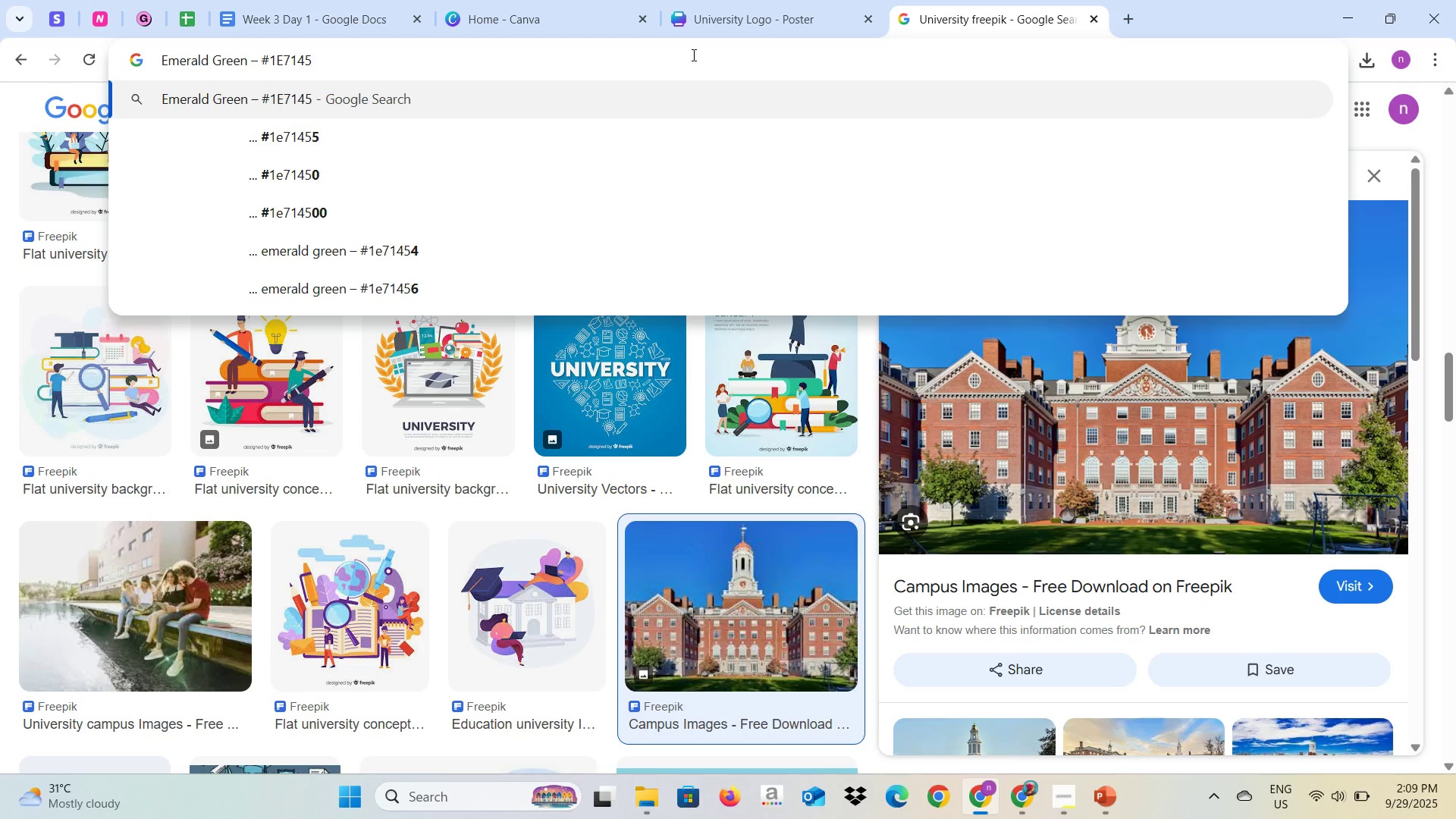 
key(Enter)
 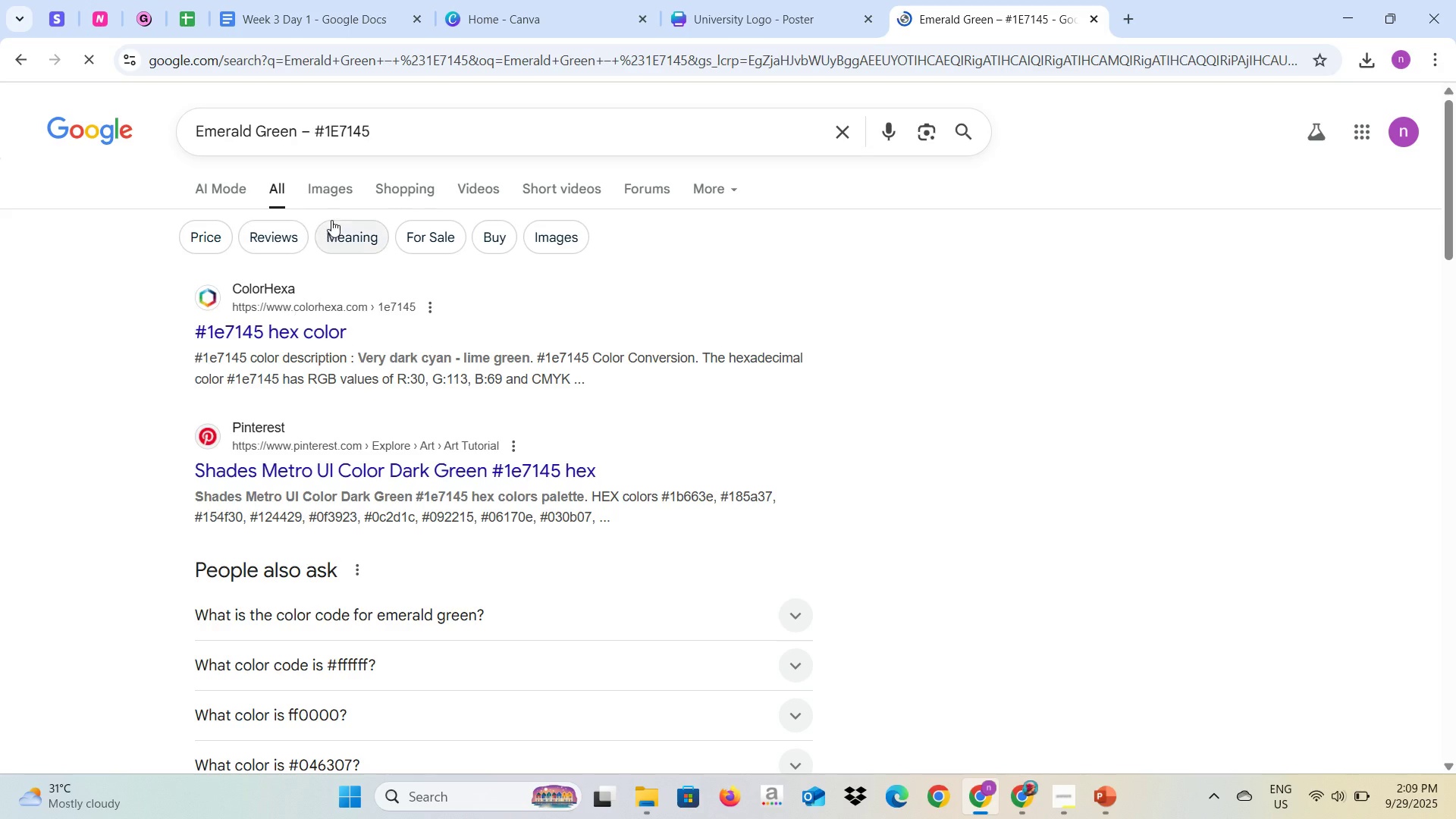 
left_click([338, 193])
 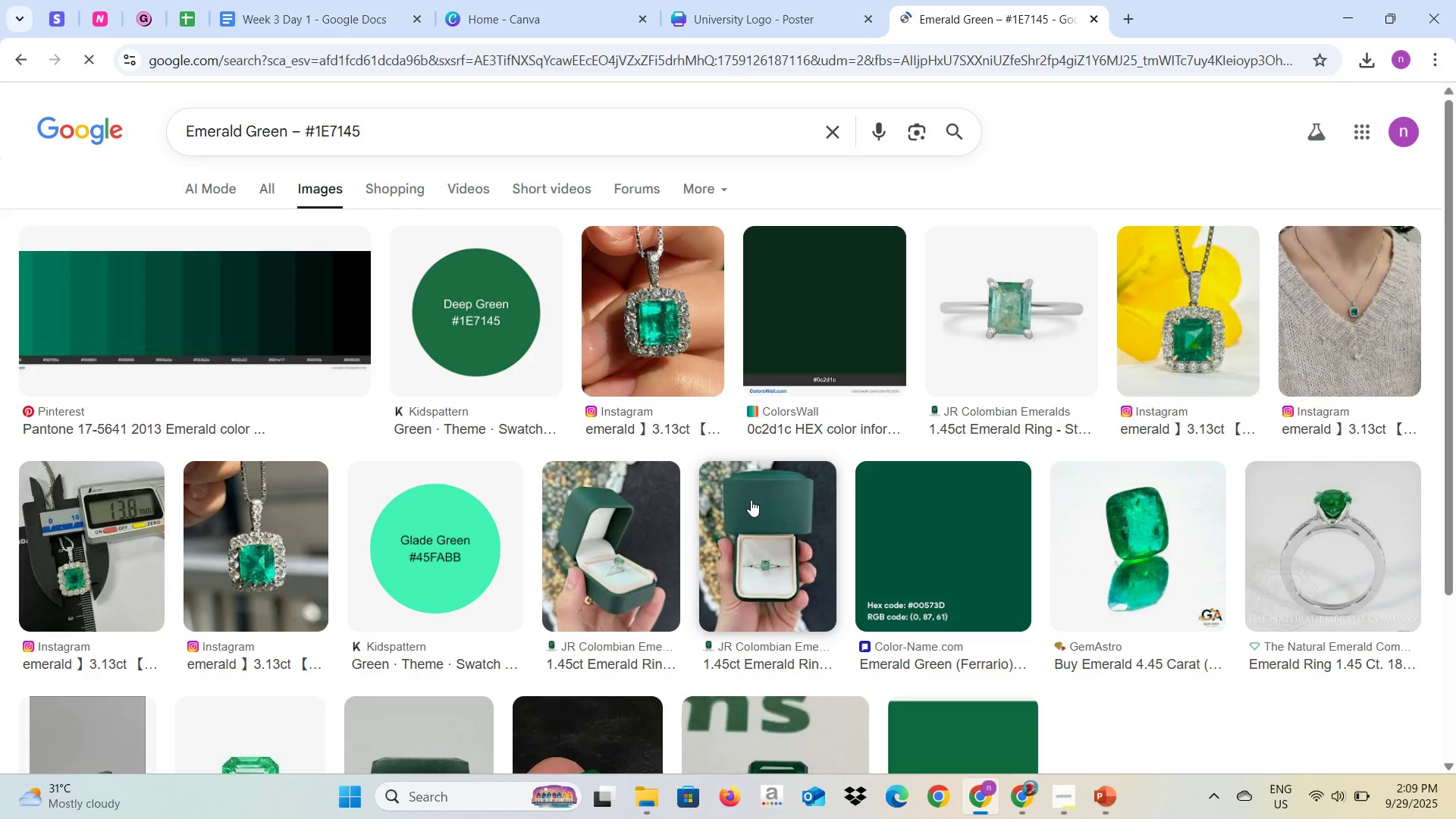 
scroll: coordinate [992, 541], scroll_direction: down, amount: 2.0
 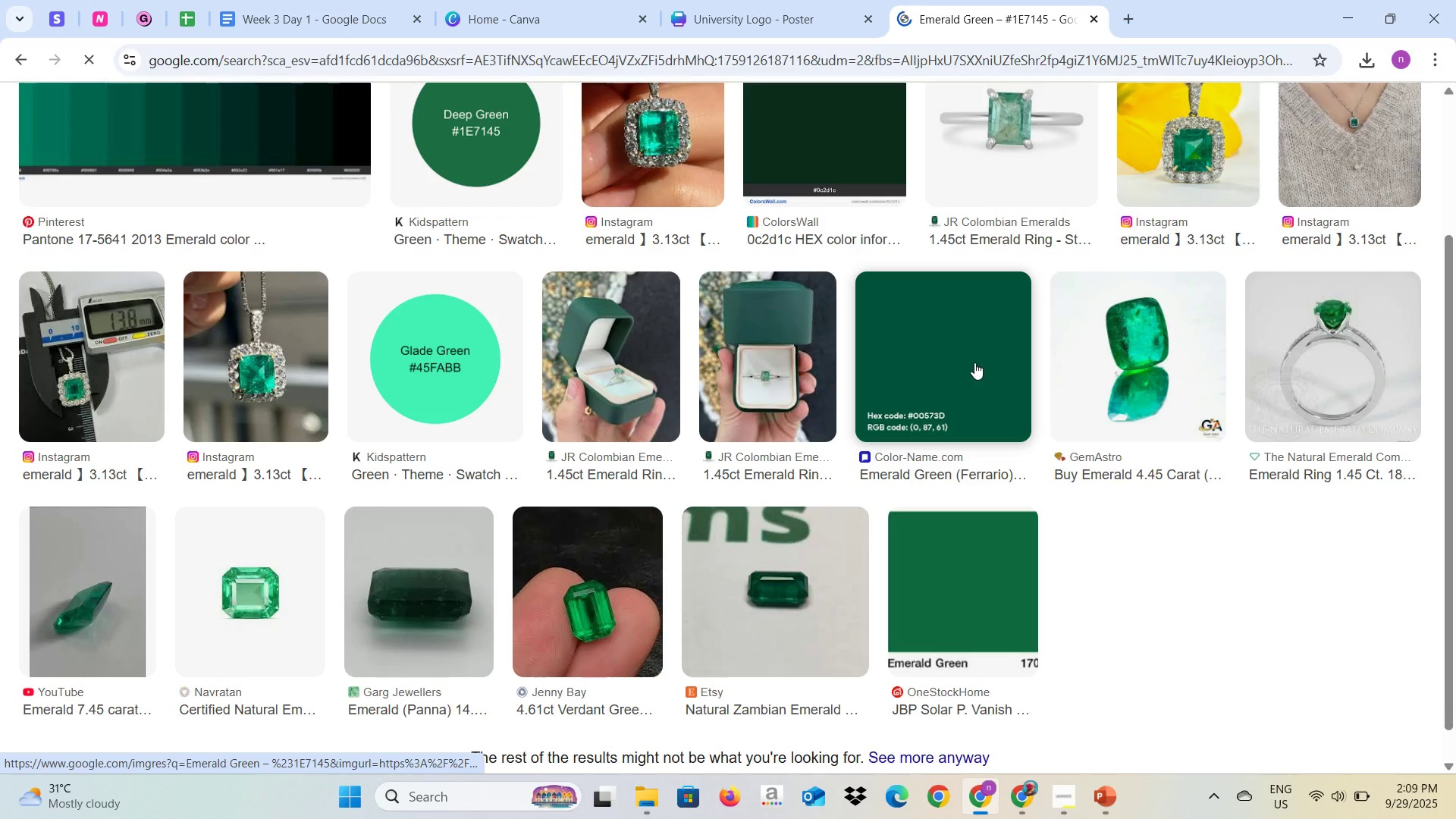 
left_click([974, 362])
 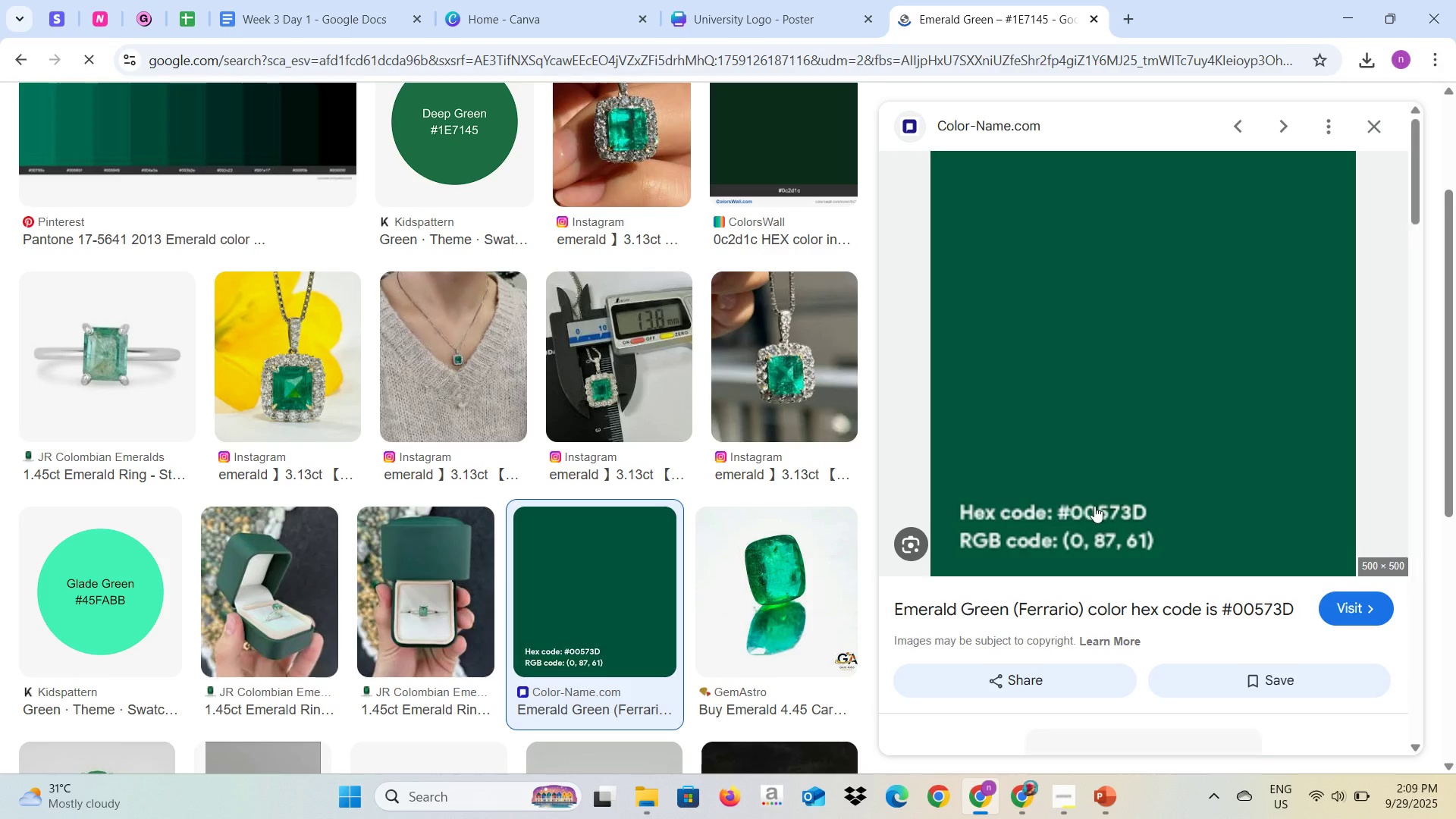 
scroll: coordinate [1163, 521], scroll_direction: down, amount: 8.0
 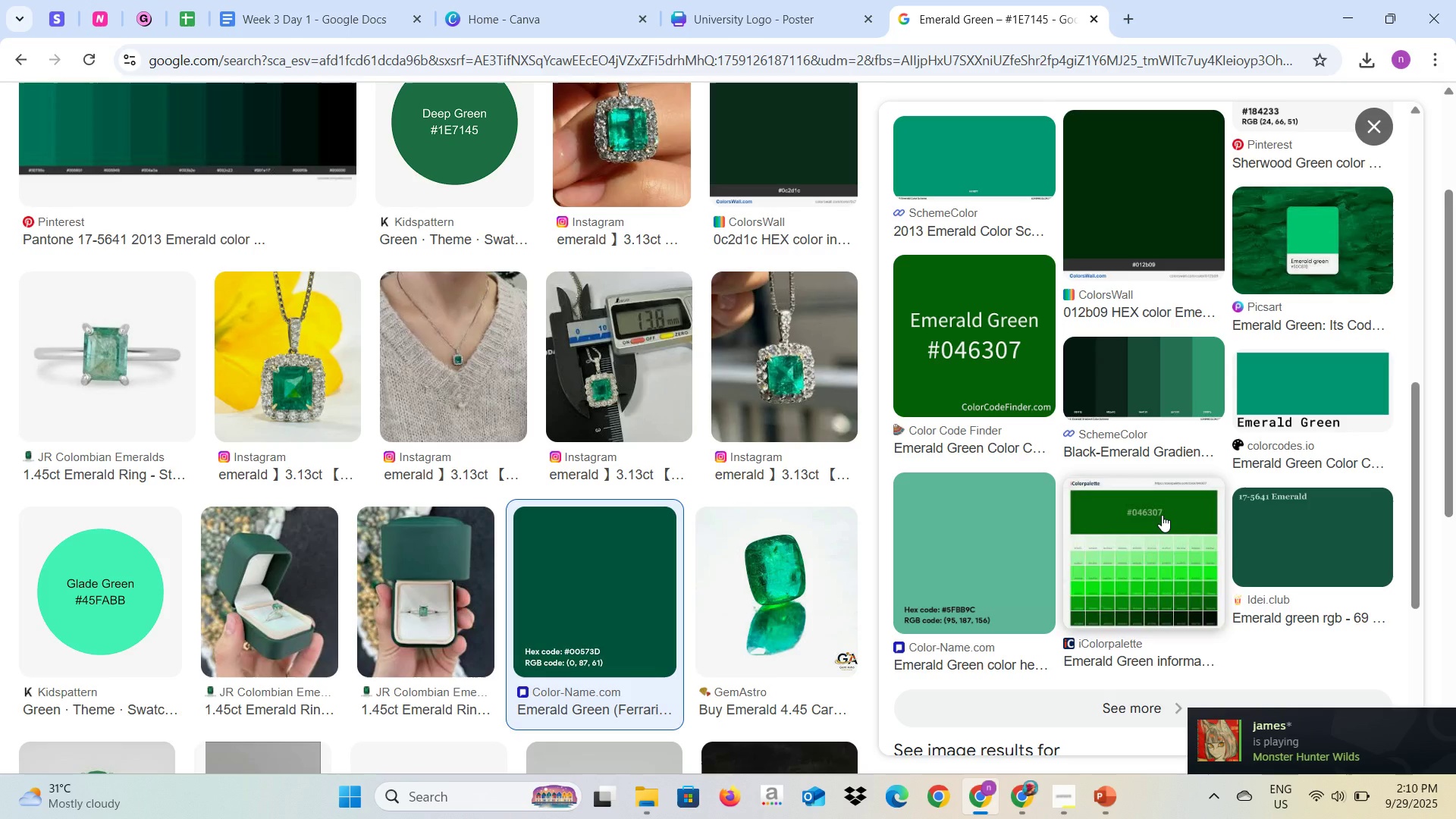 
scroll: coordinate [1185, 522], scroll_direction: up, amount: 8.0
 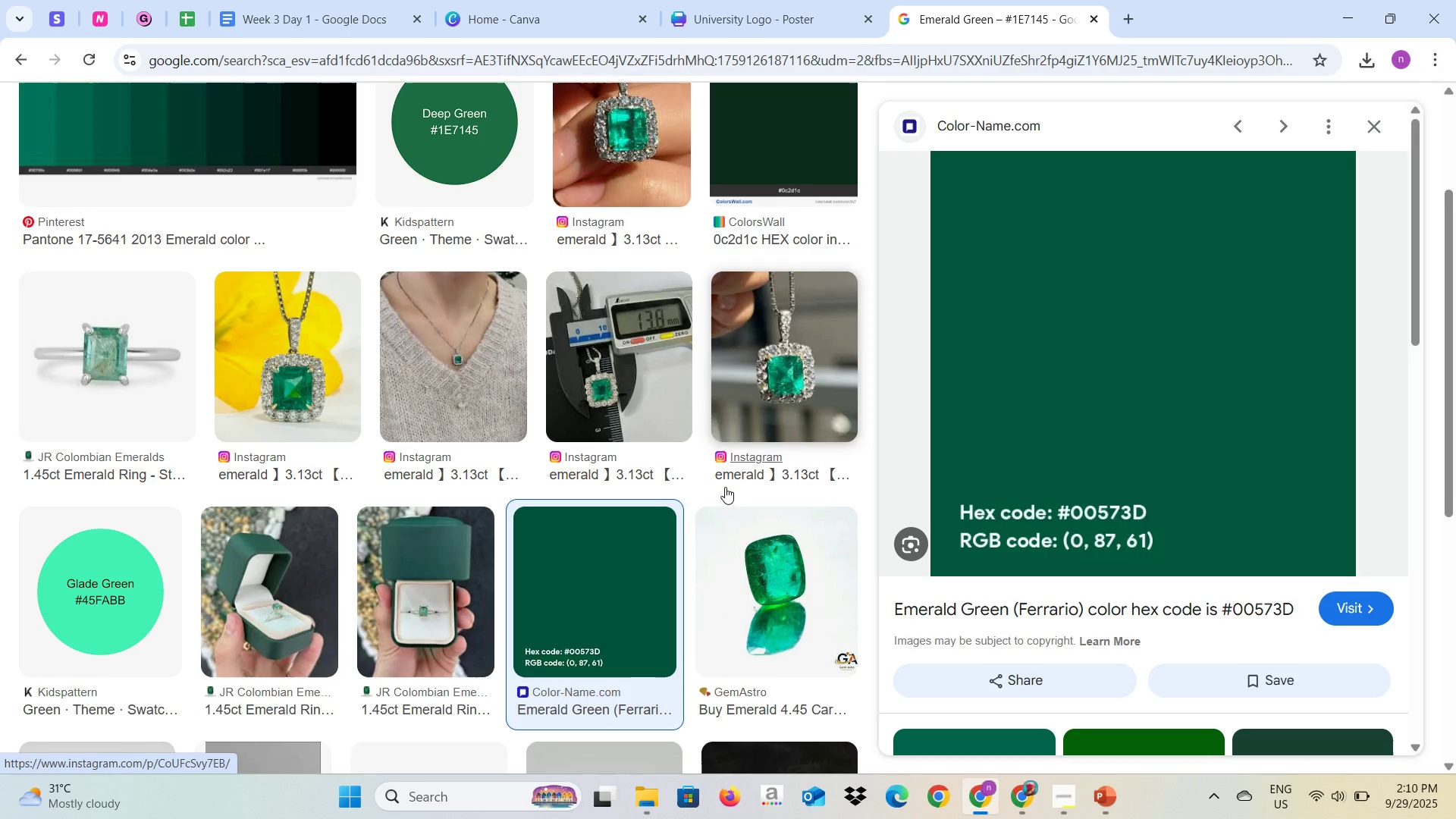 
scroll: coordinate [1254, 519], scroll_direction: down, amount: 14.0
 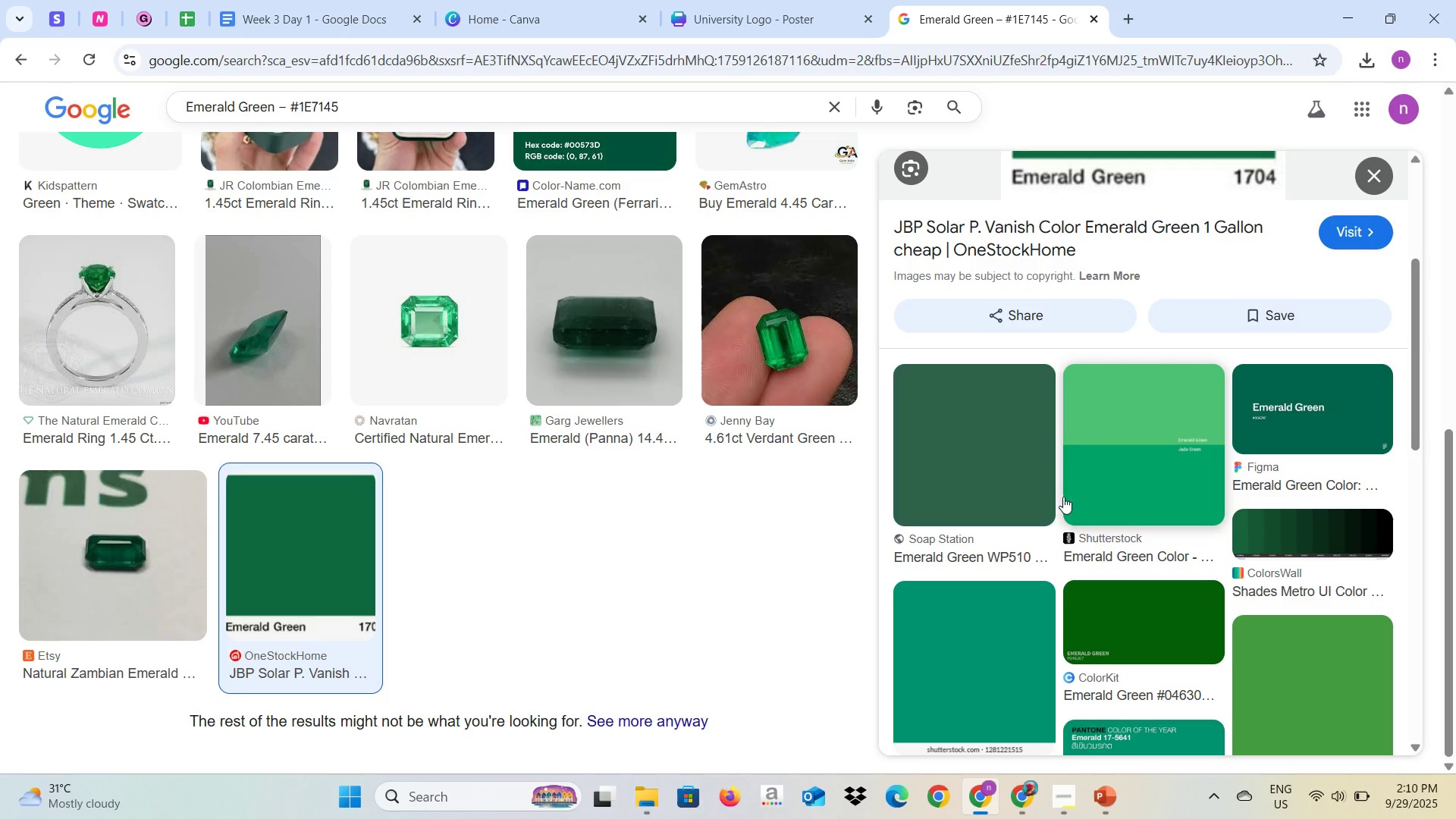 
scroll: coordinate [1151, 423], scroll_direction: down, amount: 10.0
 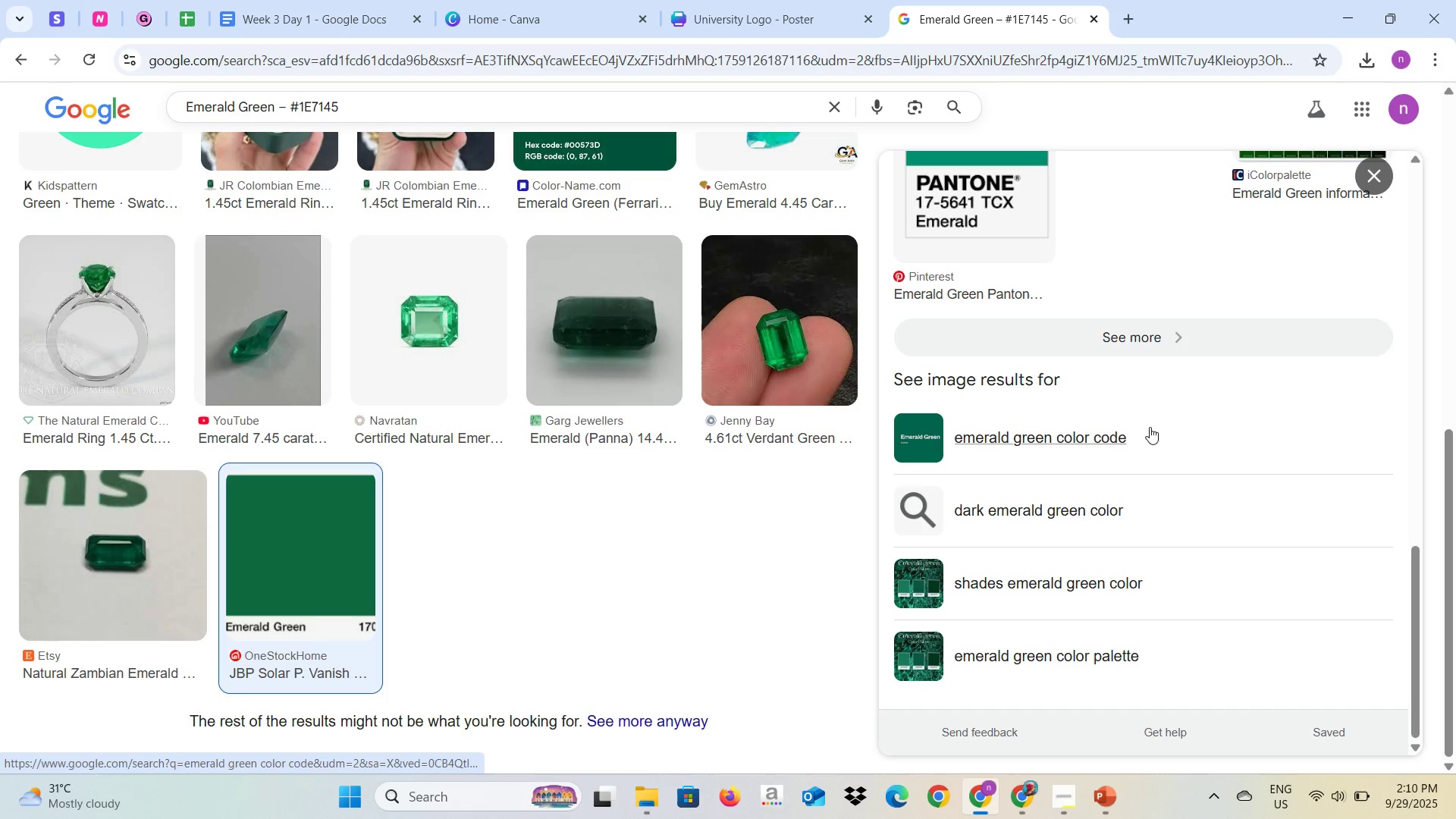 
scroll: coordinate [1158, 428], scroll_direction: up, amount: 7.0
 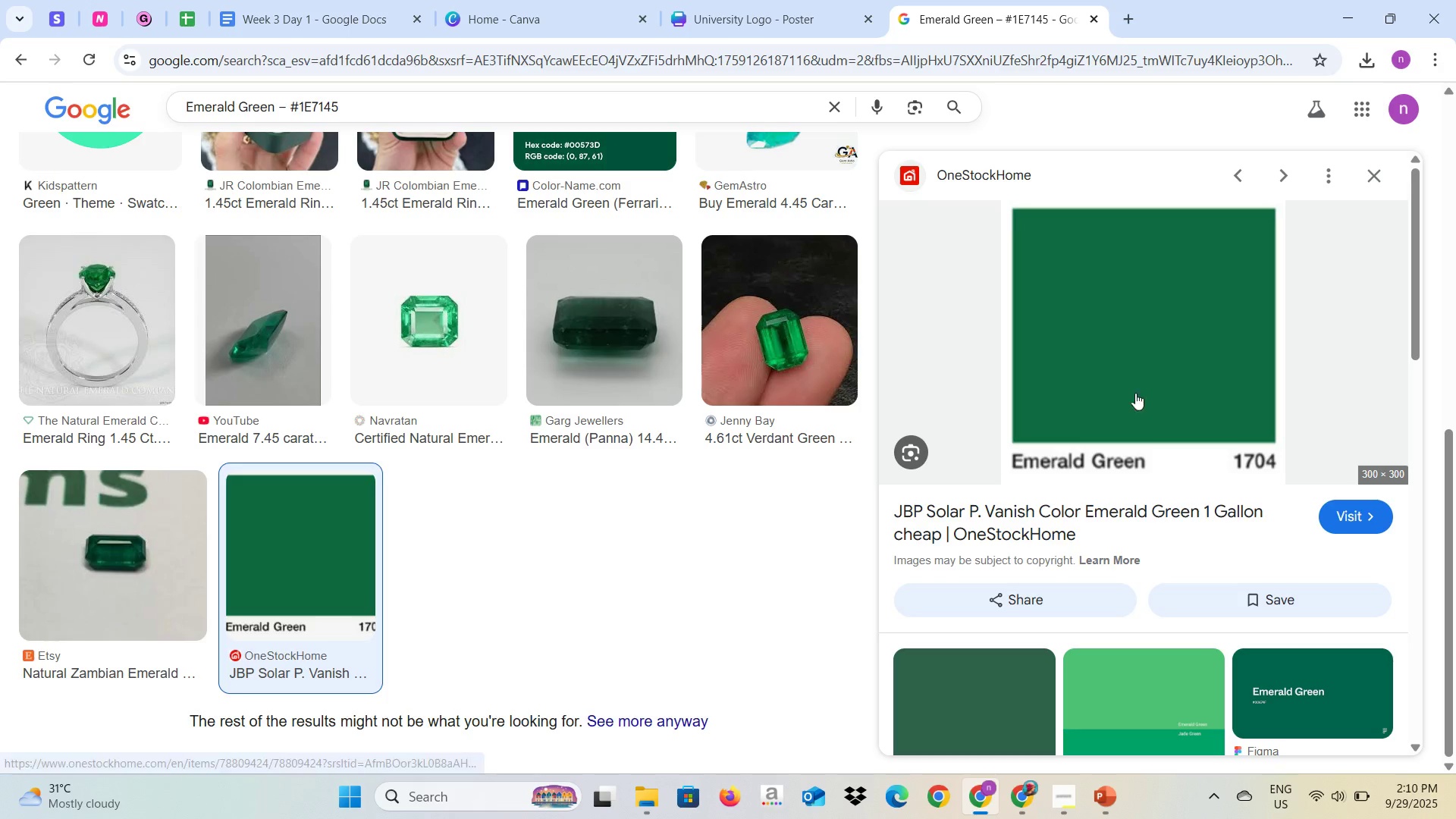 
scroll: coordinate [1146, 406], scroll_direction: down, amount: 5.0
 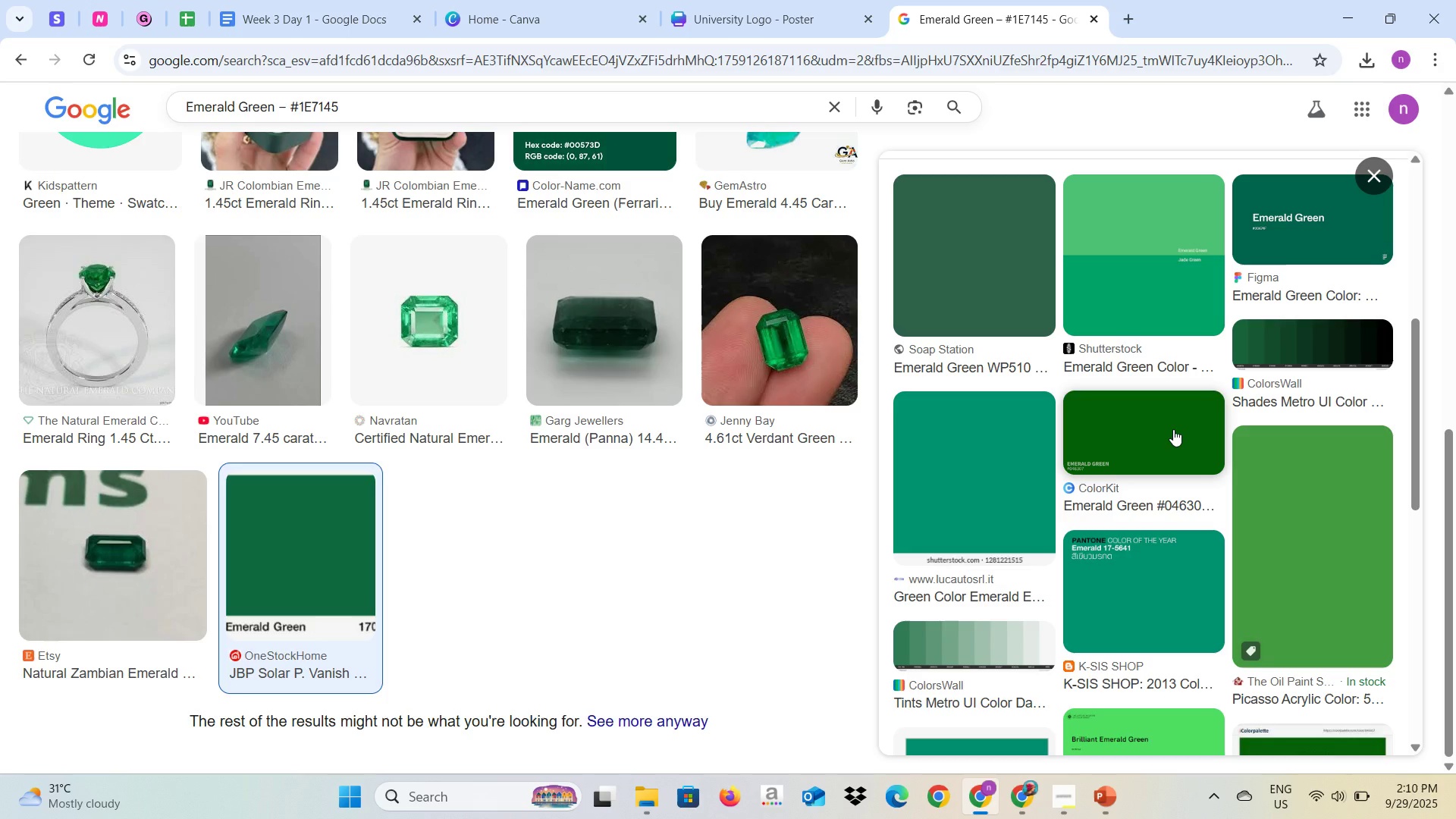 
mouse_move([1193, 441])
 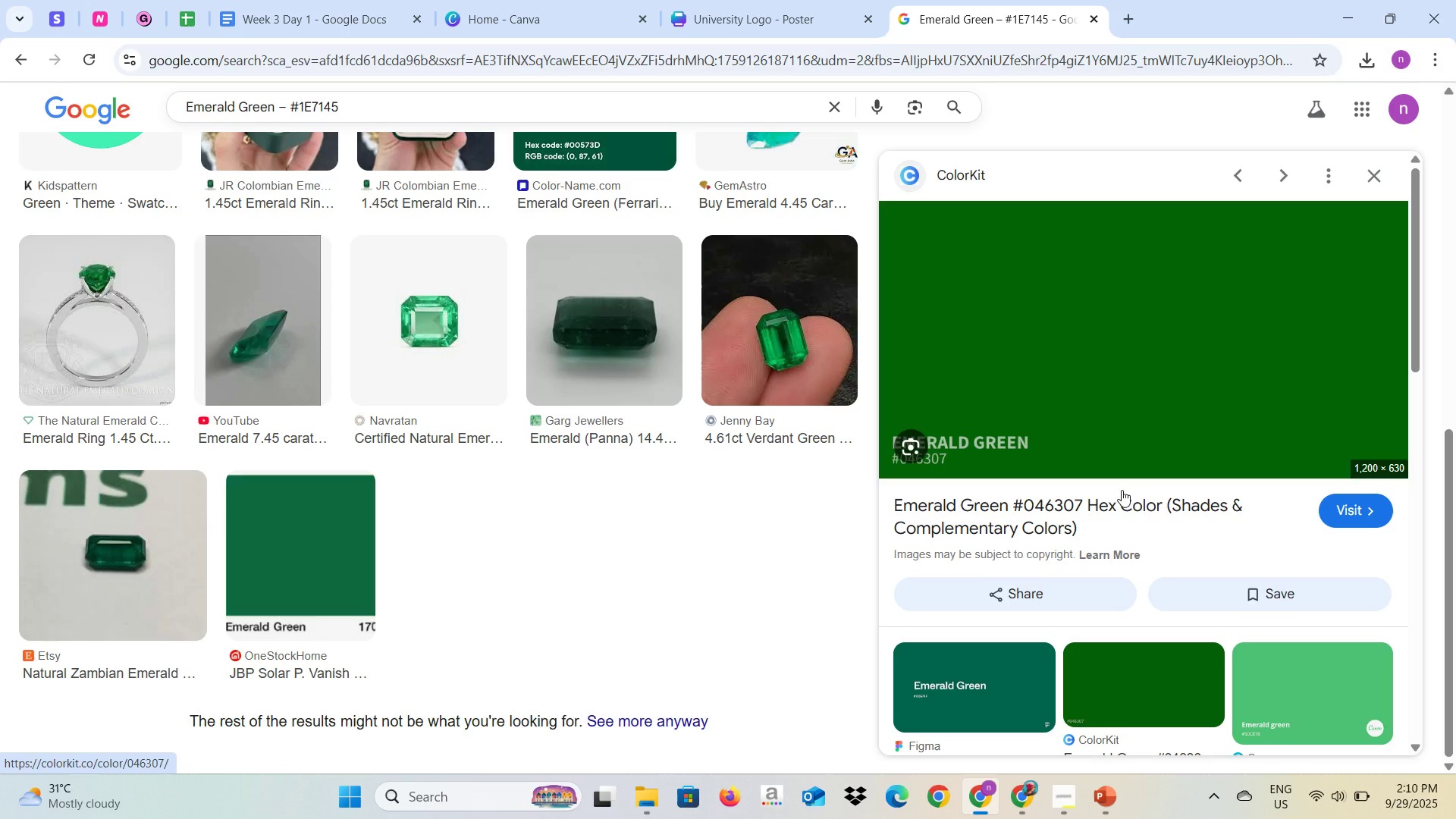 
scroll: coordinate [1147, 515], scroll_direction: down, amount: 5.0
 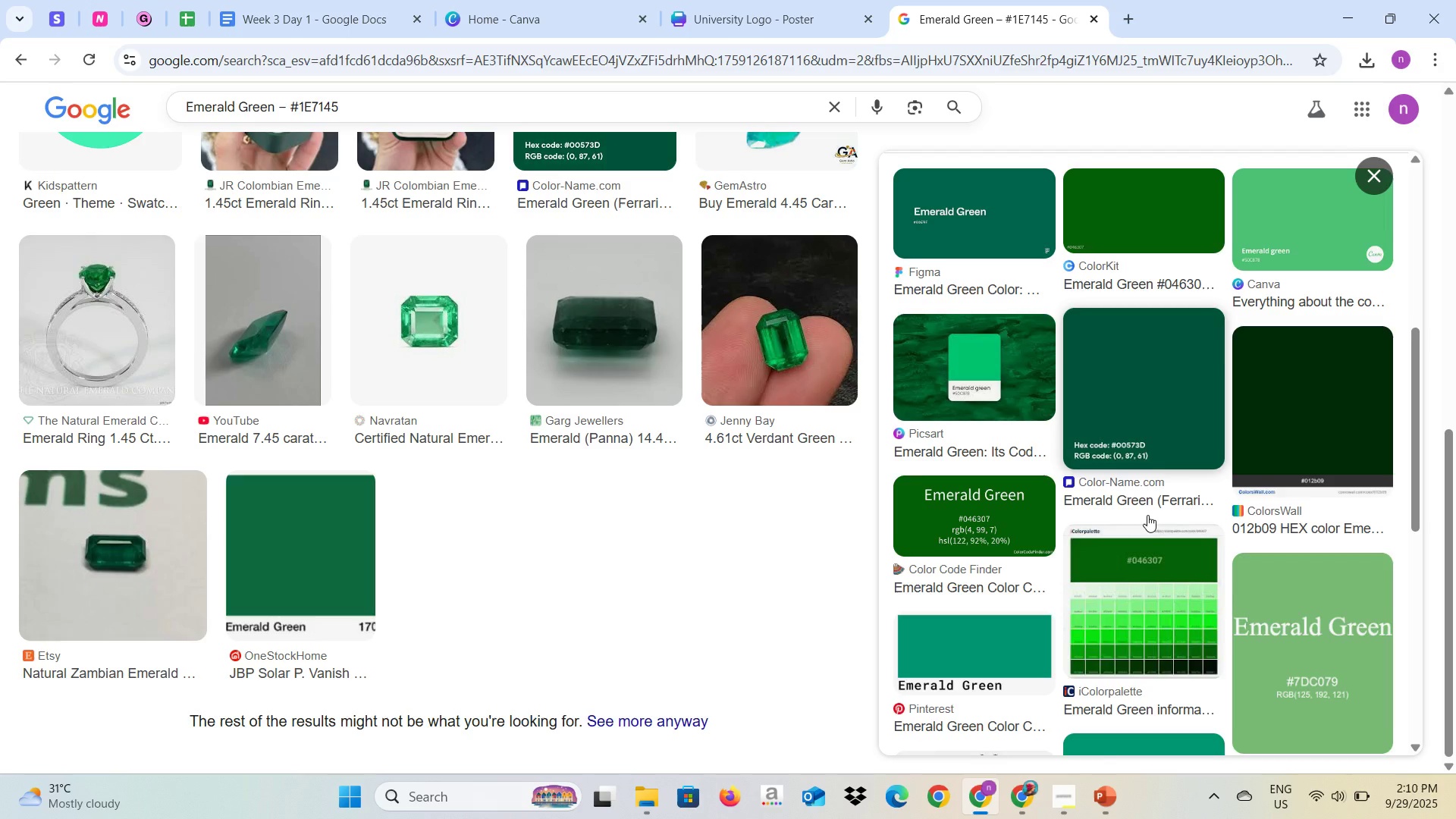 
scroll: coordinate [1147, 515], scroll_direction: up, amount: 3.0
 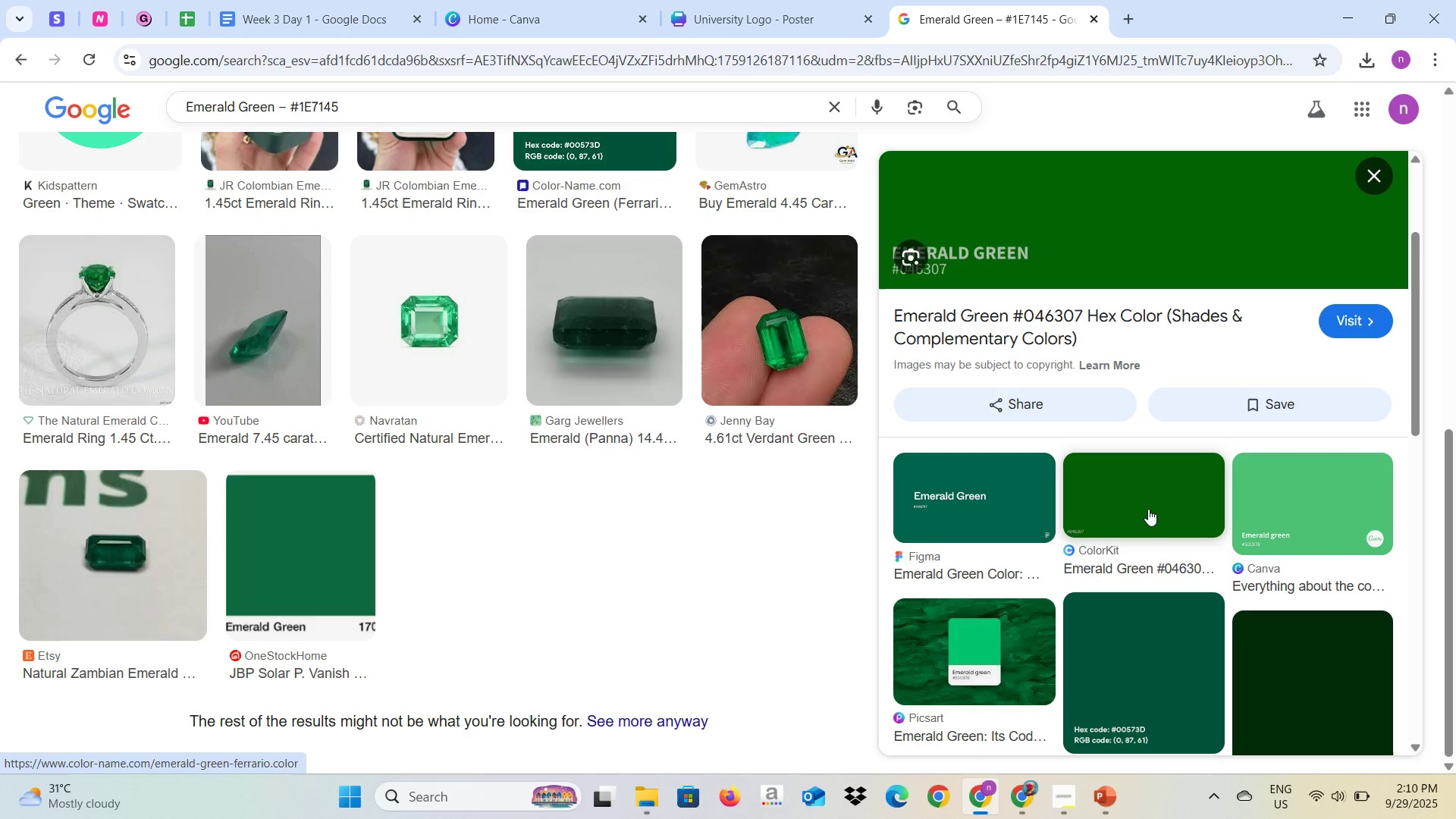 
left_click([1148, 509])
 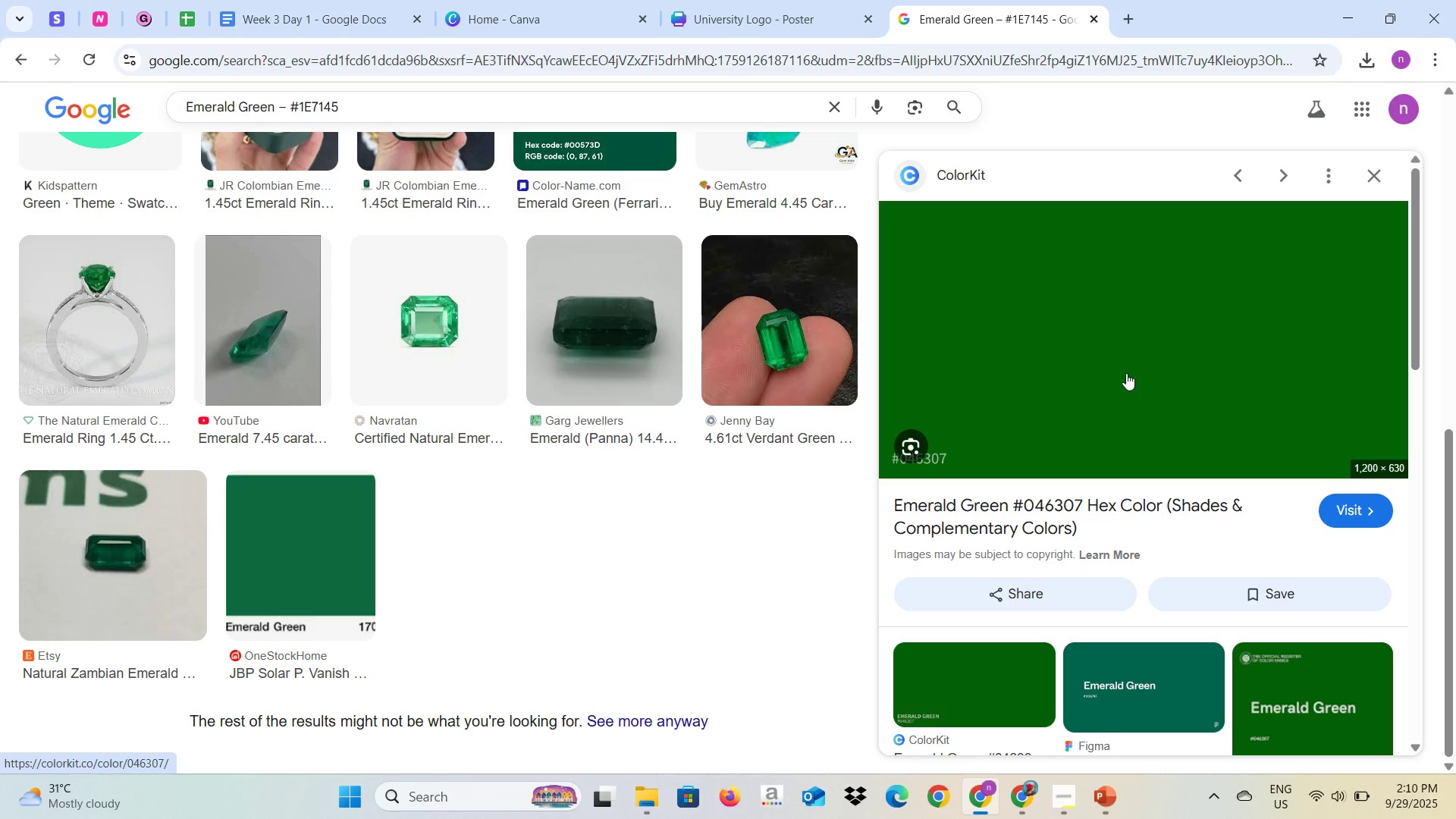 
right_click([1128, 354])
 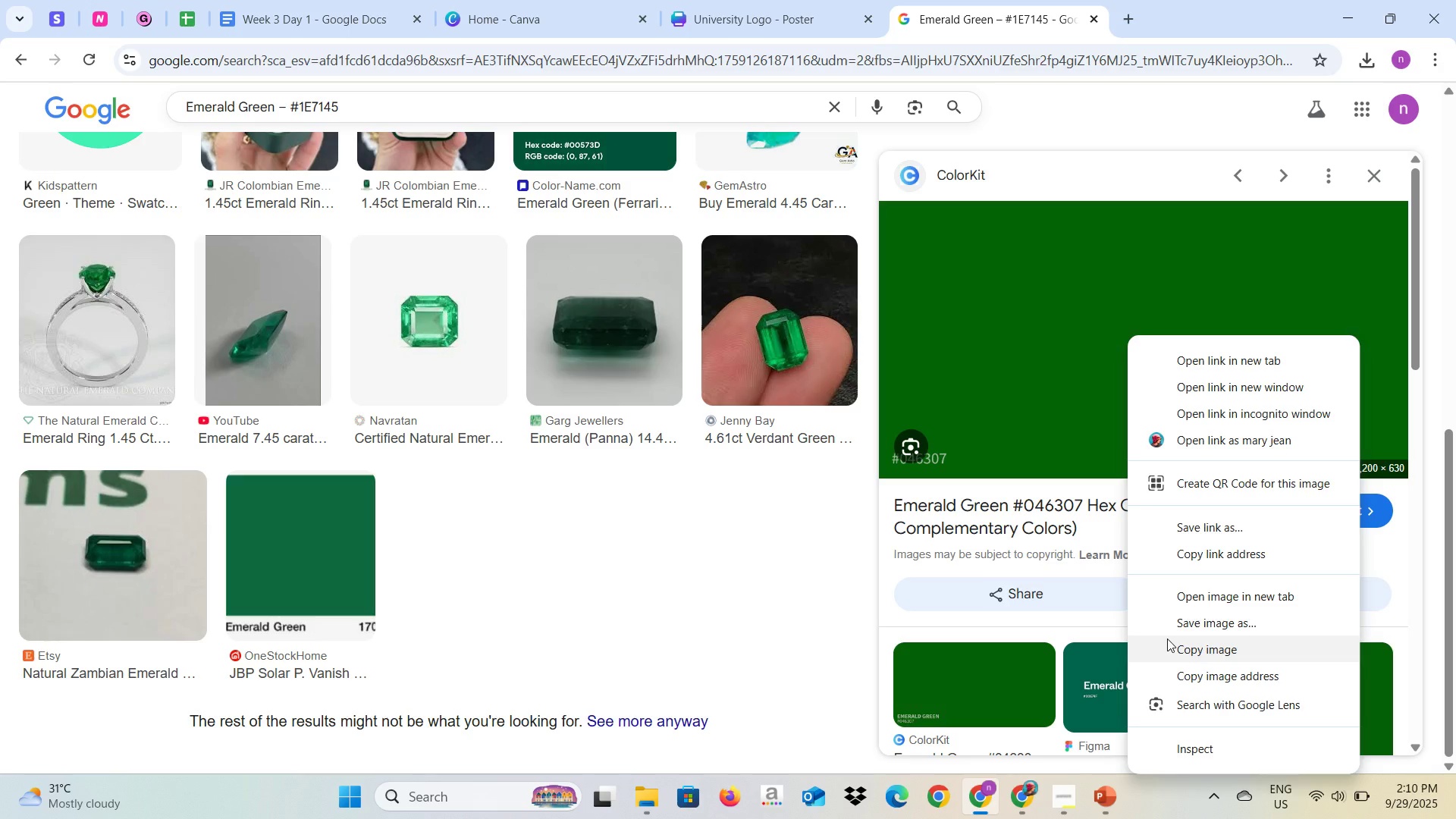 
left_click([1167, 639])
 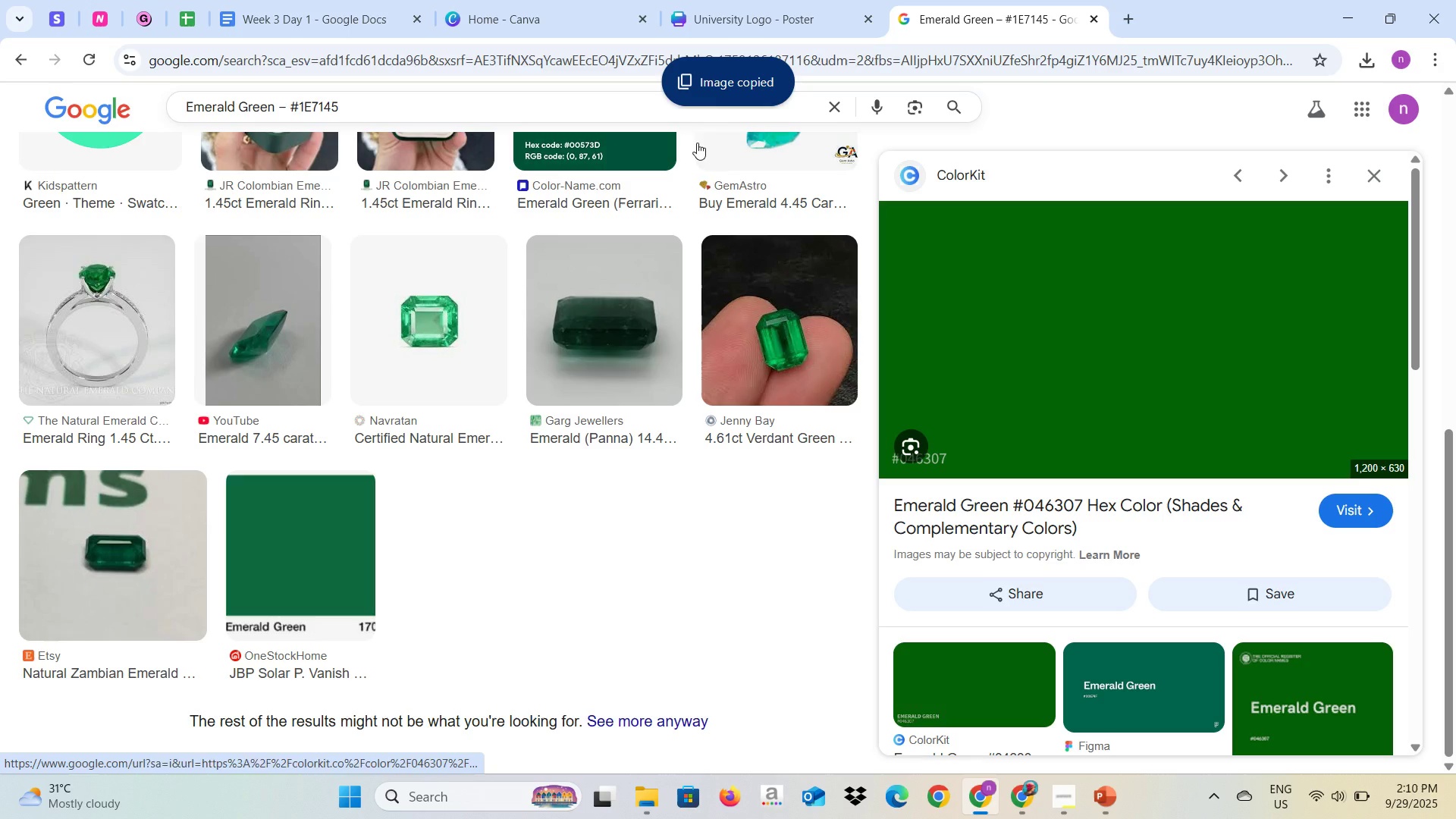 
key(Alt+AltLeft)
 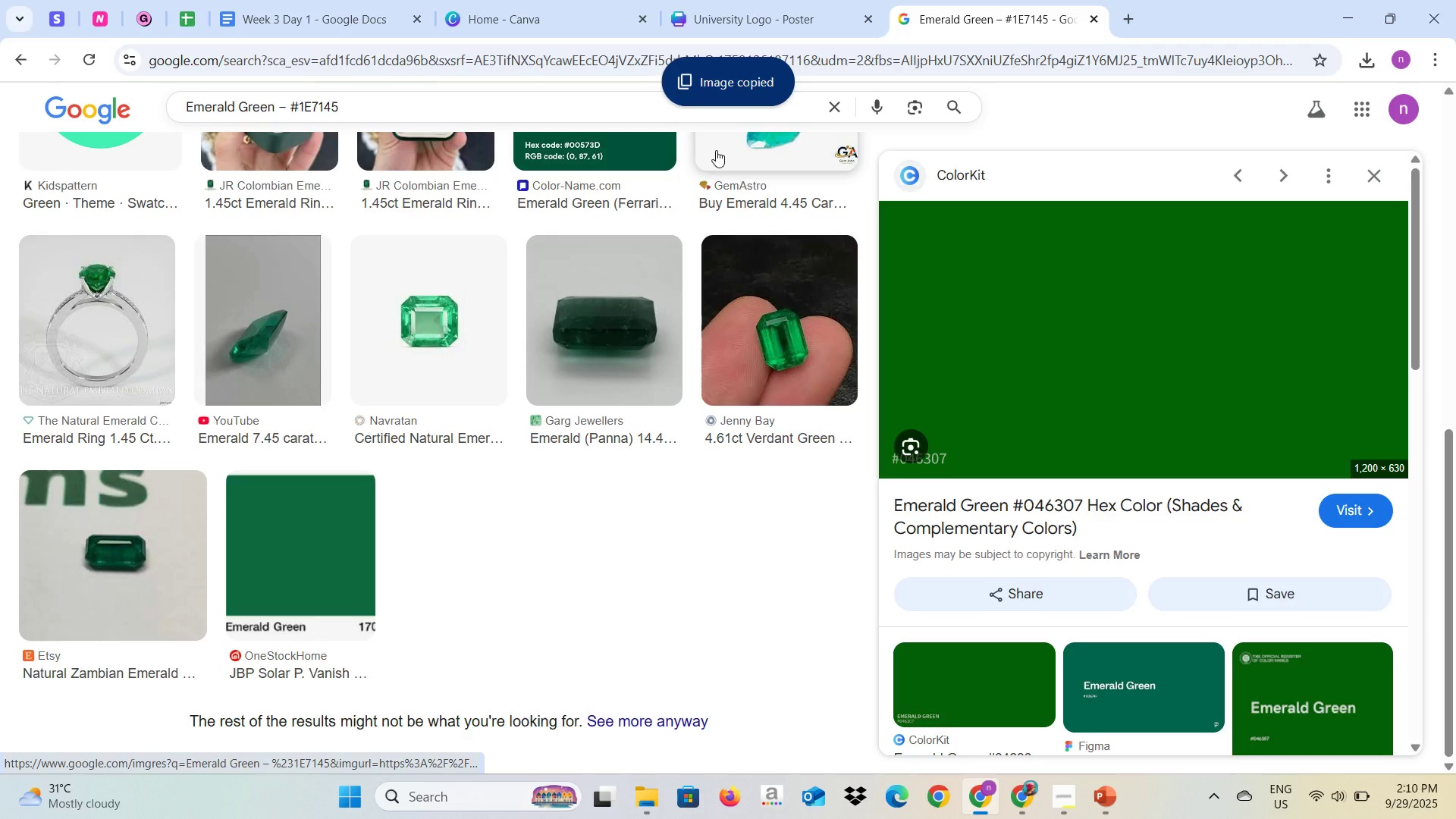 
key(Alt+Tab)
 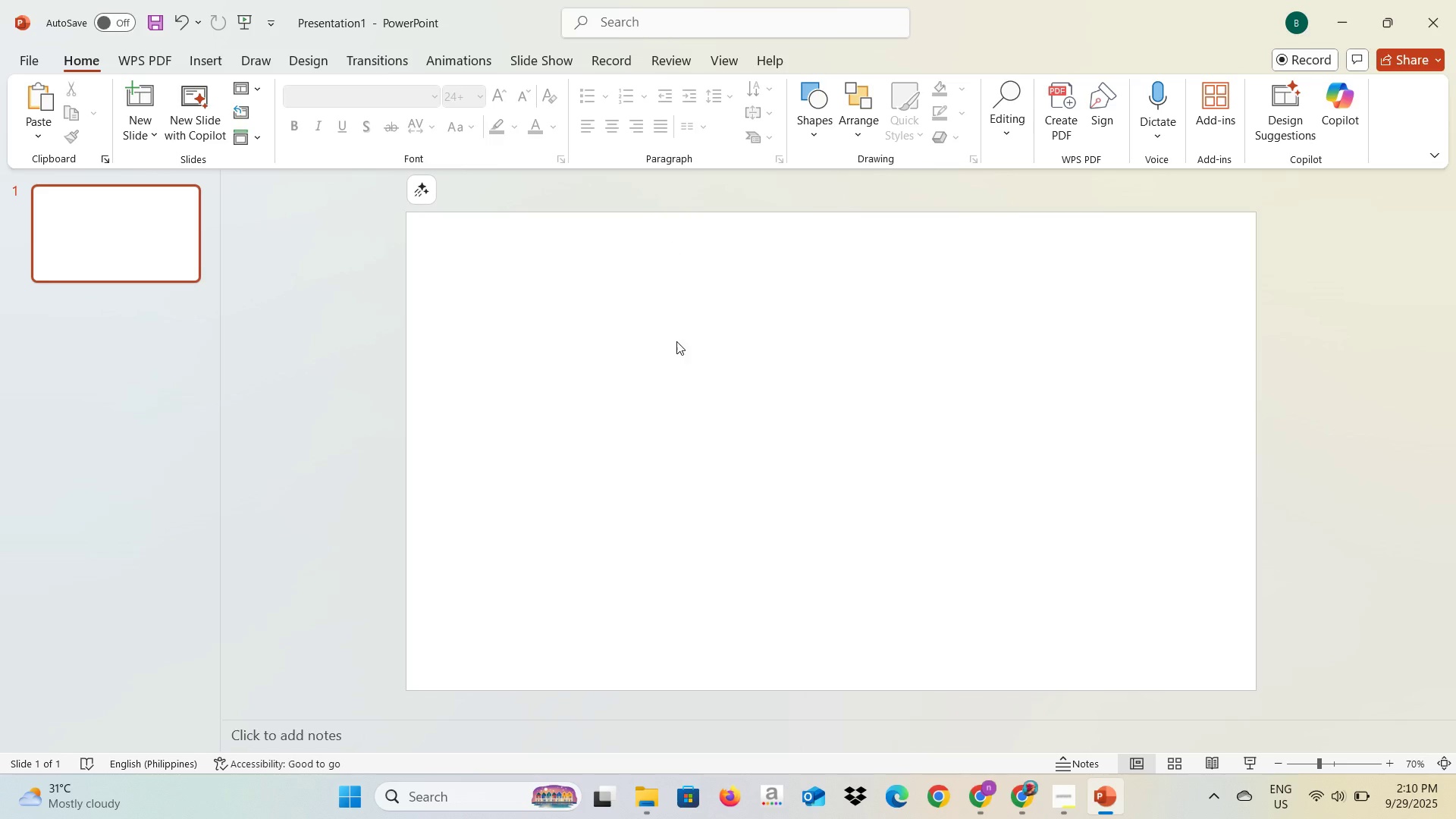 
left_click([679, 344])
 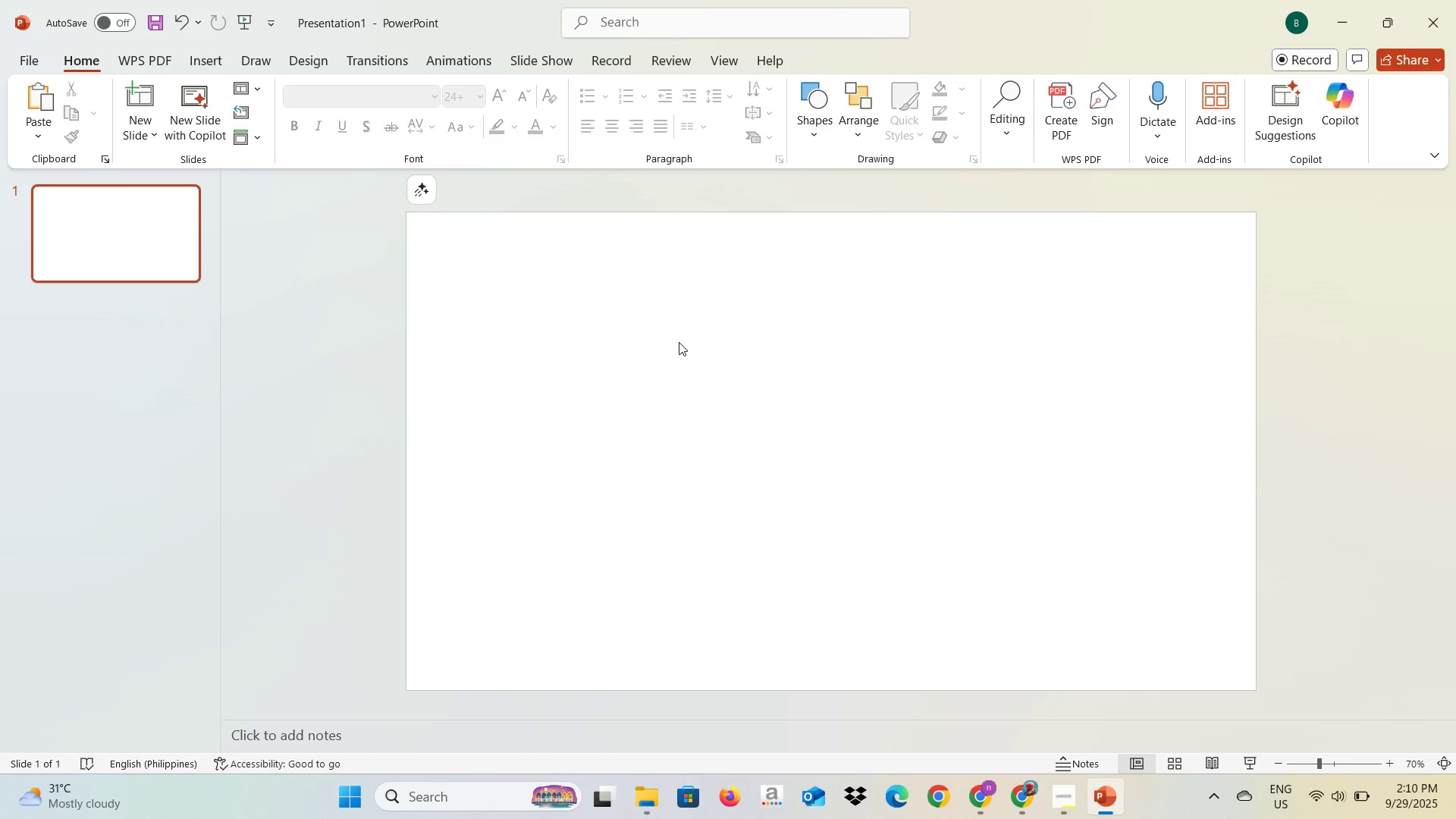 
key(Control+V)
 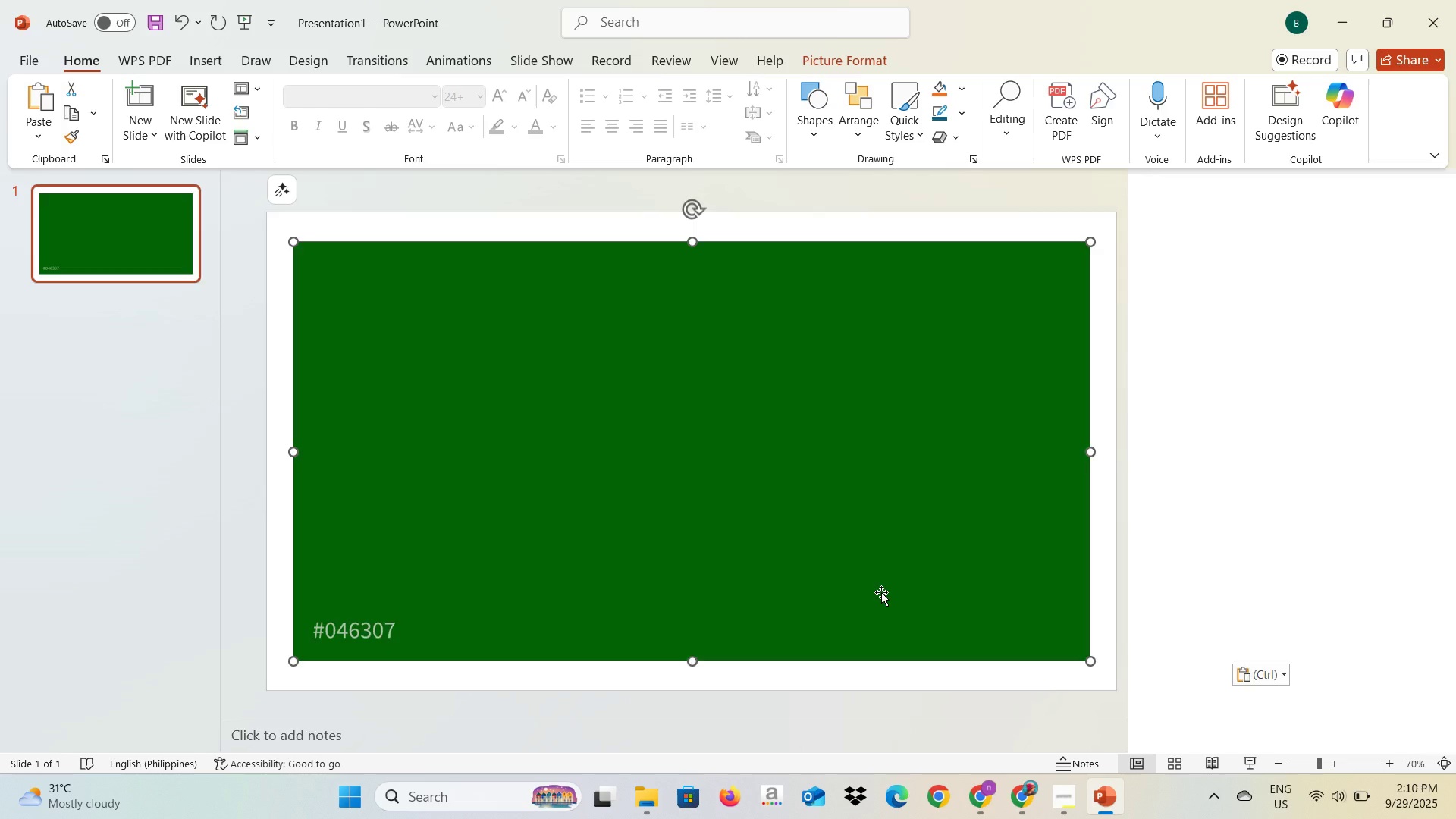 
wait(8.92)
 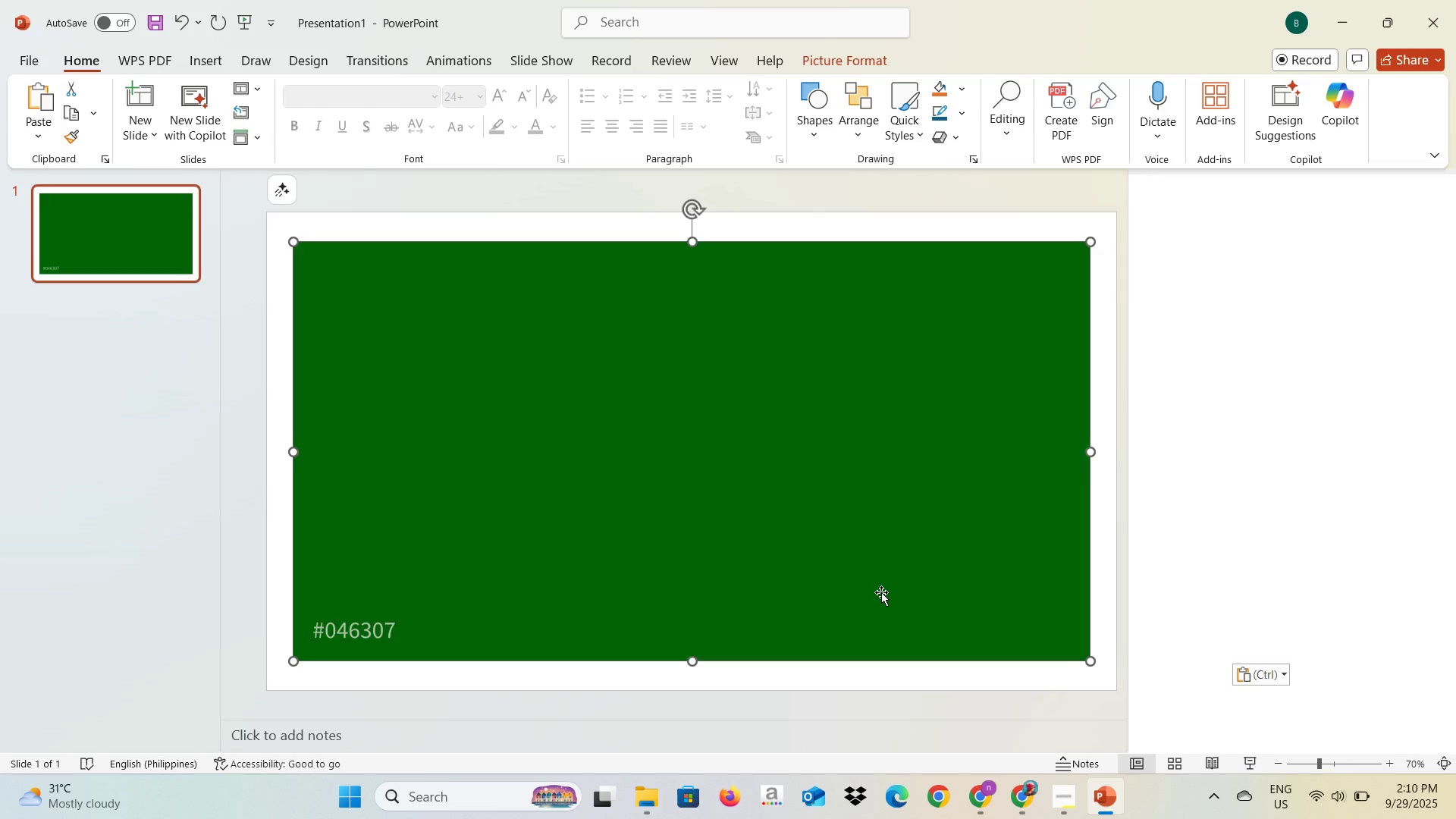 
left_click([1128, 463])
 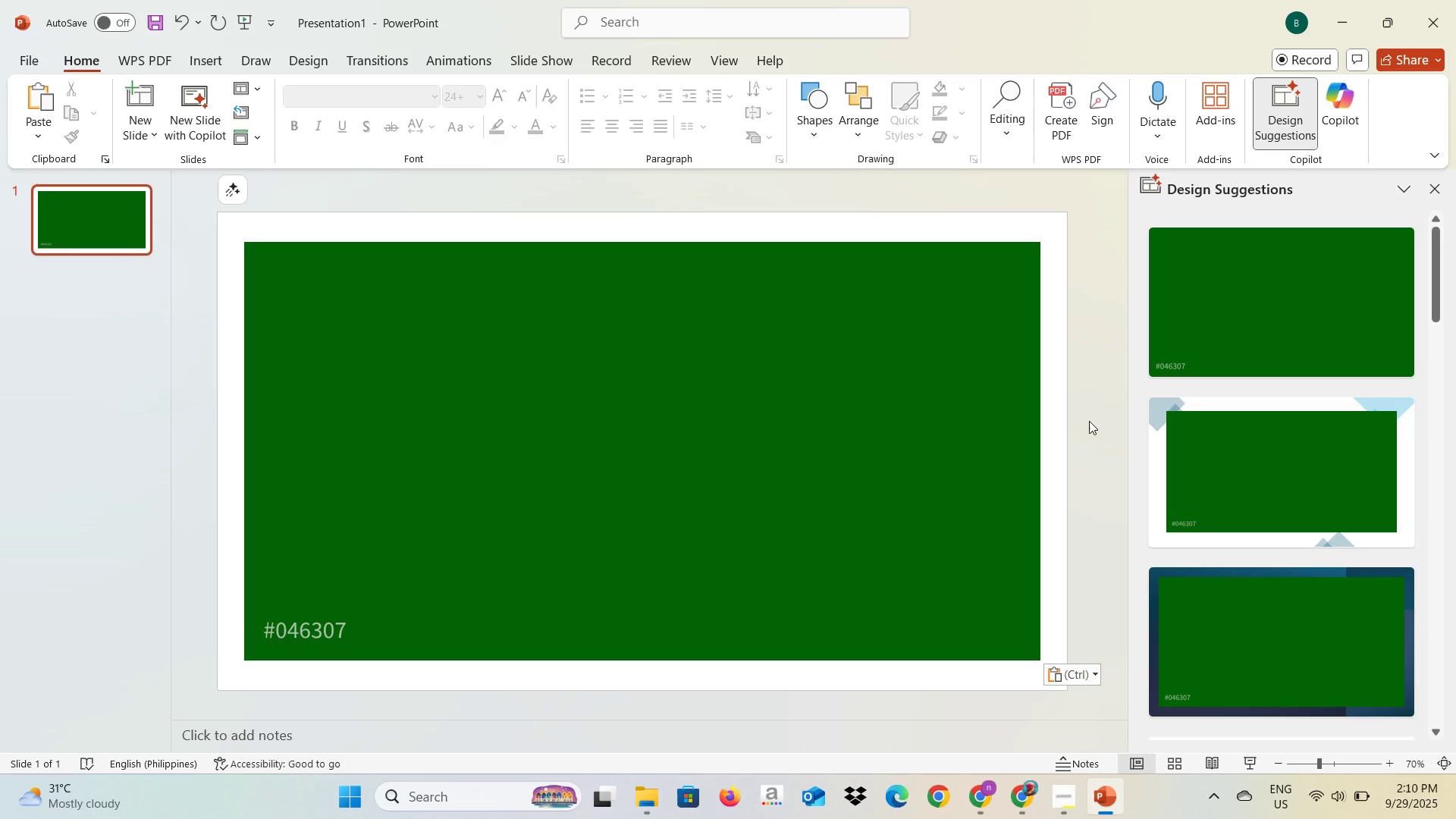 
right_click([808, 414])
 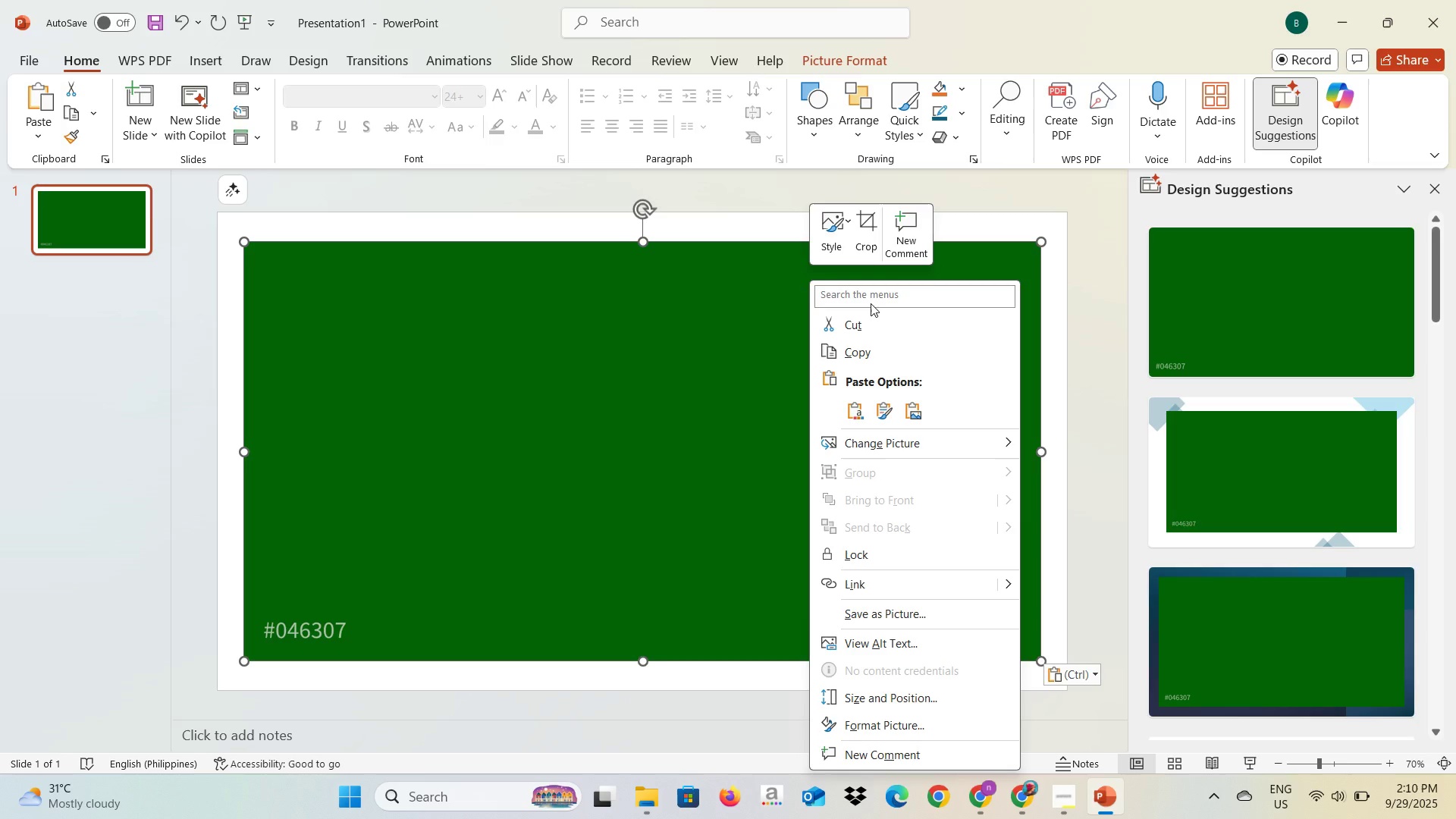 
left_click([864, 240])
 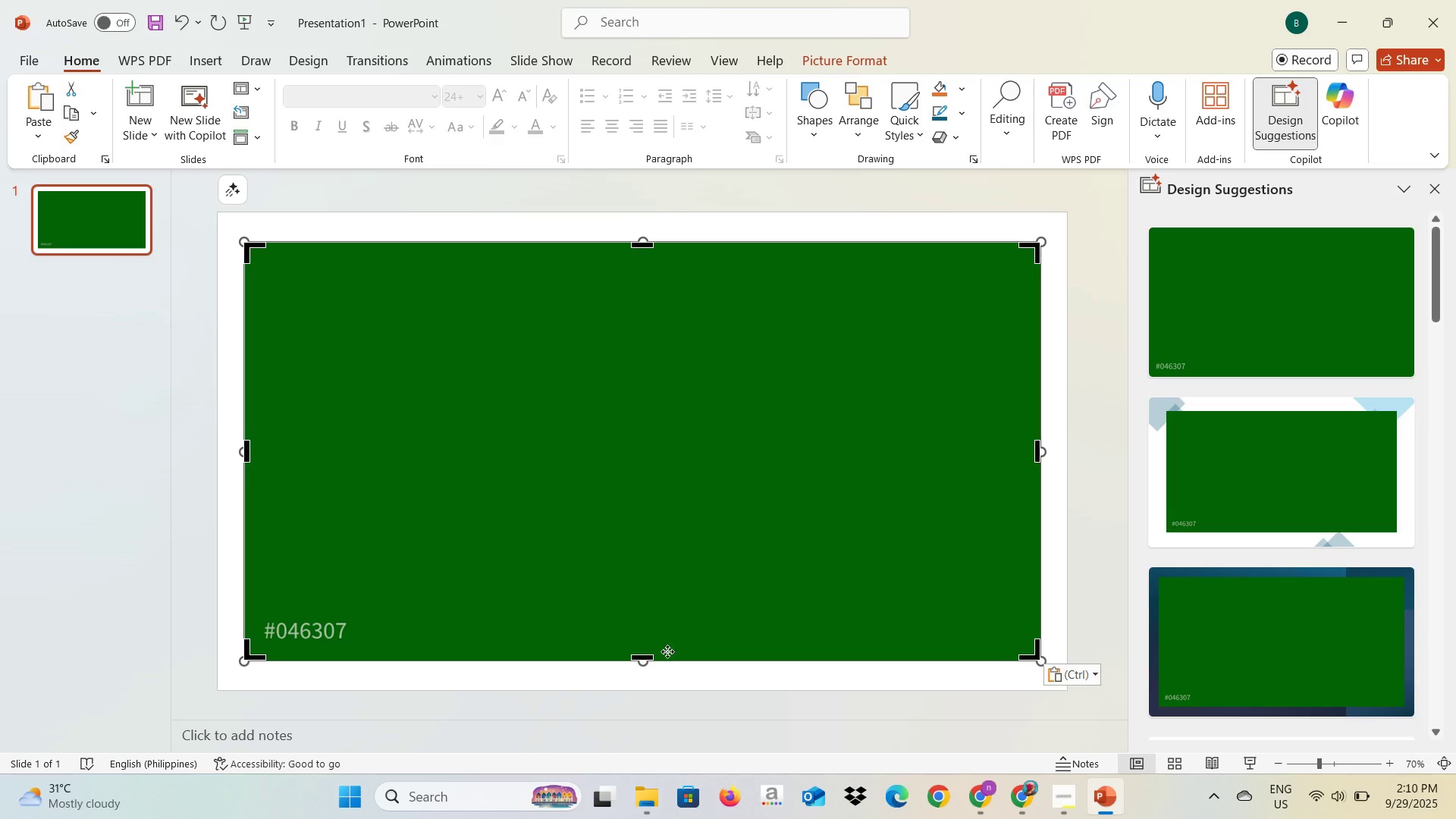 
left_click_drag(start_coordinate=[637, 655], to_coordinate=[637, 615])
 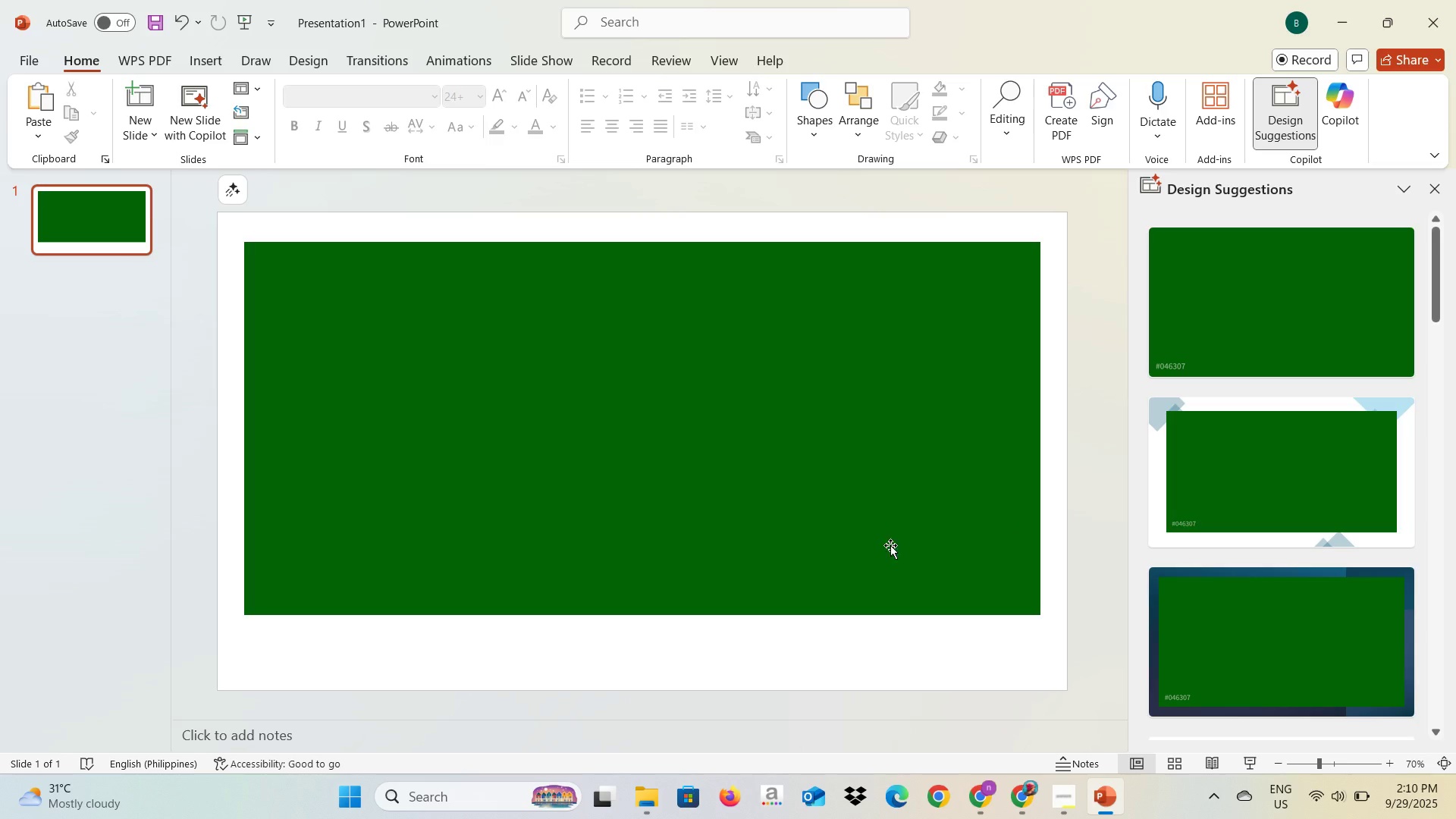 
left_click([640, 601])
 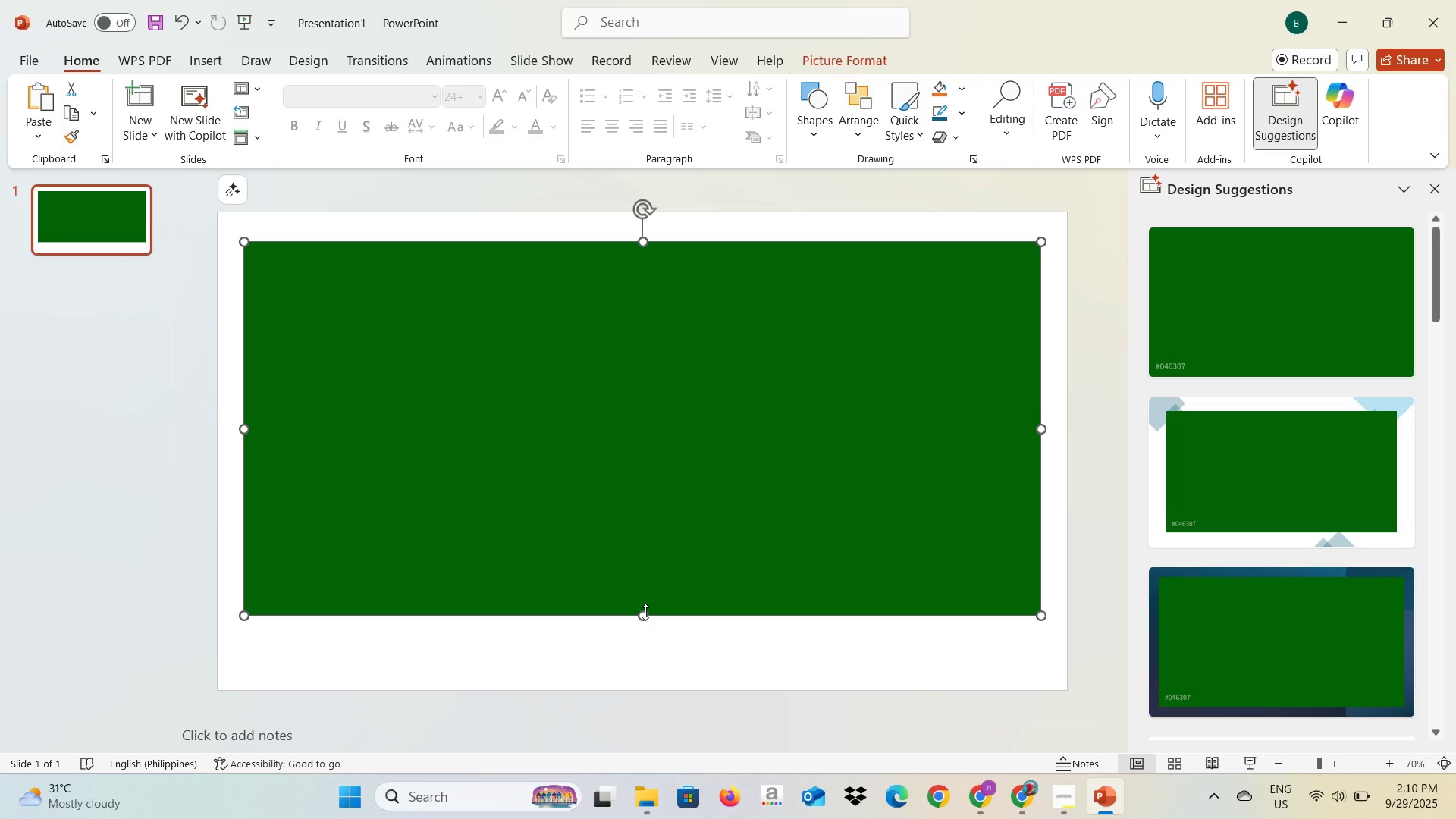 
left_click_drag(start_coordinate=[647, 612], to_coordinate=[529, 689])
 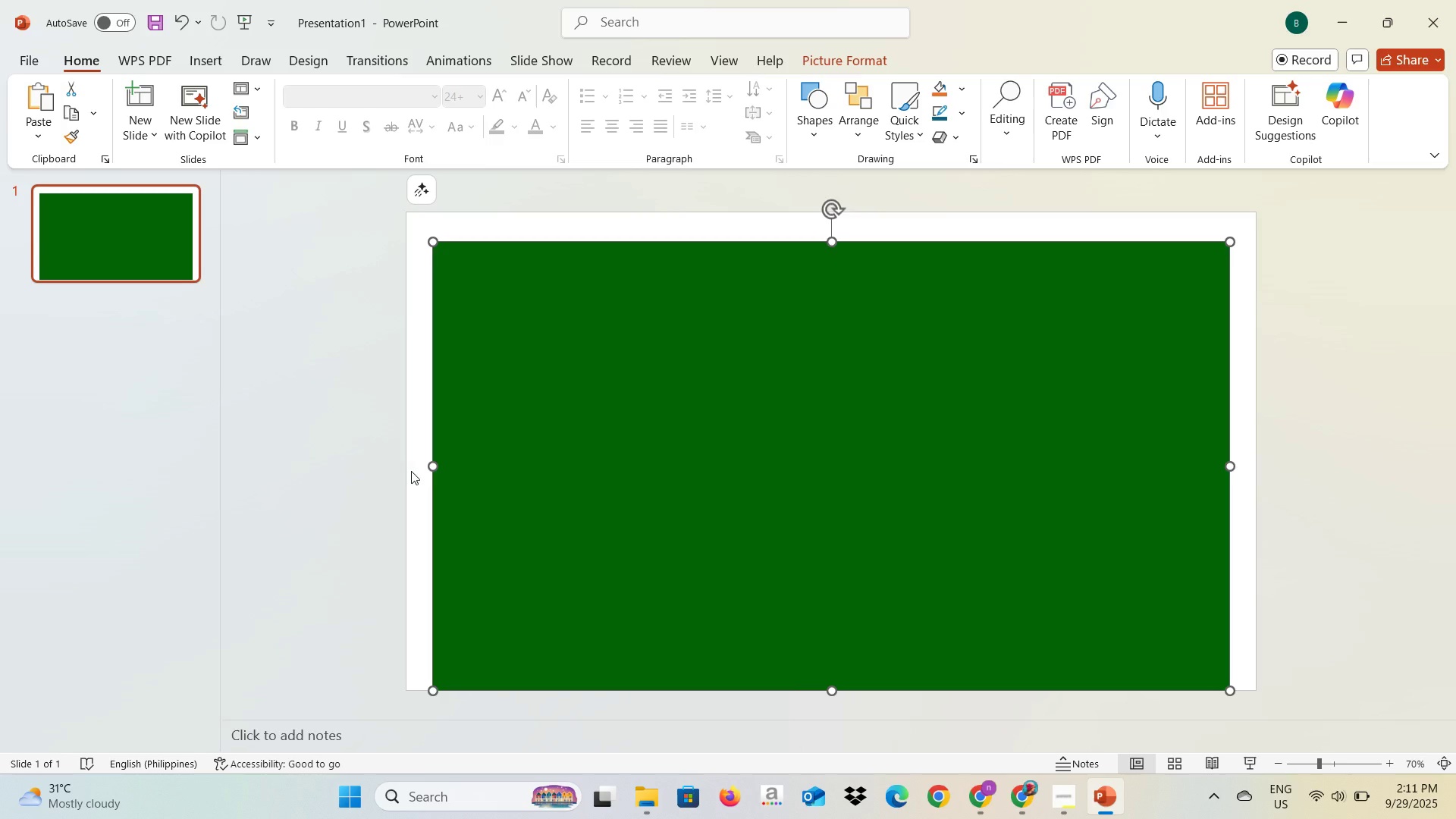 
wait(5.04)
 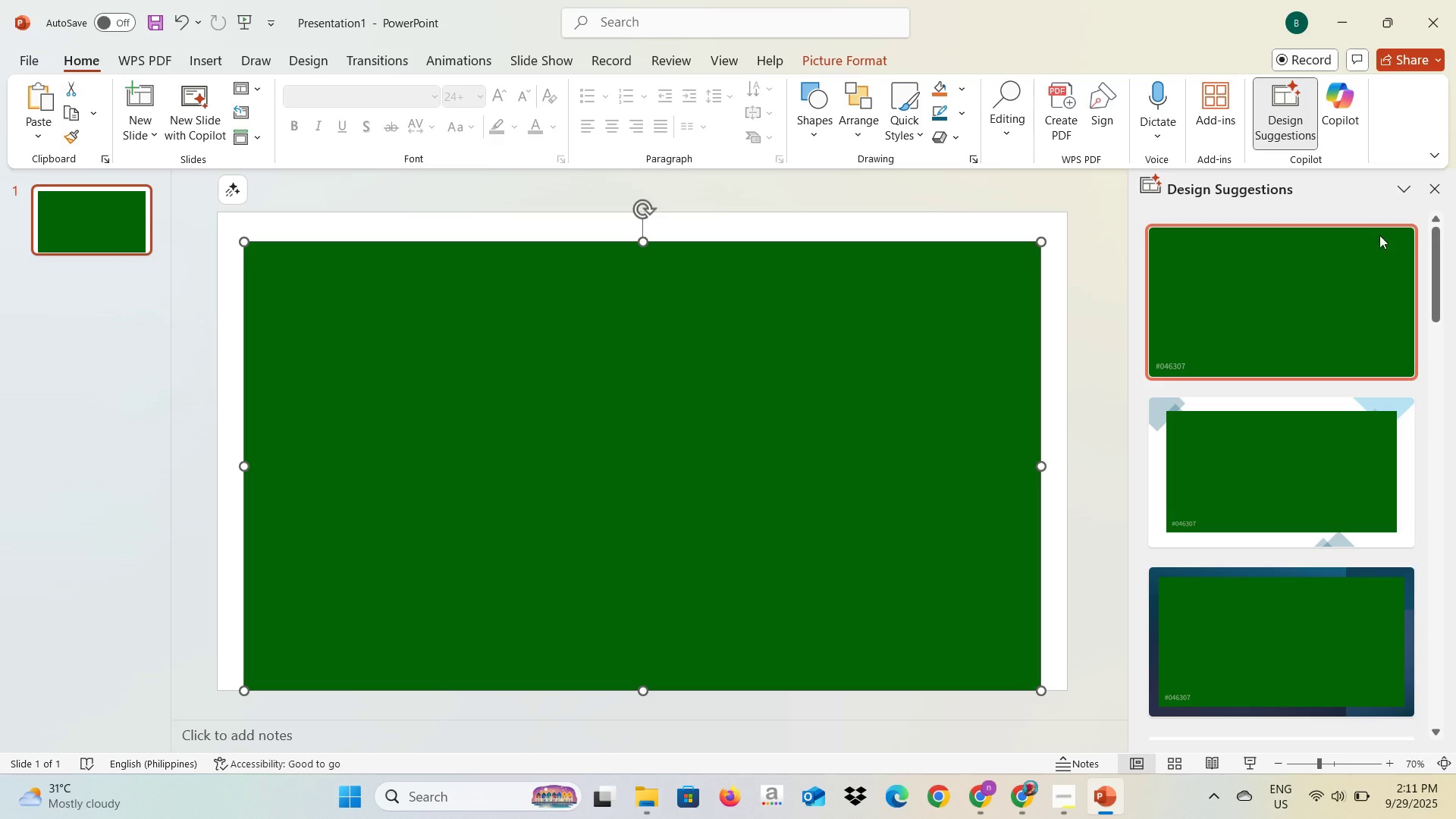 
left_click_drag(start_coordinate=[429, 468], to_coordinate=[406, 469])
 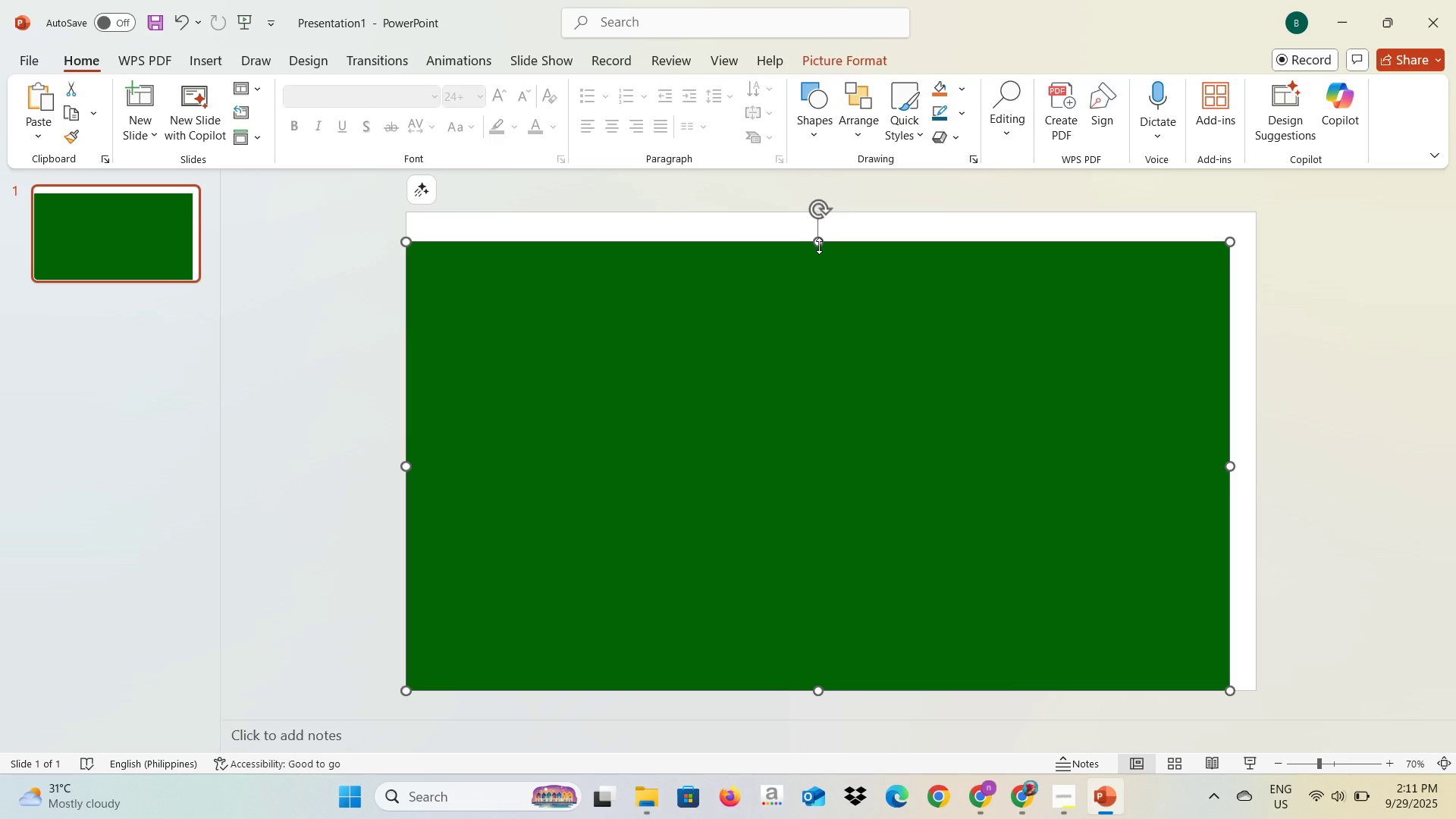 
left_click_drag(start_coordinate=[820, 246], to_coordinate=[824, 213])
 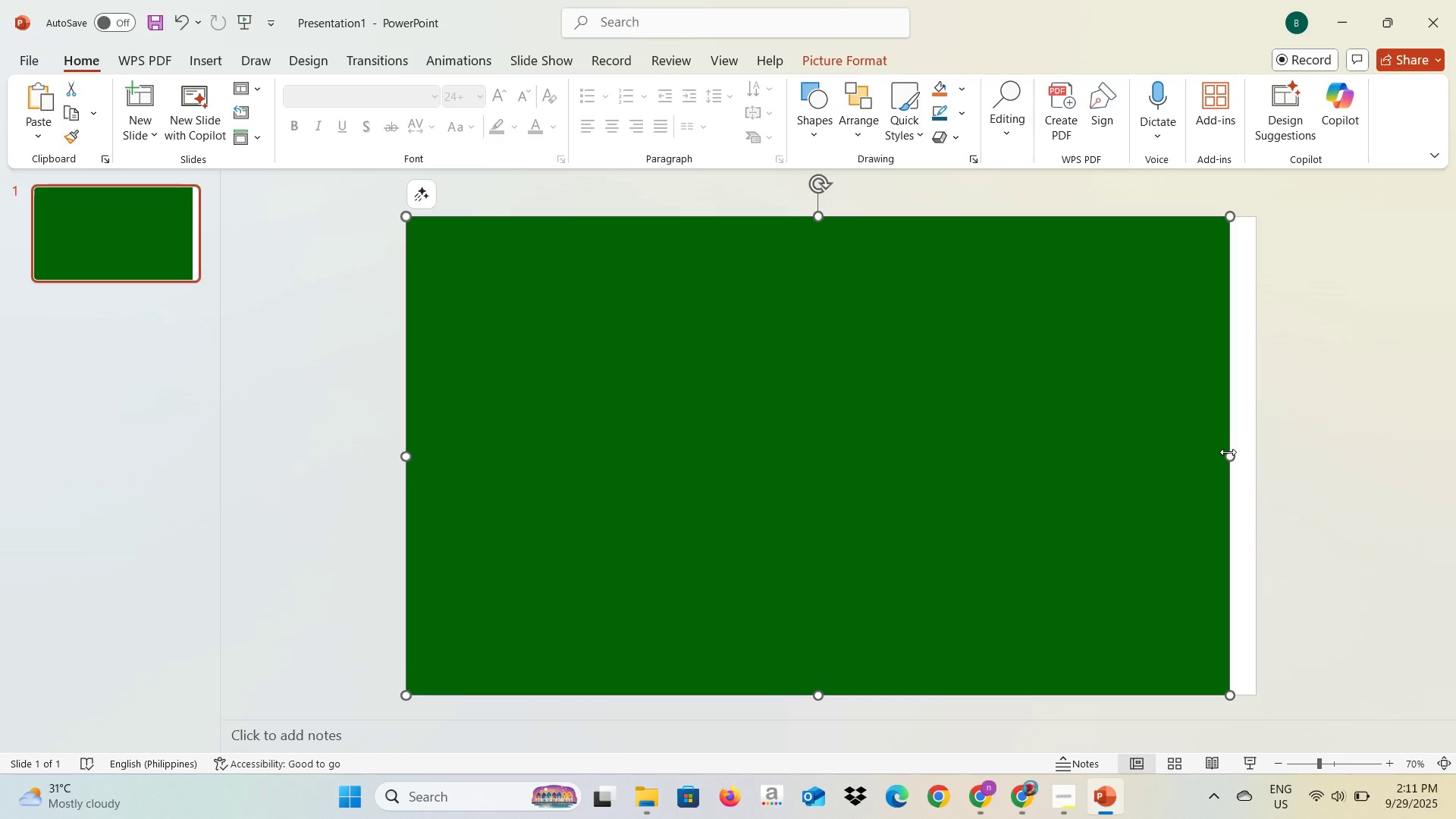 
left_click_drag(start_coordinate=[1228, 453], to_coordinate=[1264, 463])
 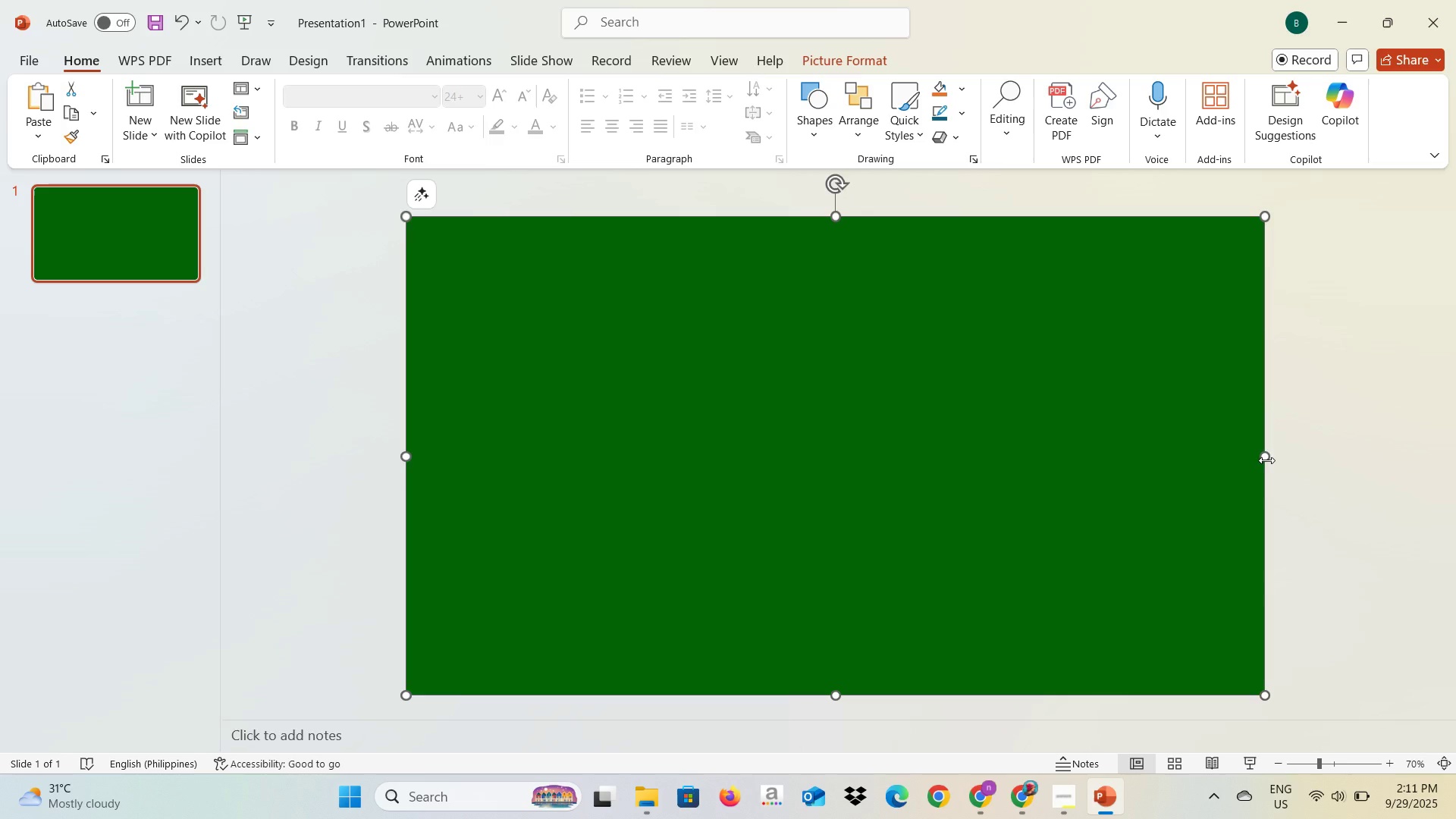 
left_click_drag(start_coordinate=[1266, 455], to_coordinate=[1260, 454])
 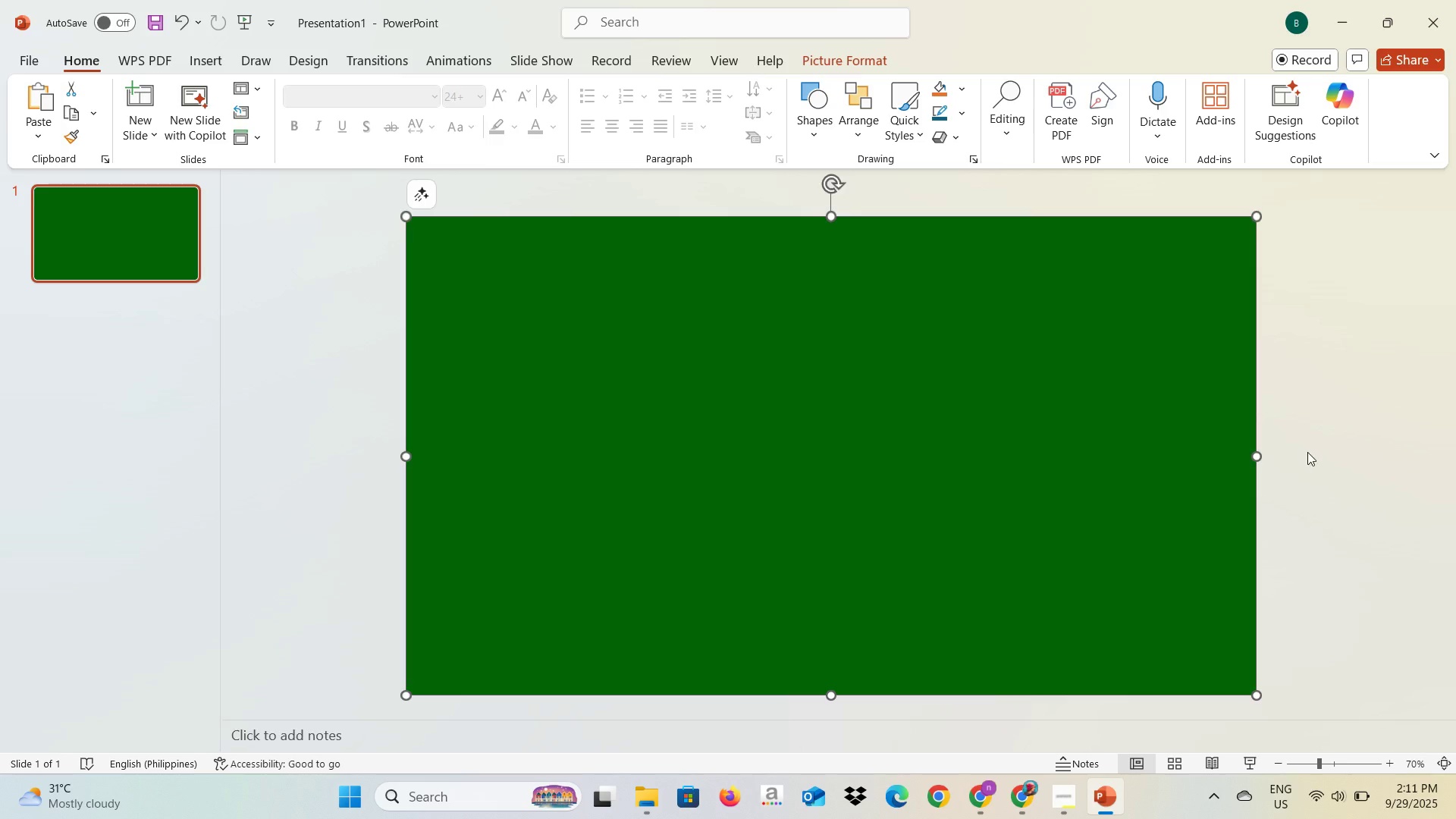 
left_click([1307, 452])
 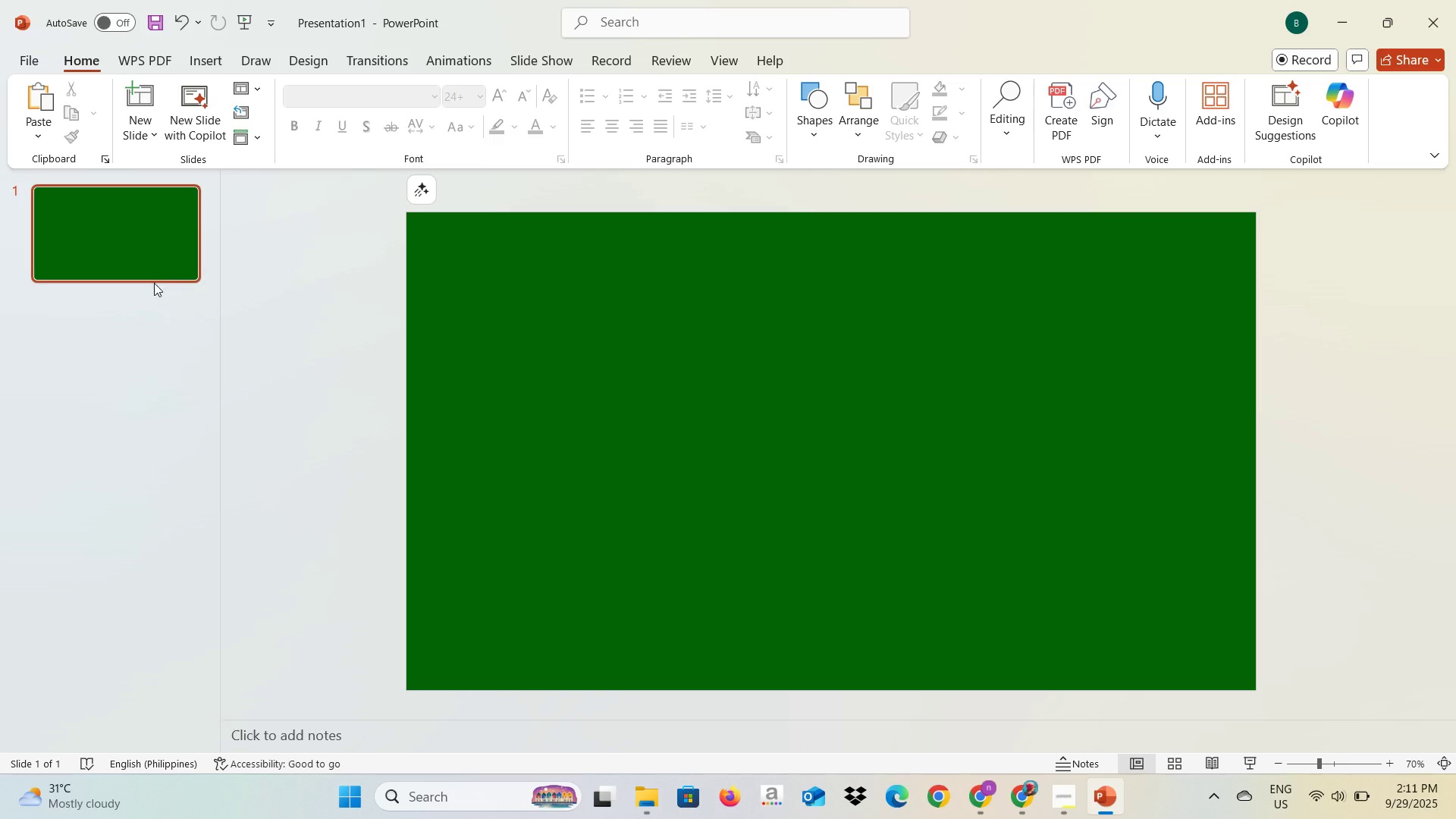 
left_click([148, 256])
 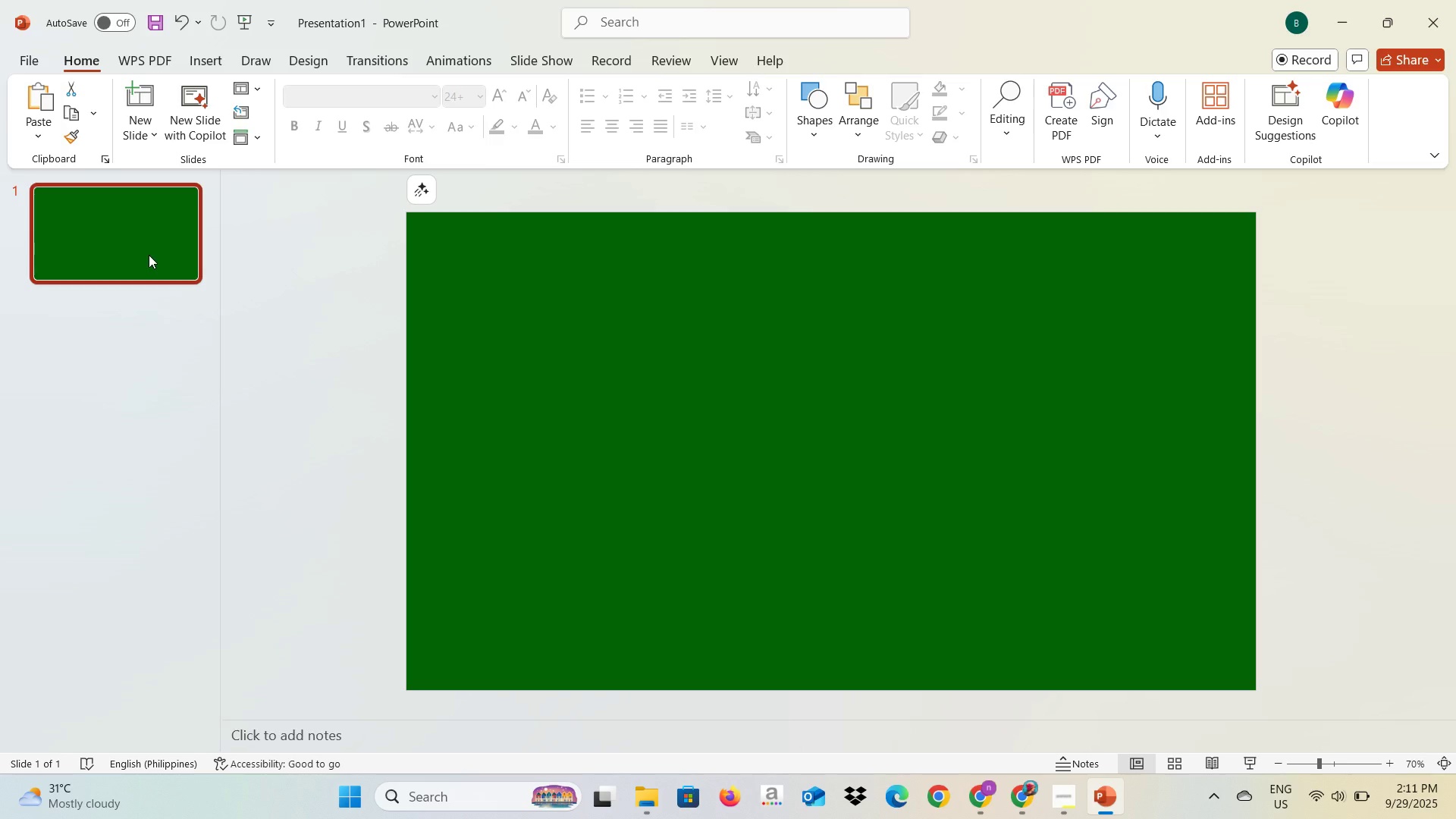 
key(Control+C)
 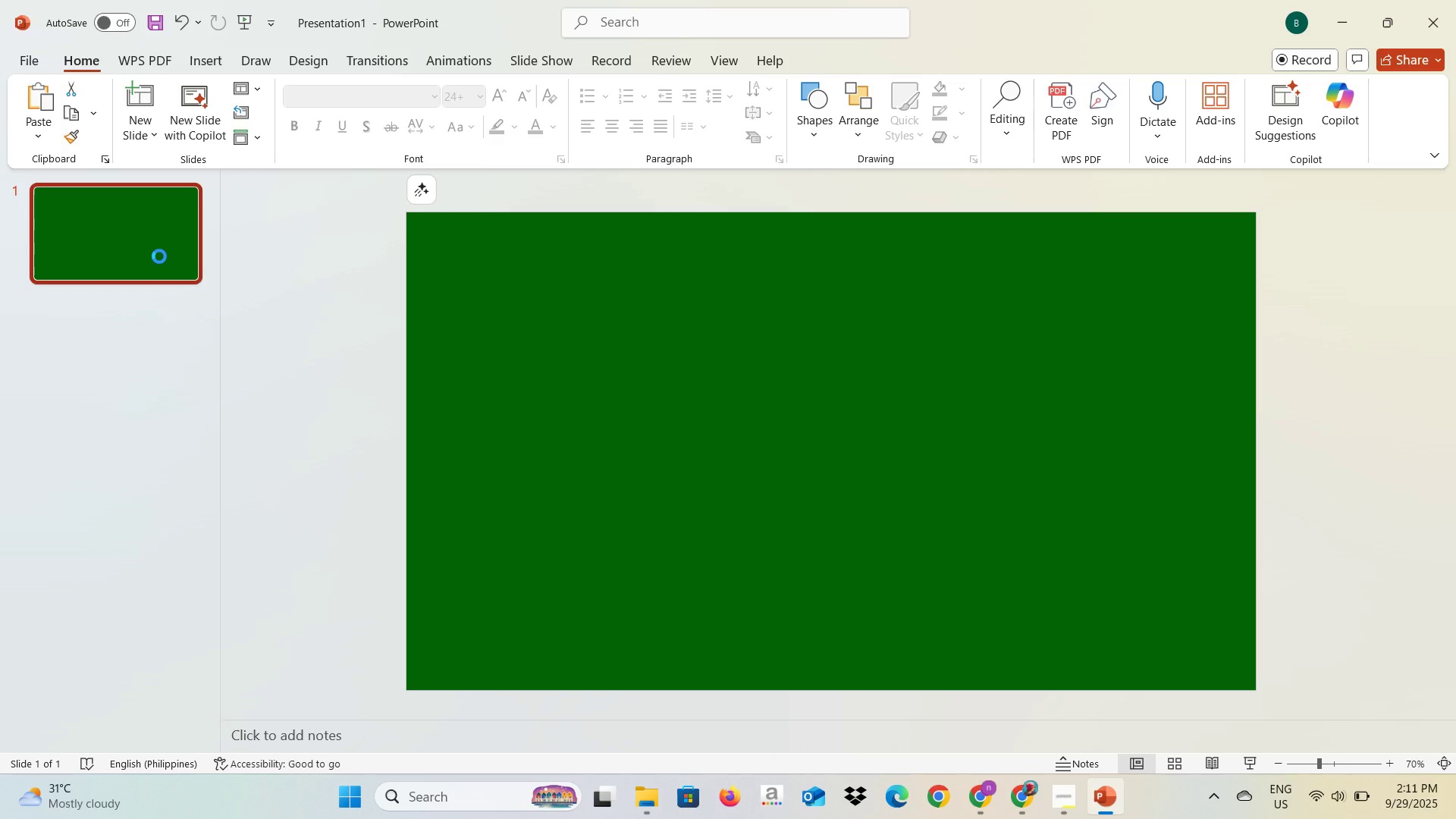 
key(Control+V)
 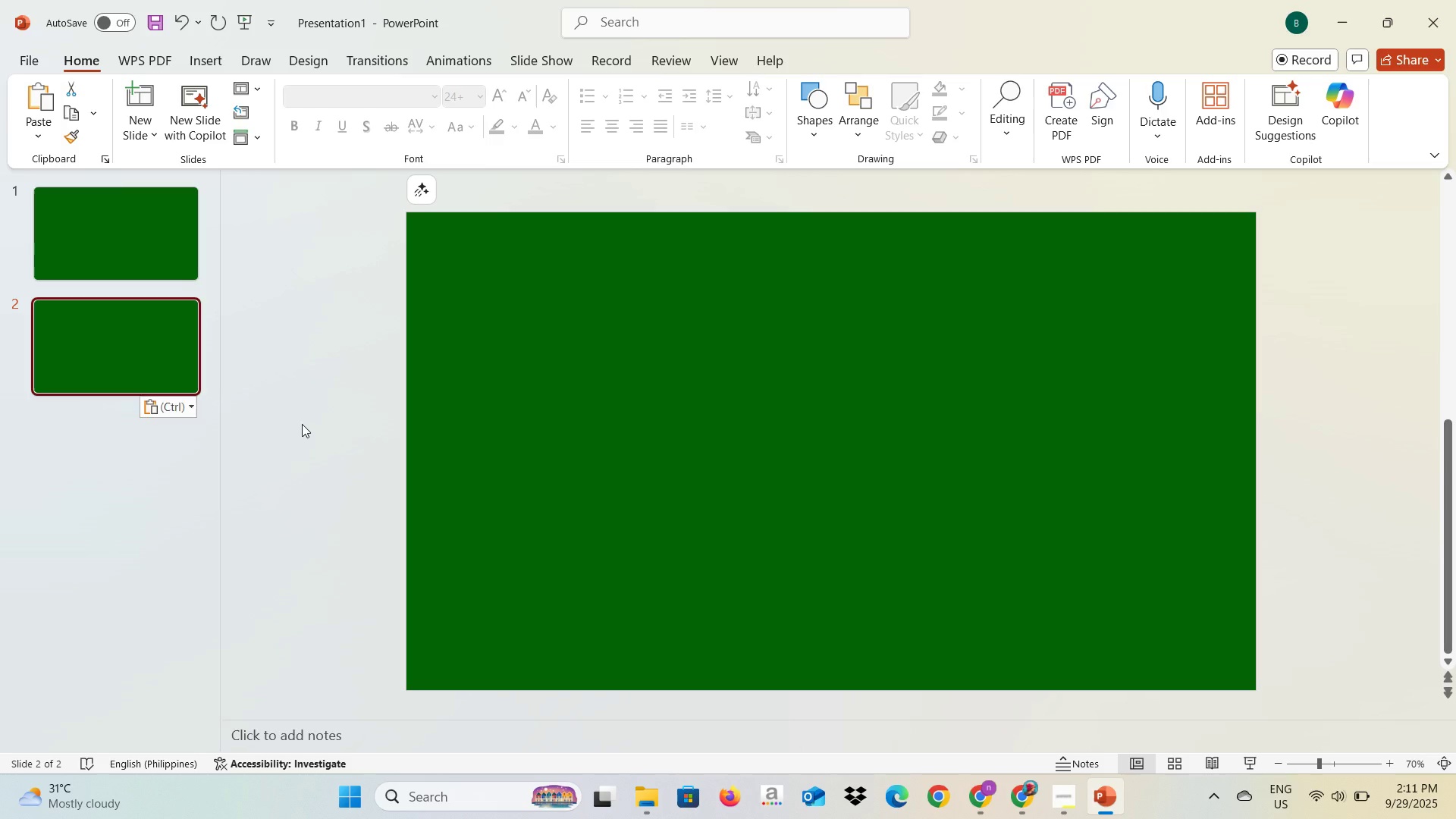 
key(Alt+AltLeft)
 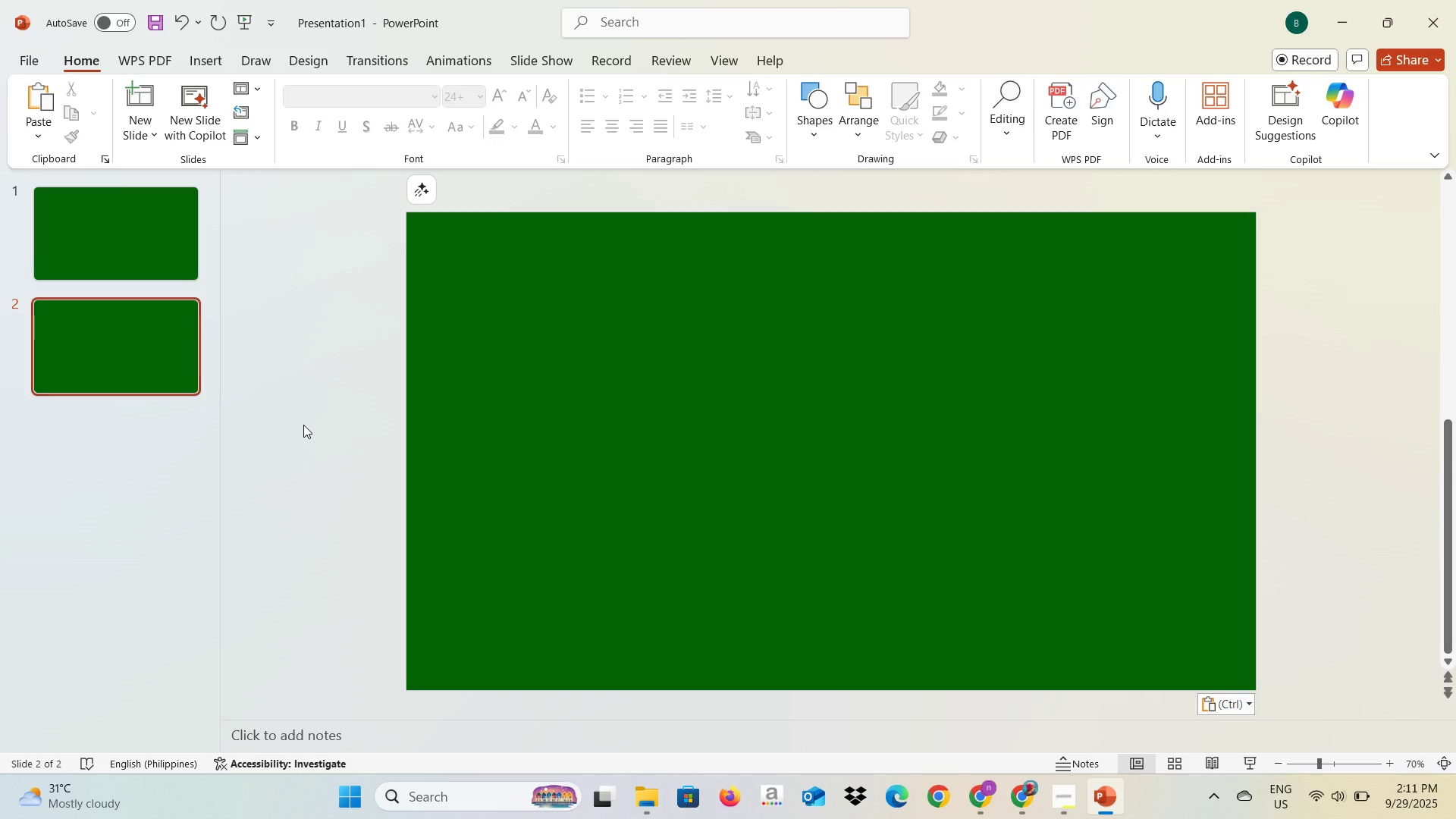 
key(Alt+Tab)
 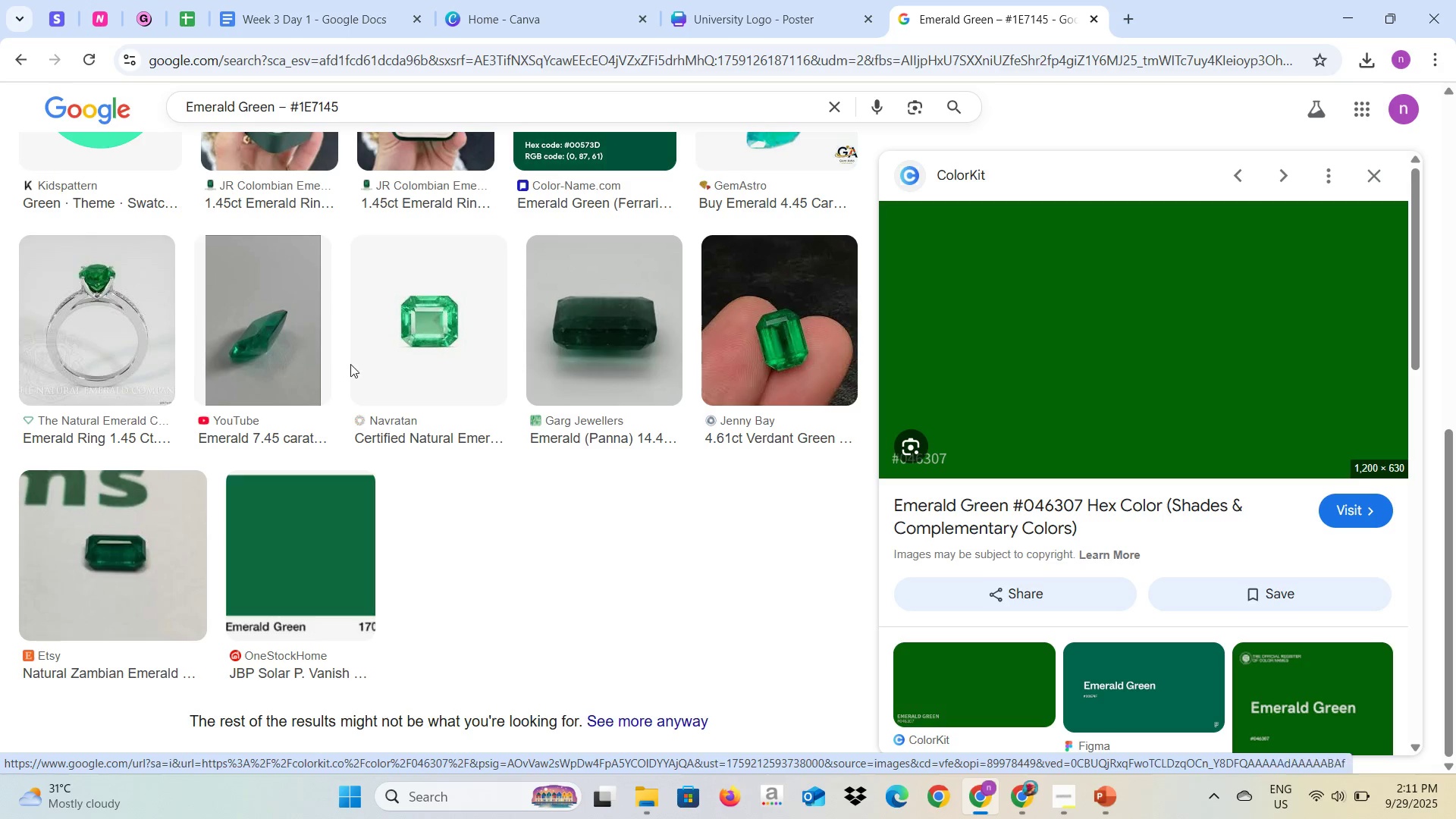 
key(Alt+AltLeft)
 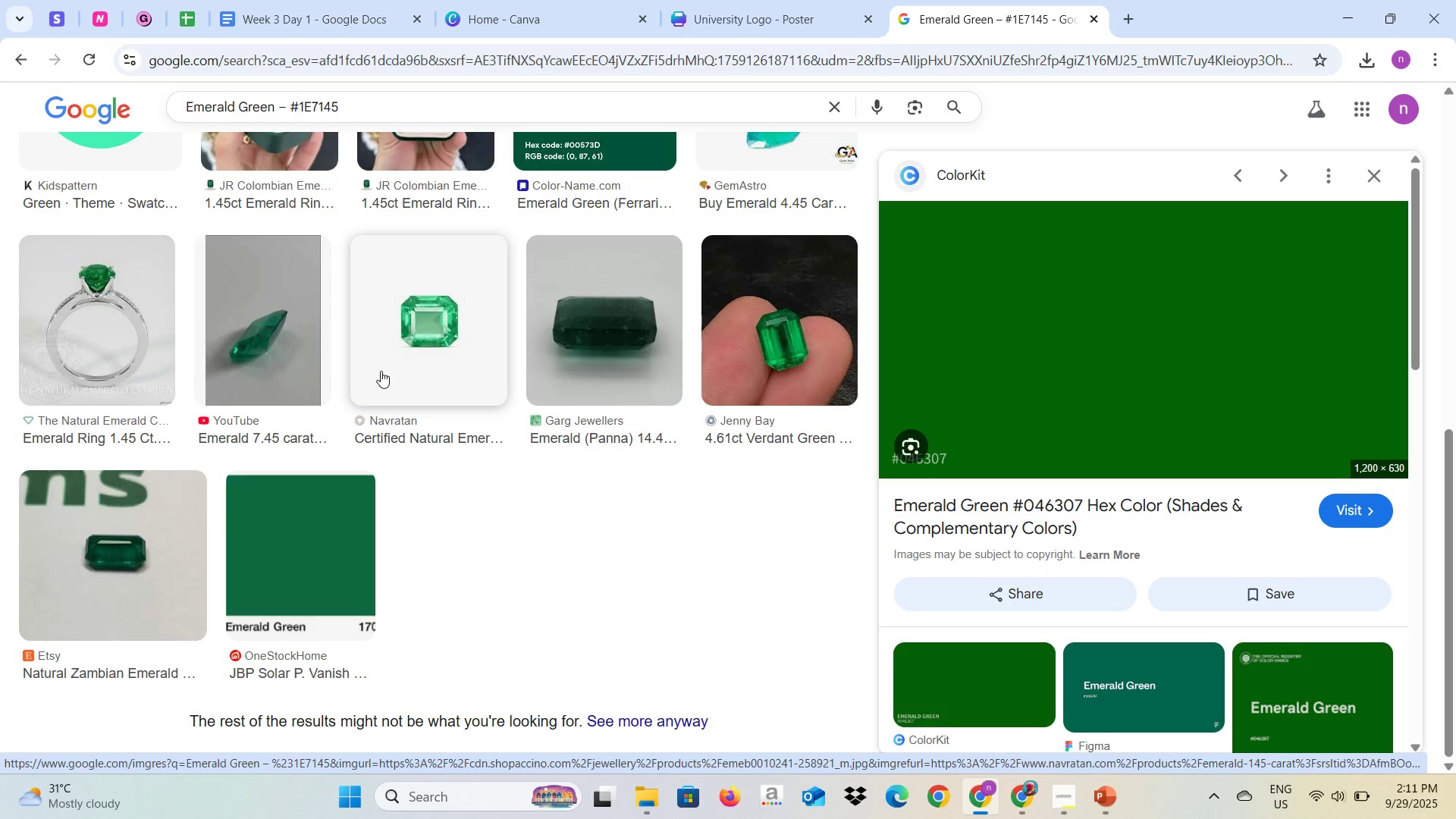 
key(Alt+Tab)
 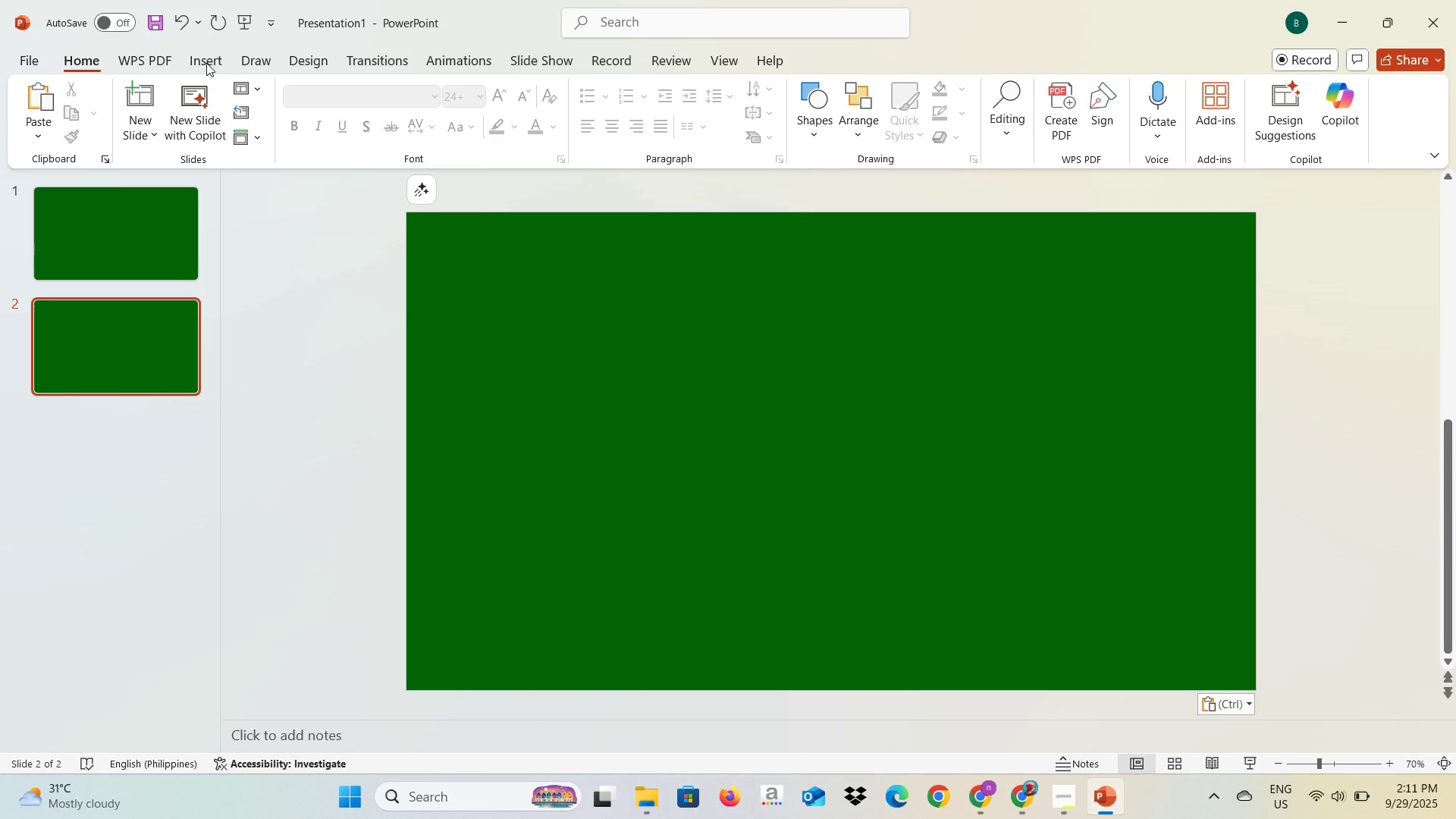 
left_click([206, 54])
 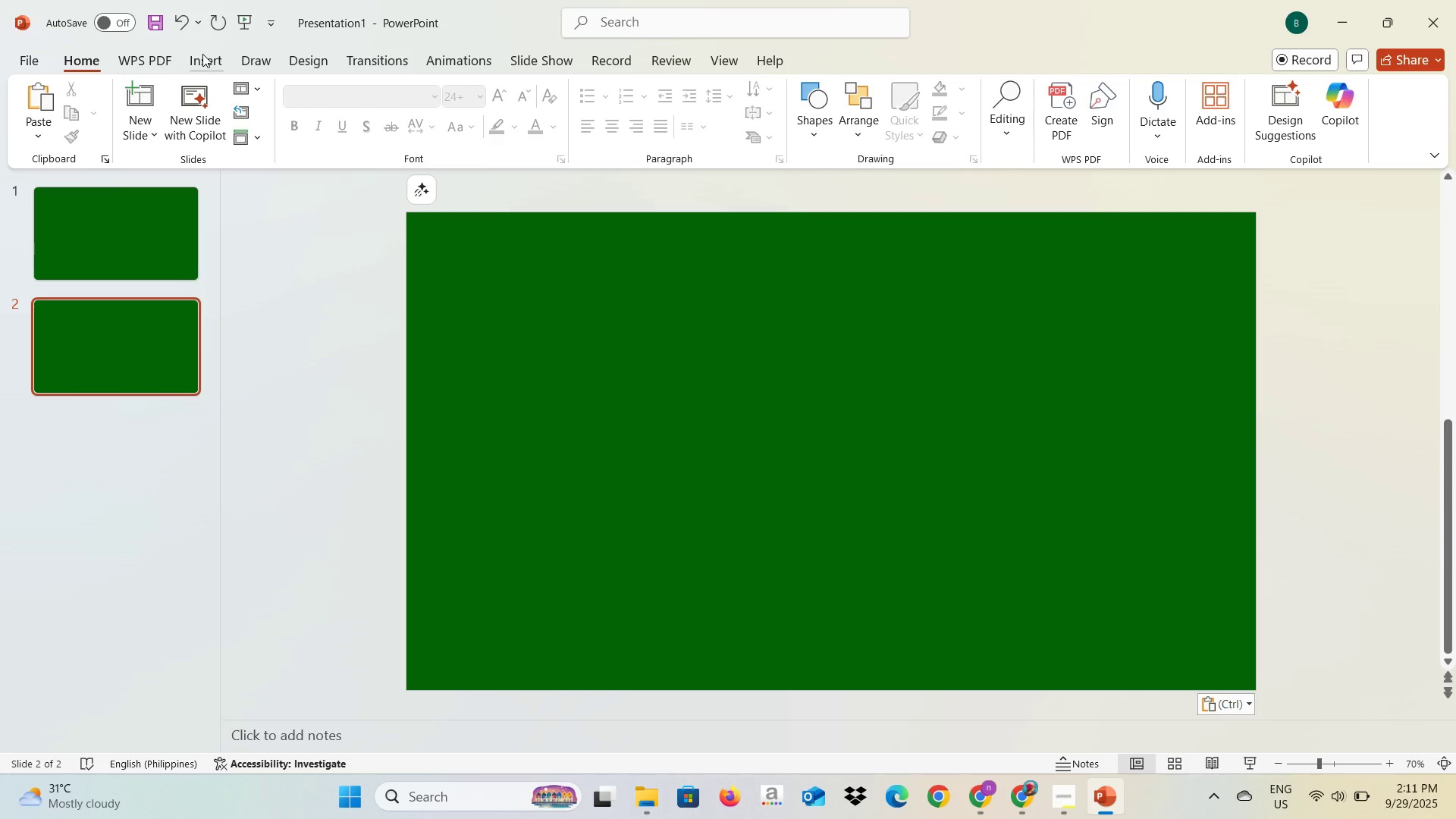 
mouse_move([217, 69])
 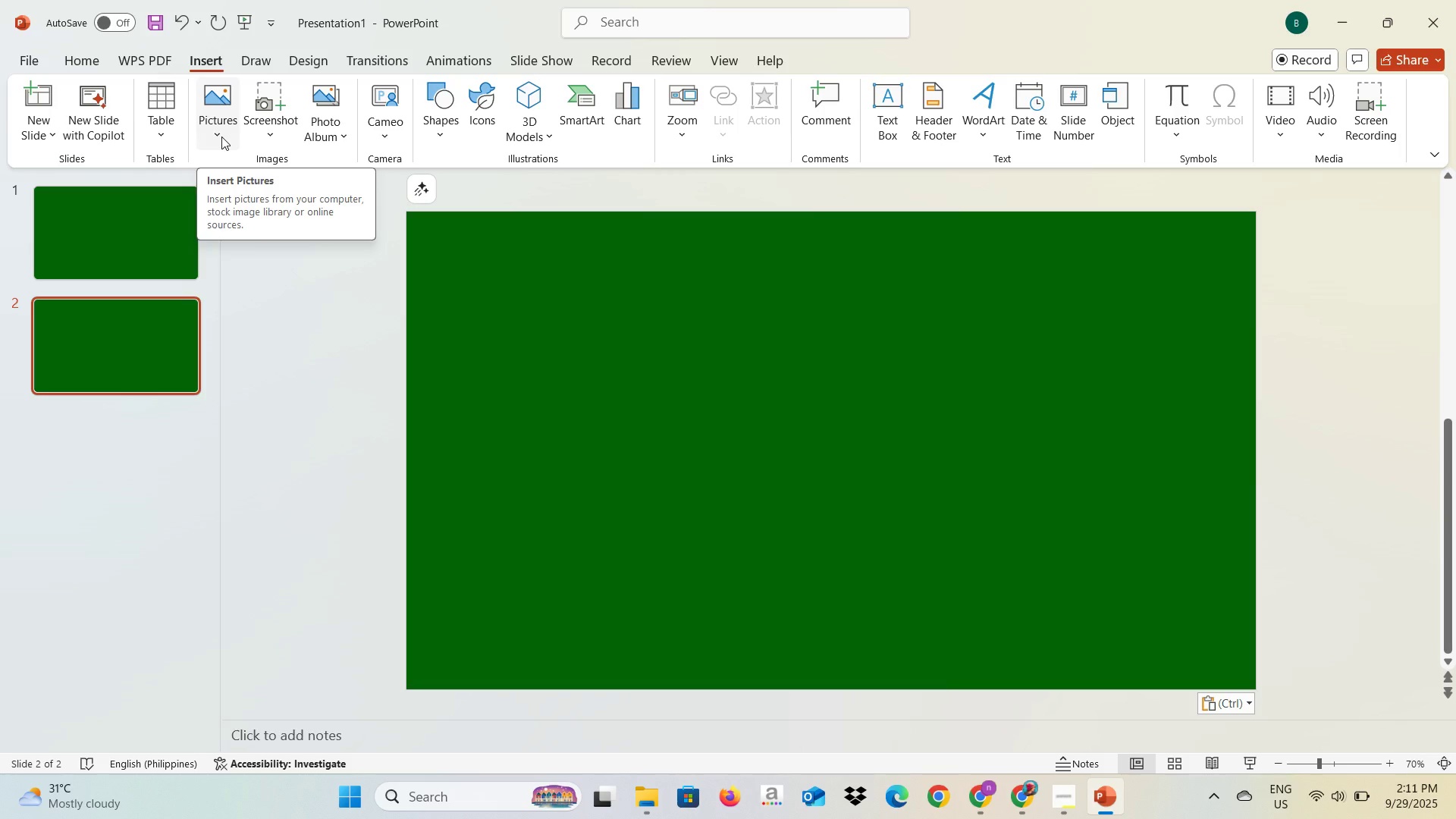 
left_click([221, 136])
 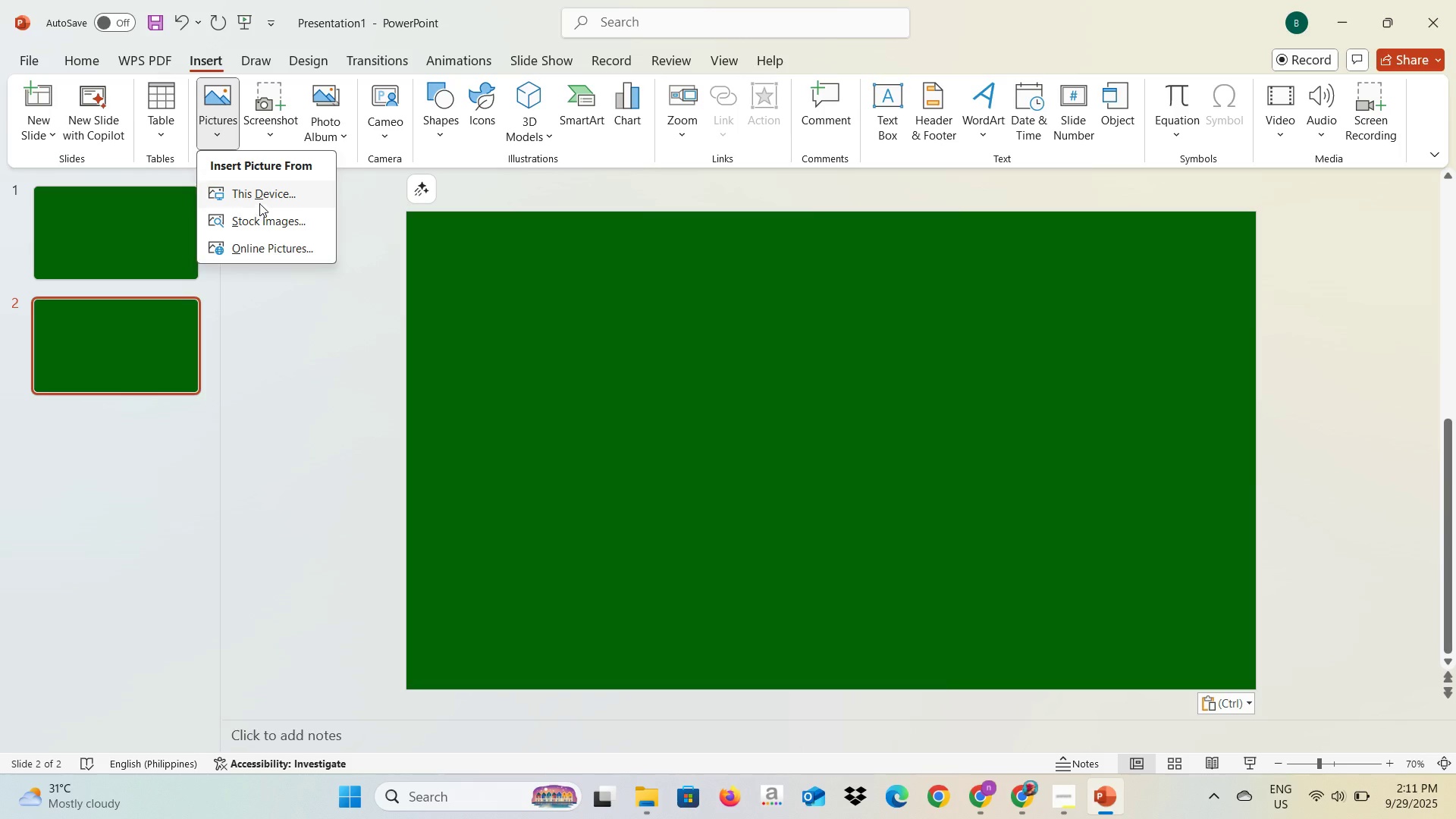 
left_click([259, 201])
 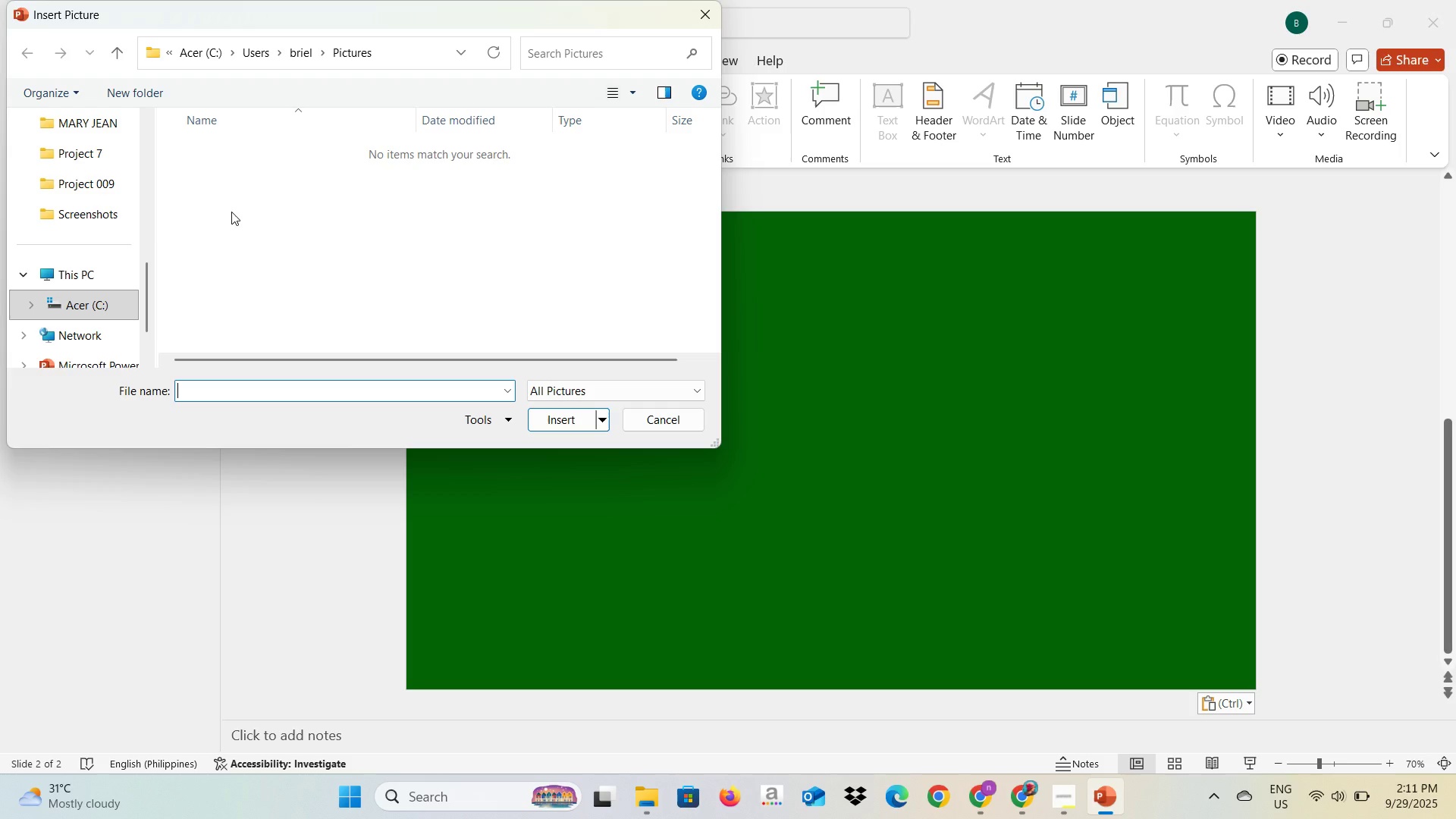 
scroll: coordinate [115, 243], scroll_direction: up, amount: 3.0
 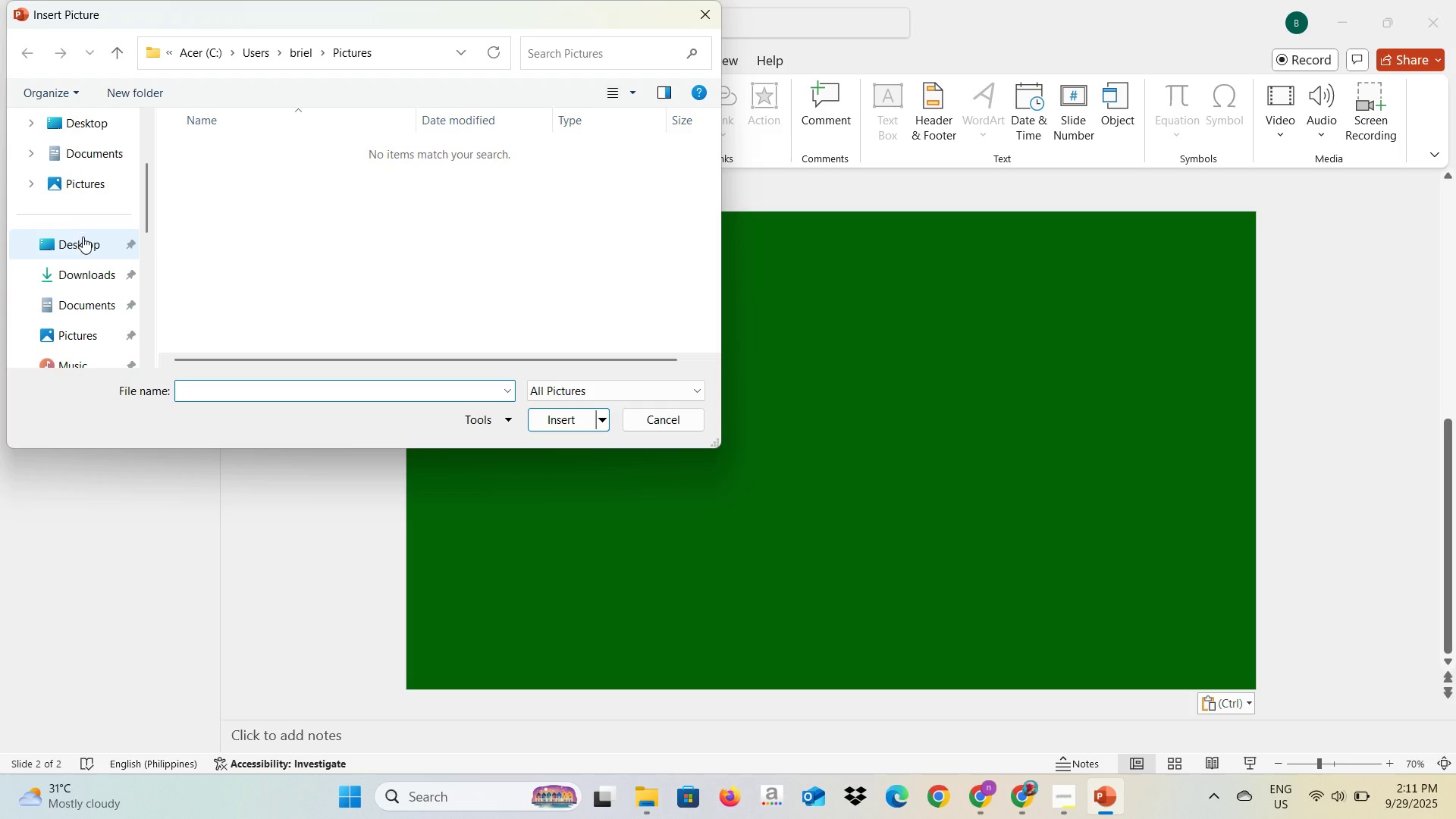 
left_click([86, 242])
 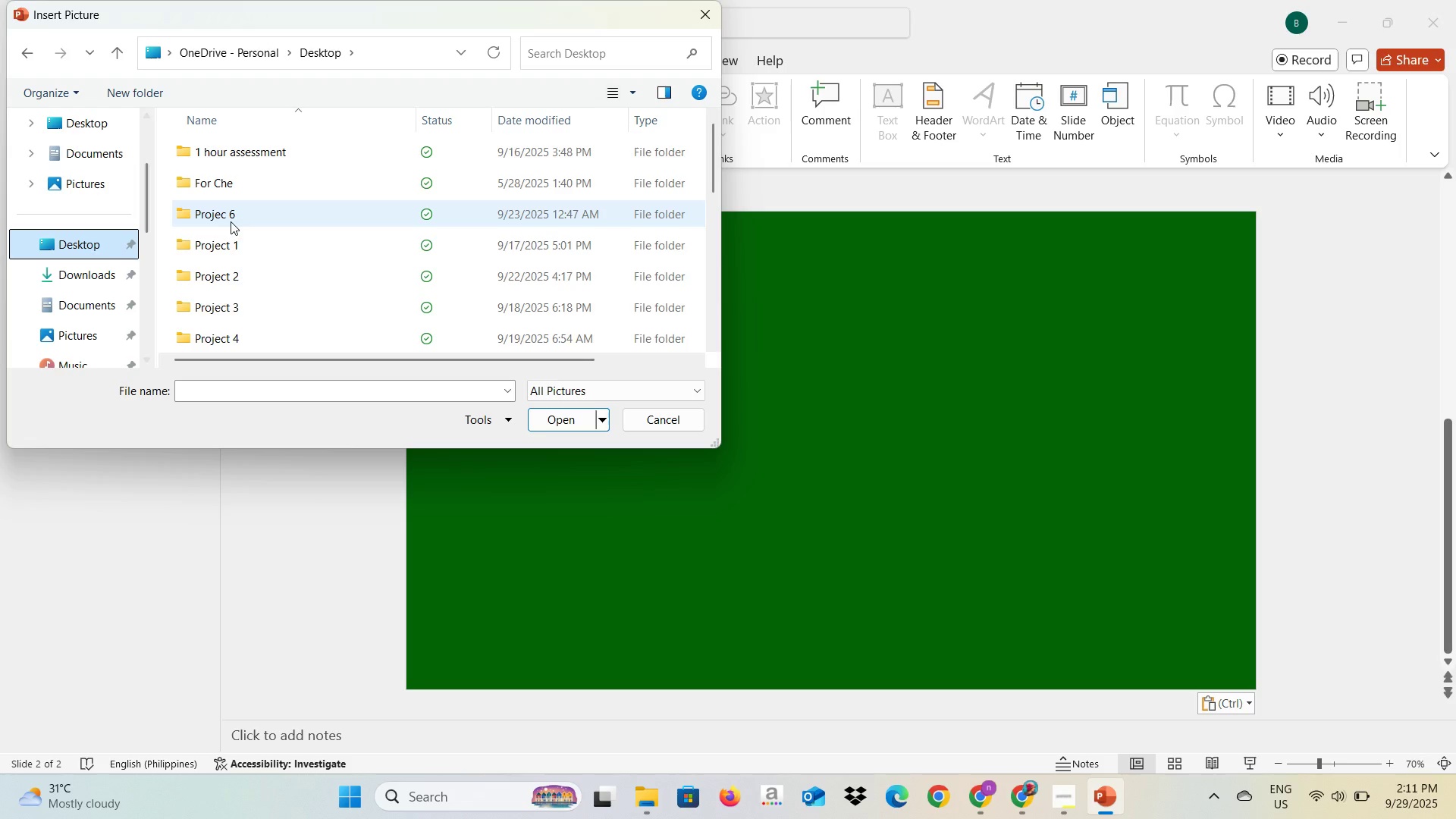 
scroll: coordinate [265, 206], scroll_direction: down, amount: 3.0
 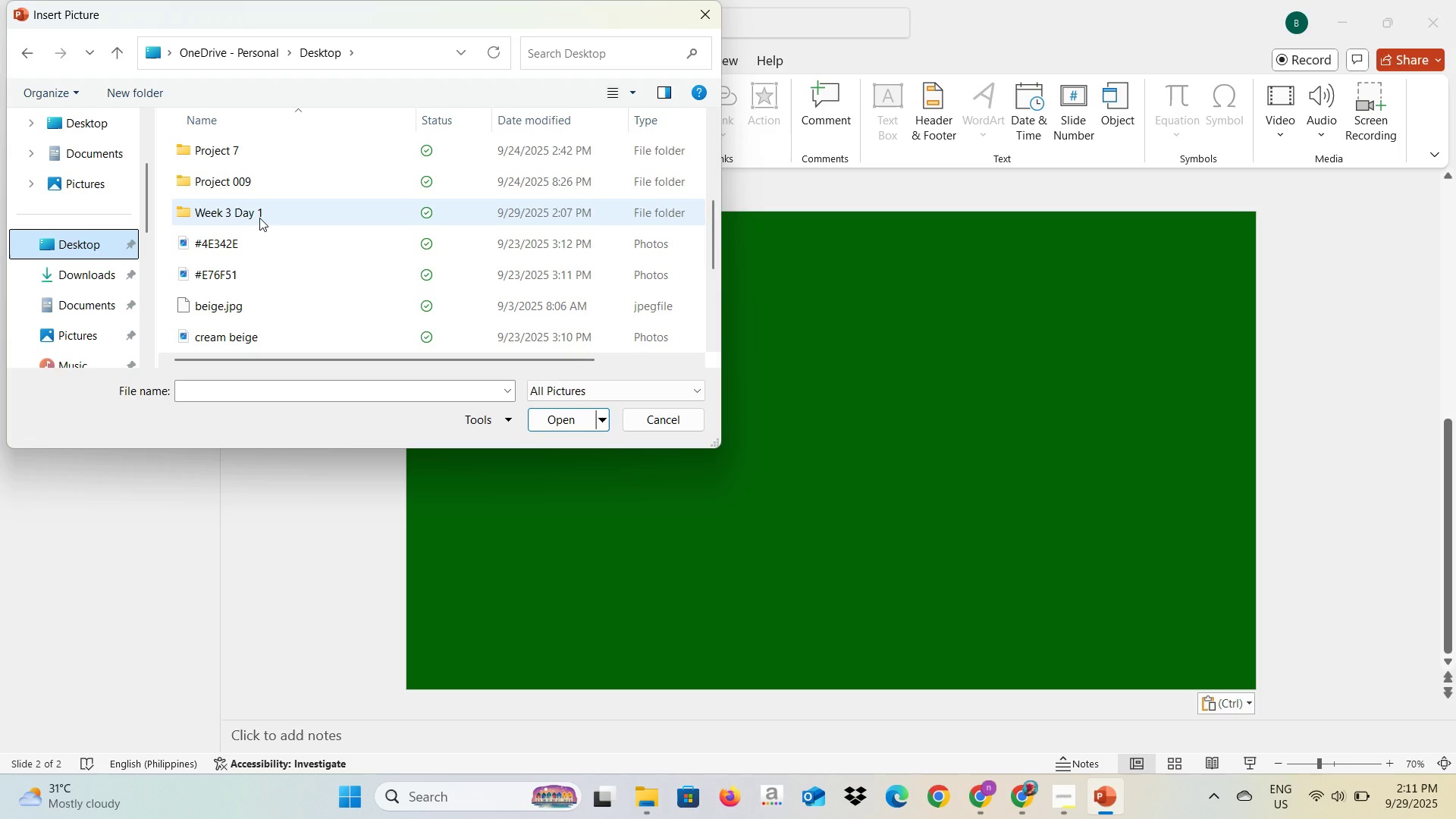 
left_click([261, 212])
 